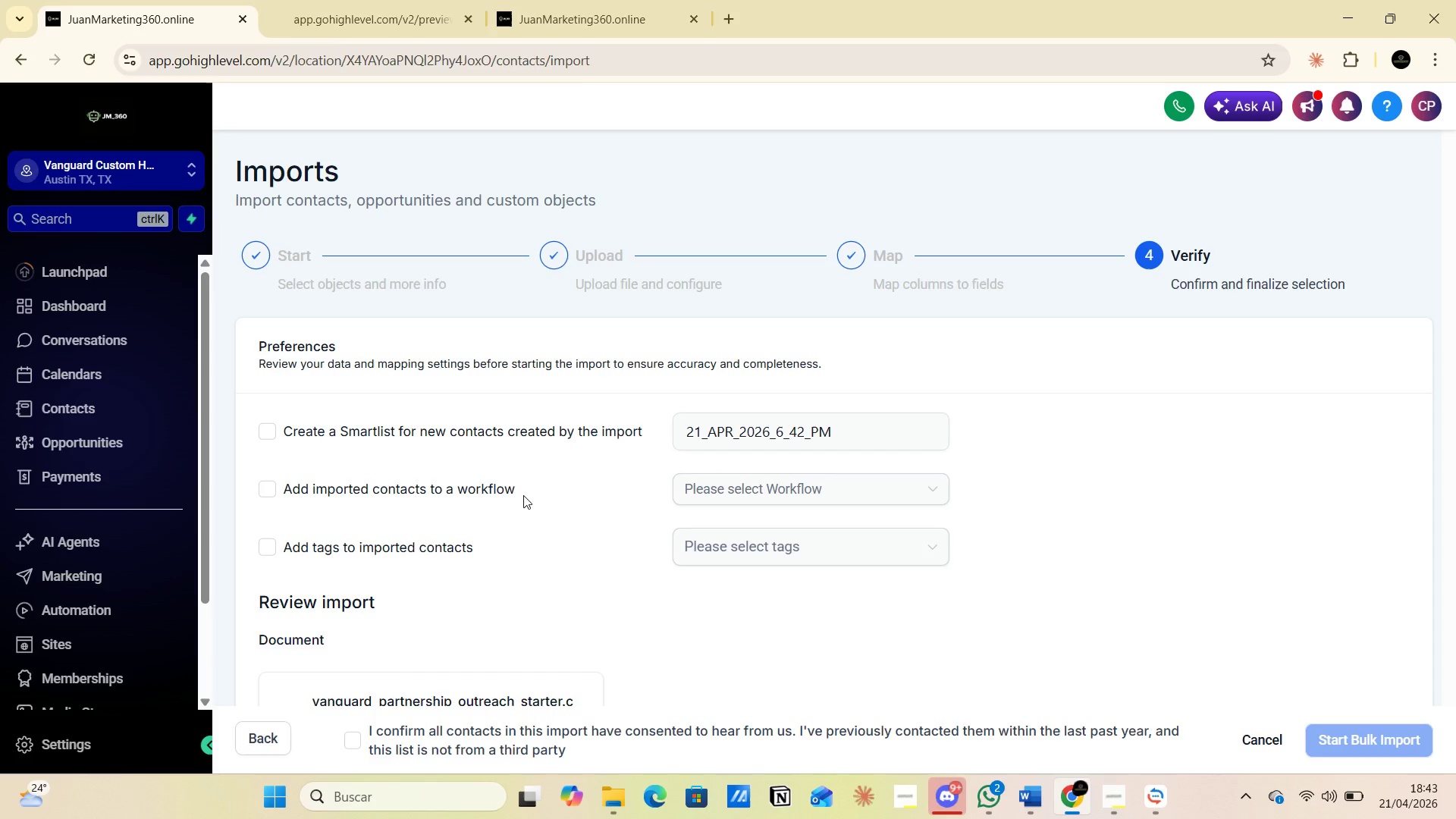 
key(Alt+AltLeft)
 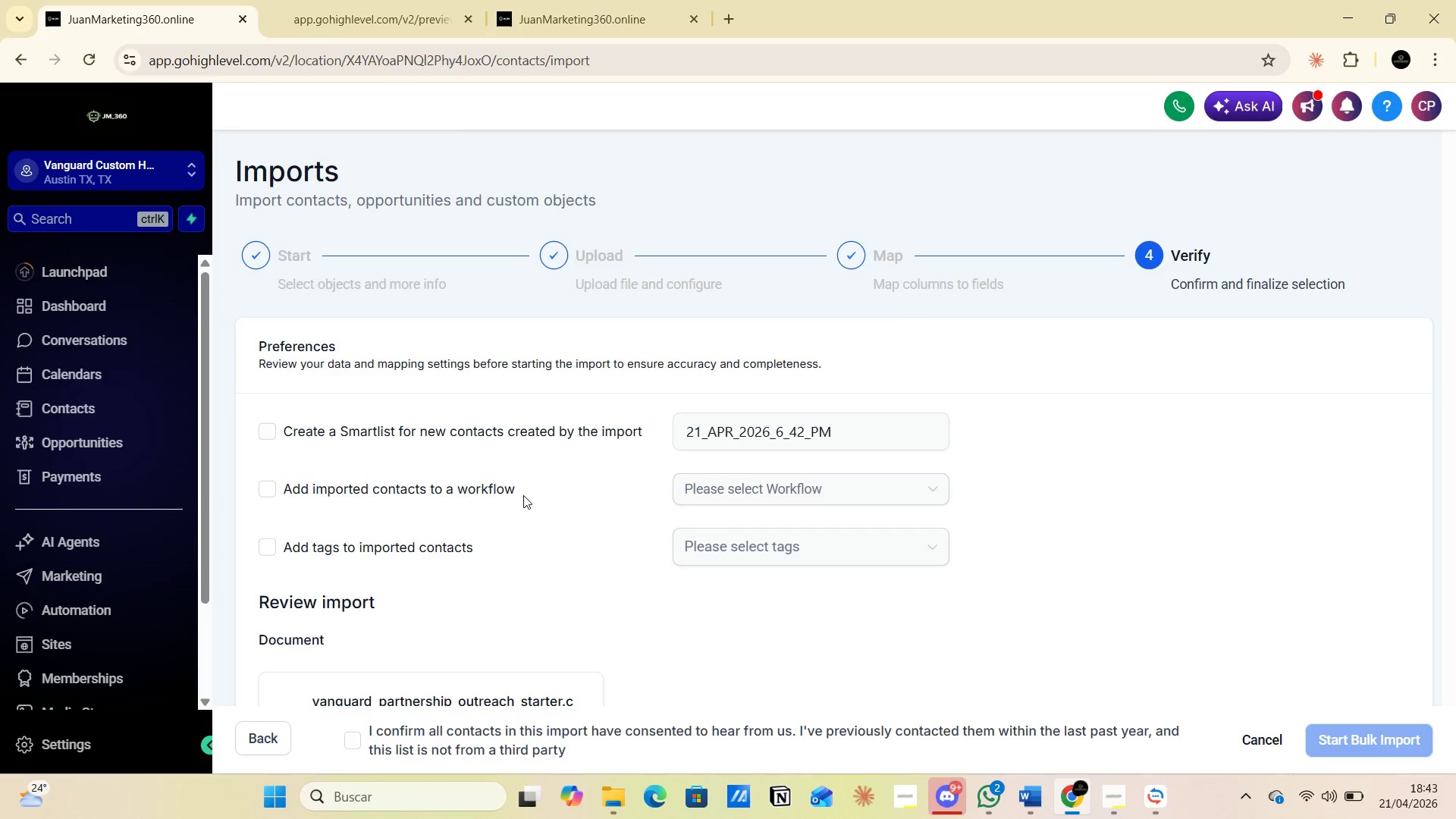 
key(Alt+Tab)
 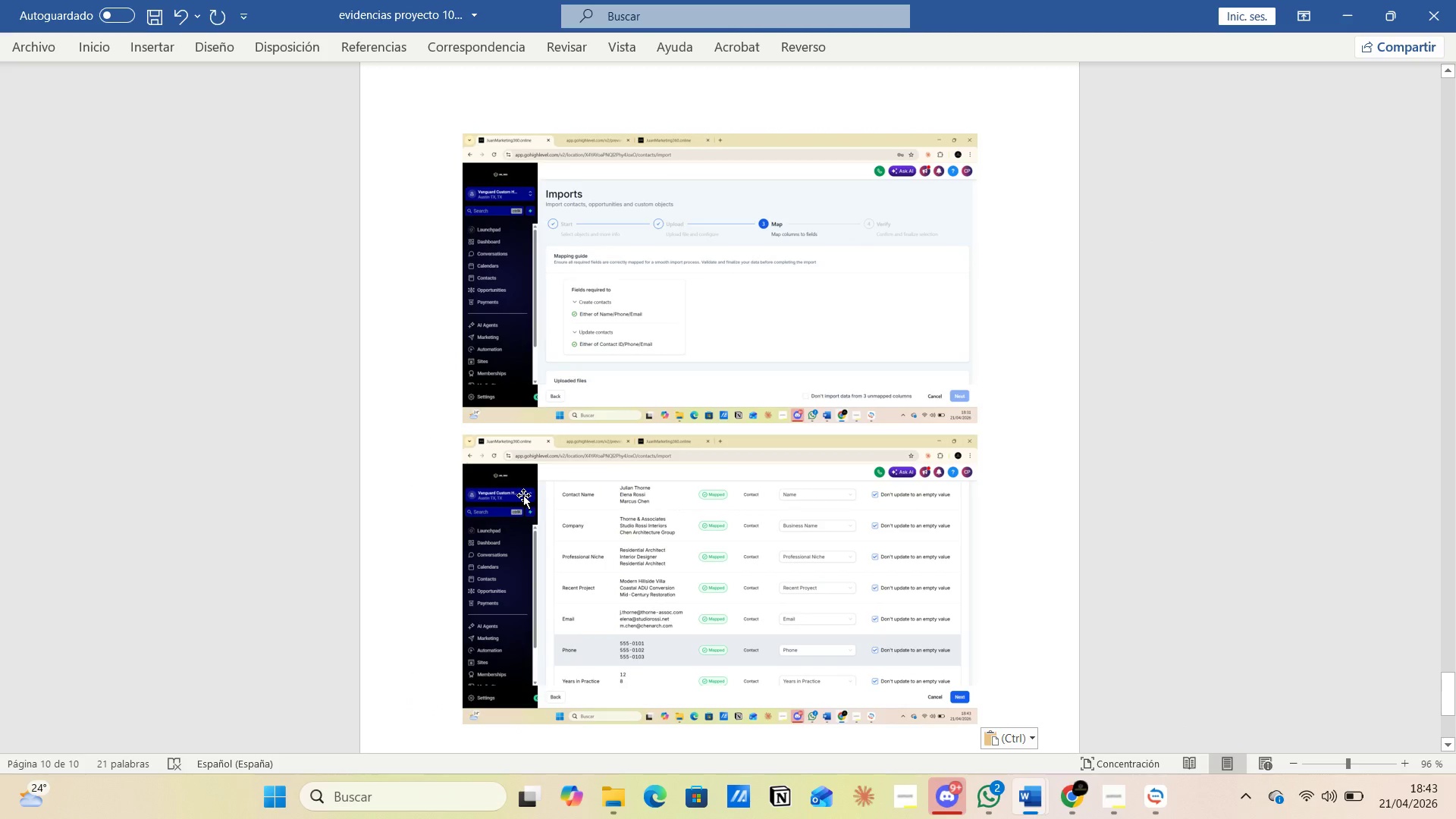 
key(Alt+AltLeft)
 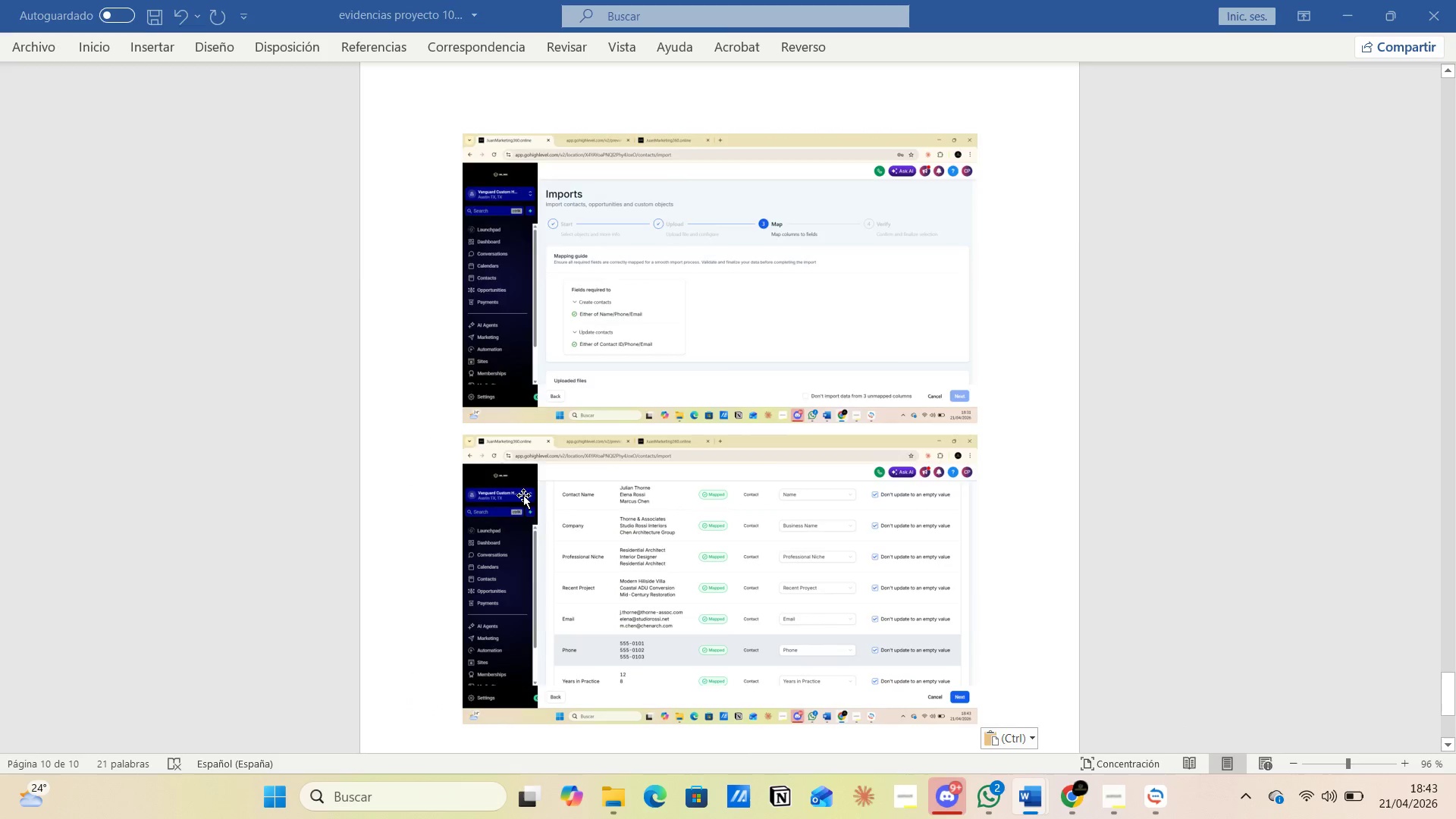 
key(Alt+Tab)
 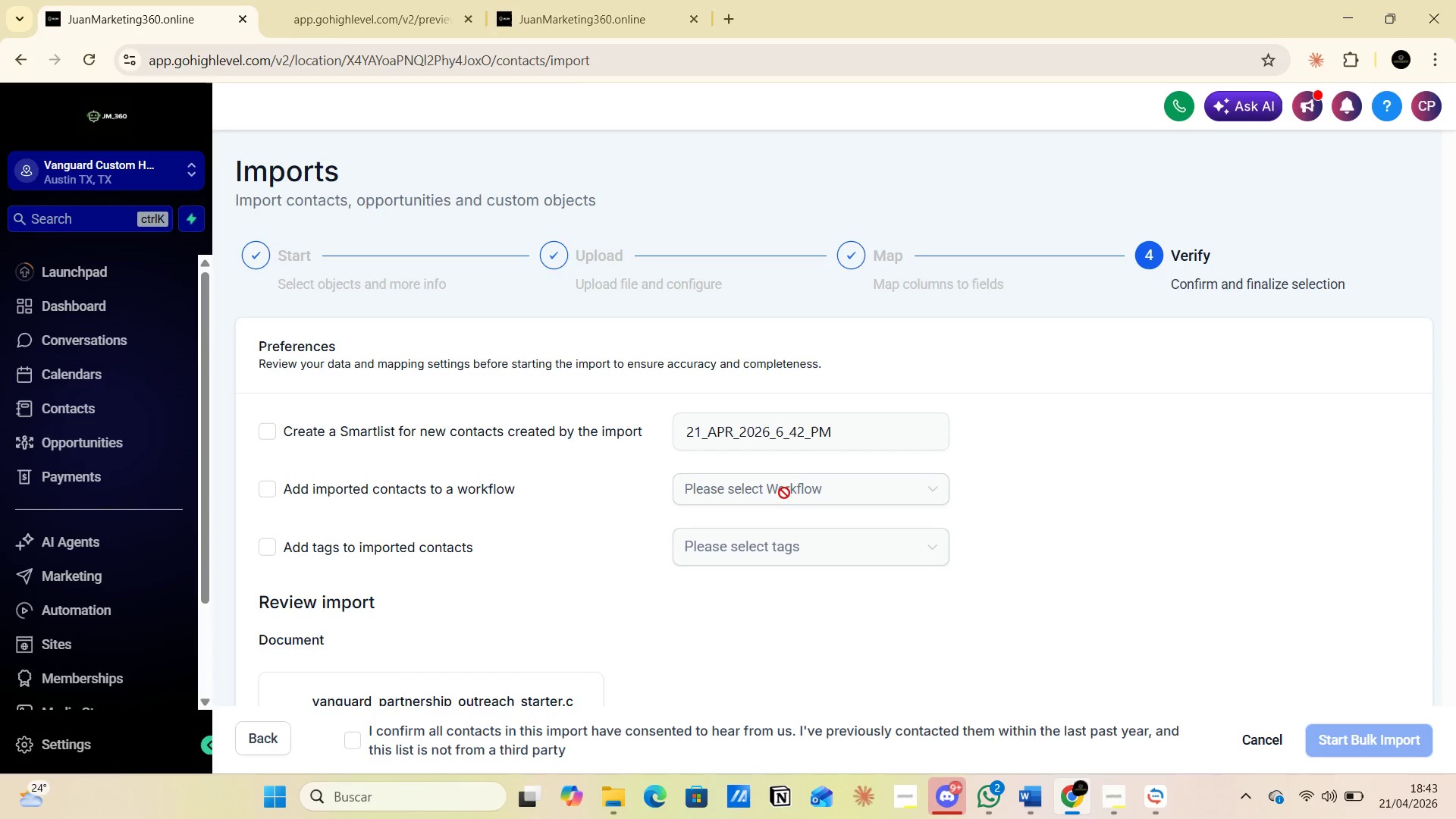 
left_click([1028, 786])
 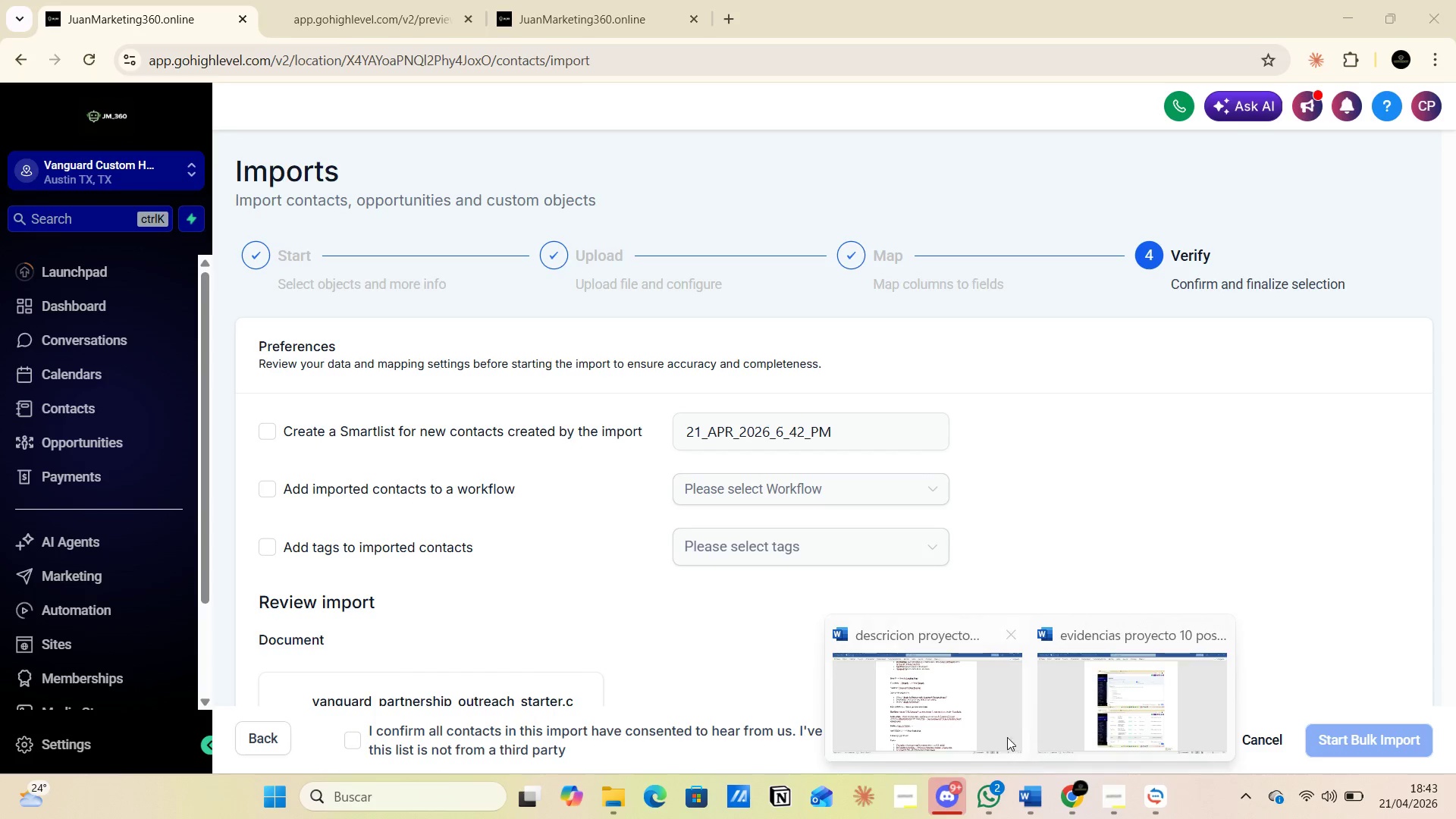 
left_click([954, 690])
 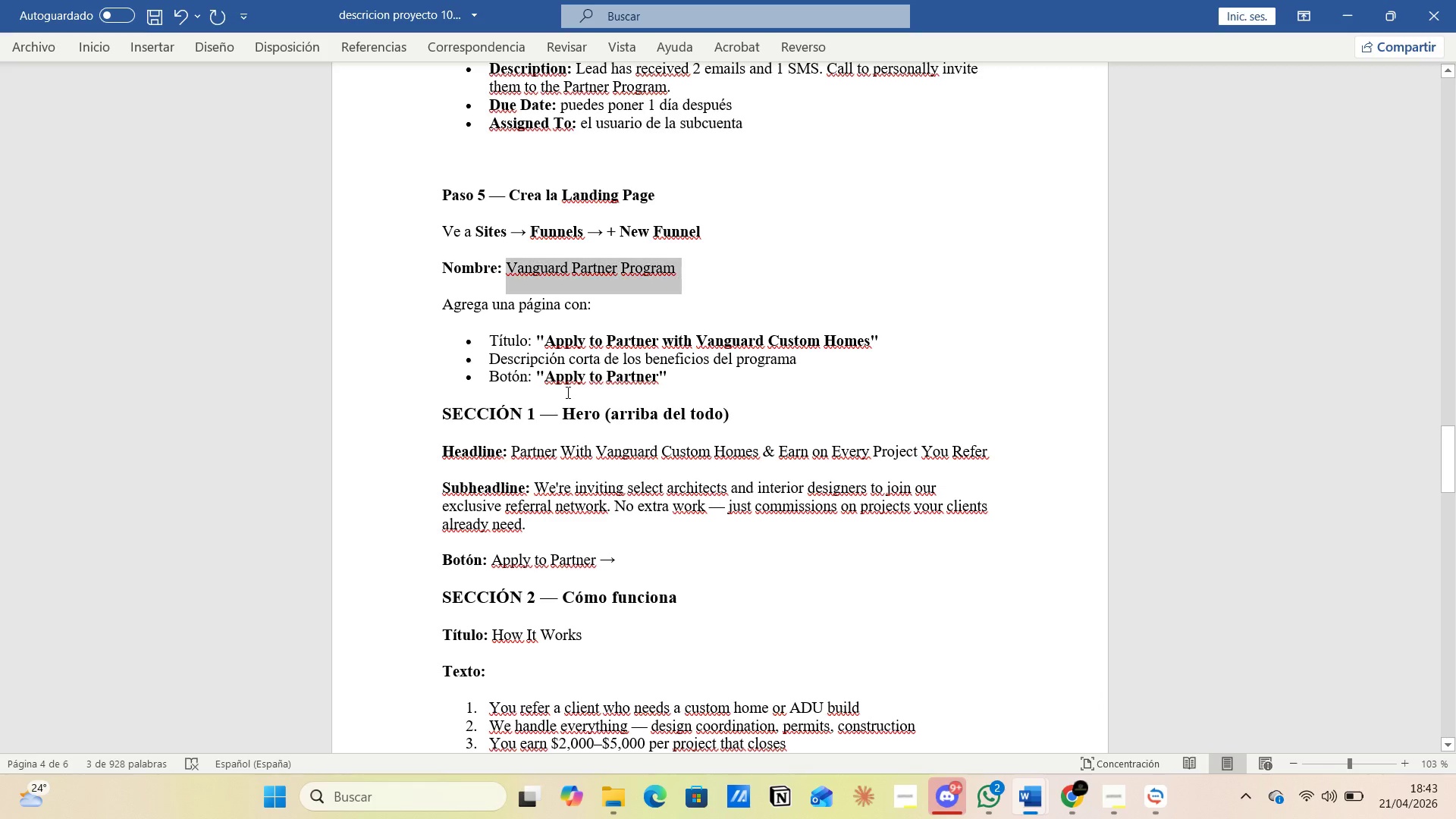 
scroll: coordinate [704, 447], scroll_direction: up, amount: 56.0
 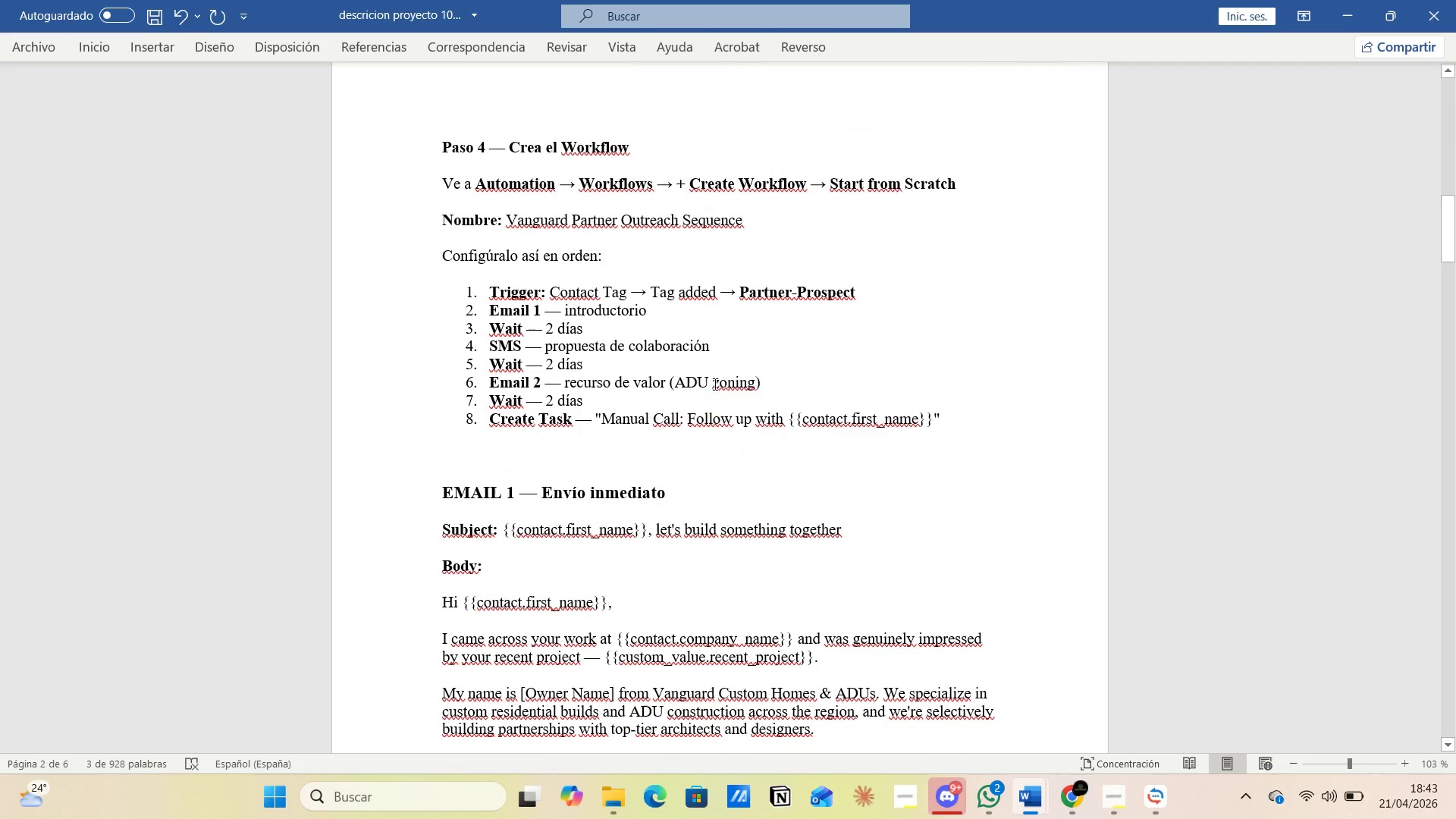 
left_click([767, 369])
 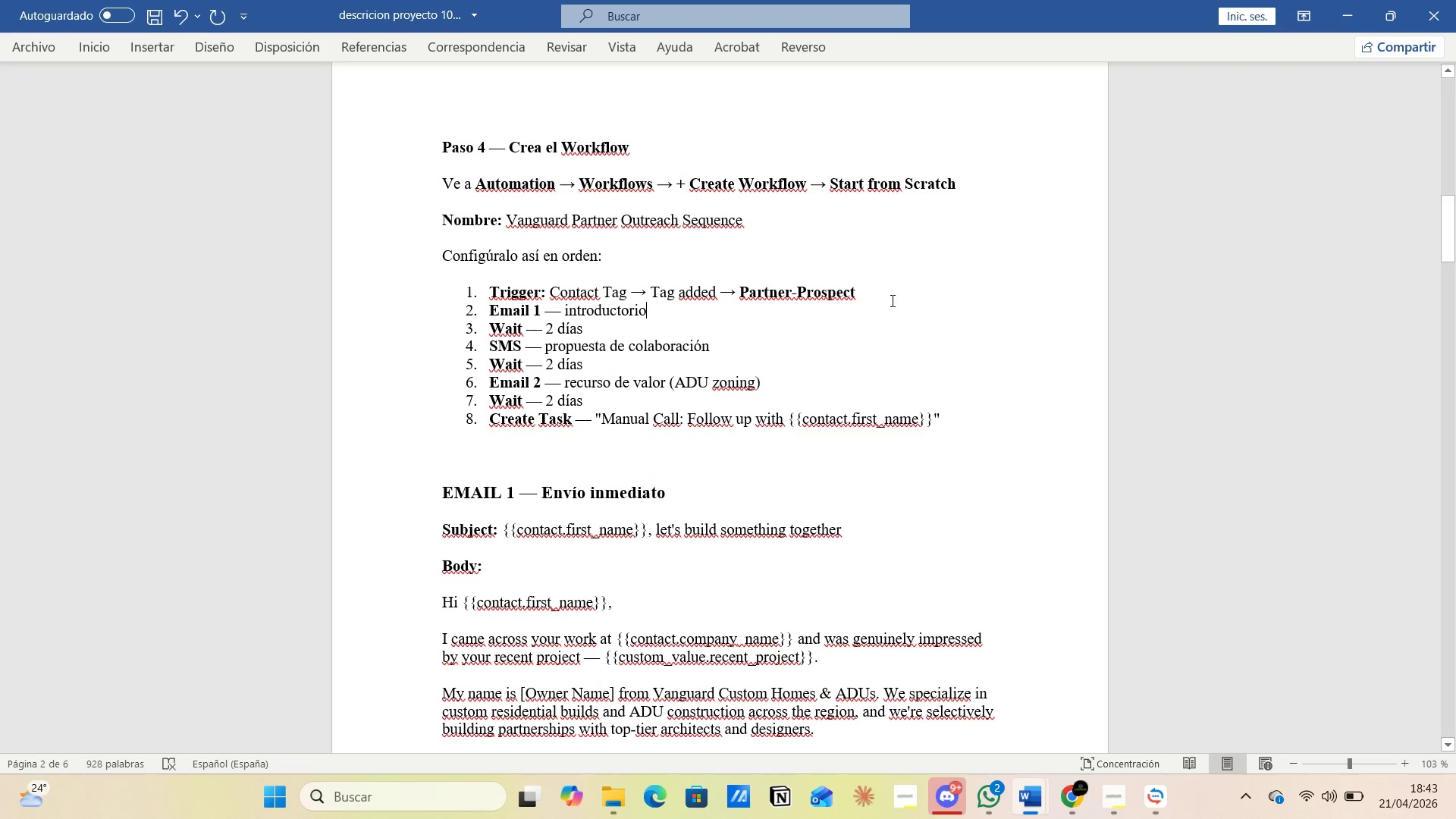 
left_click([897, 293])
 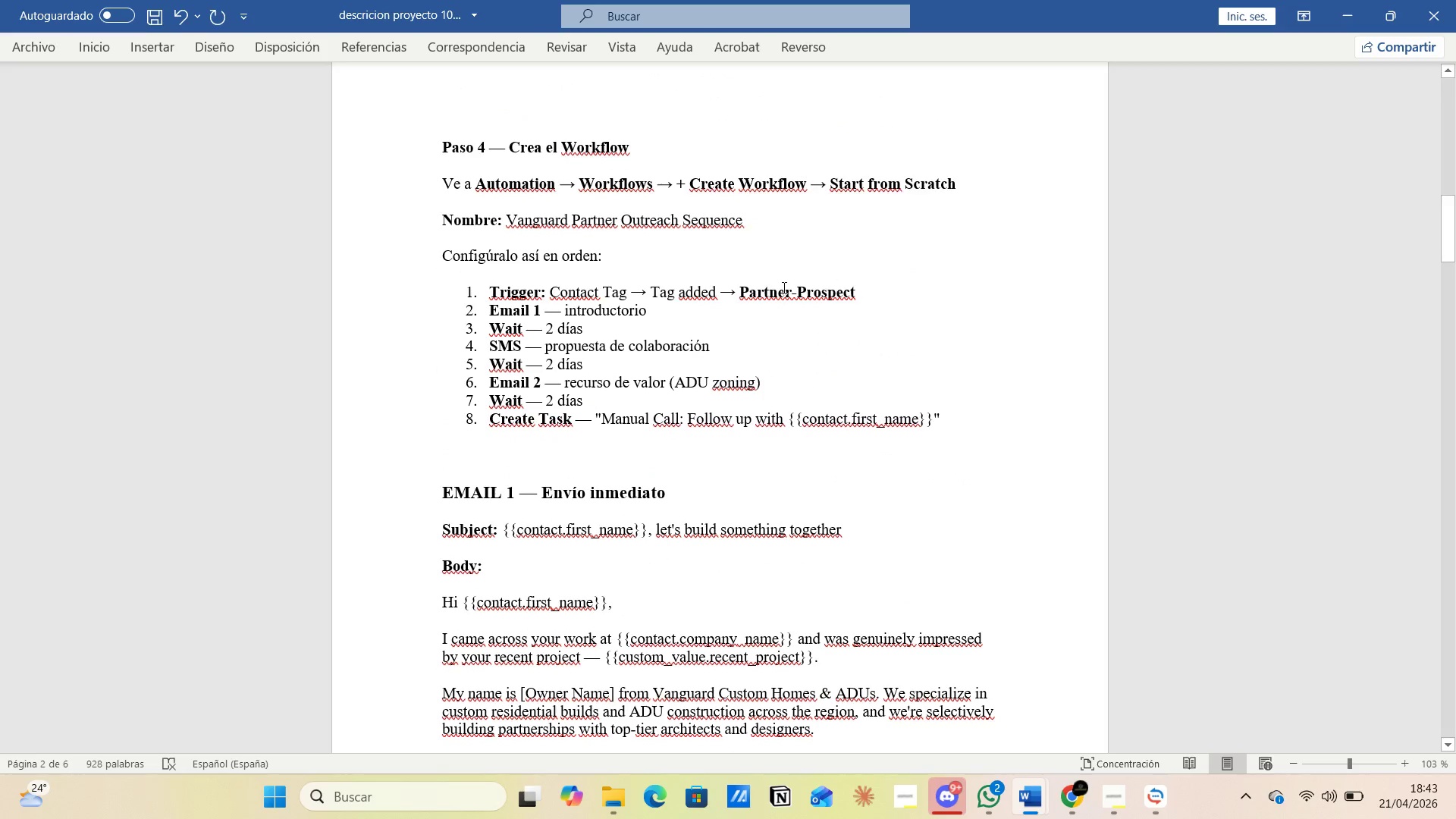 
left_click([781, 287])
 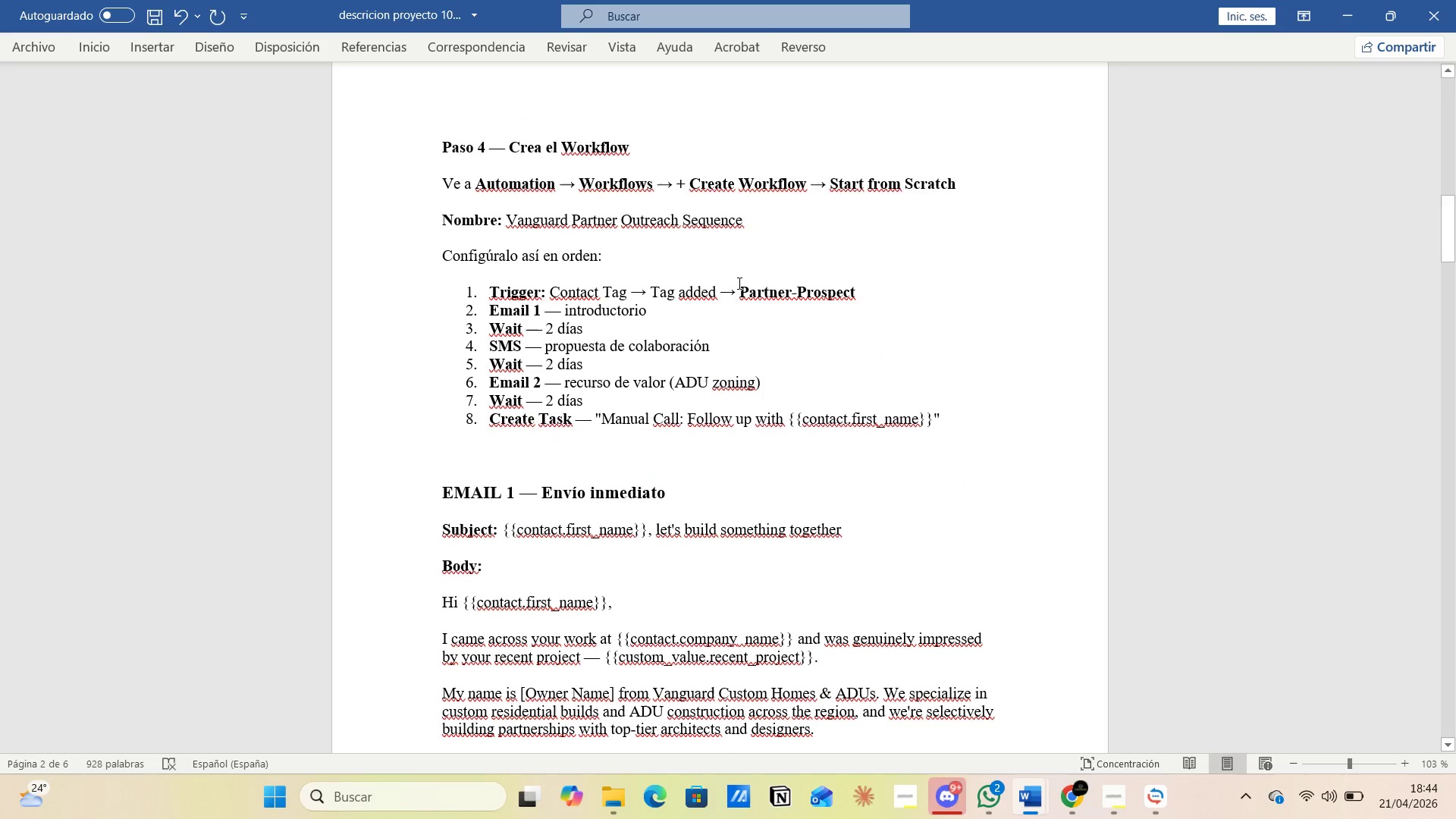 
left_click_drag(start_coordinate=[738, 281], to_coordinate=[838, 281])
 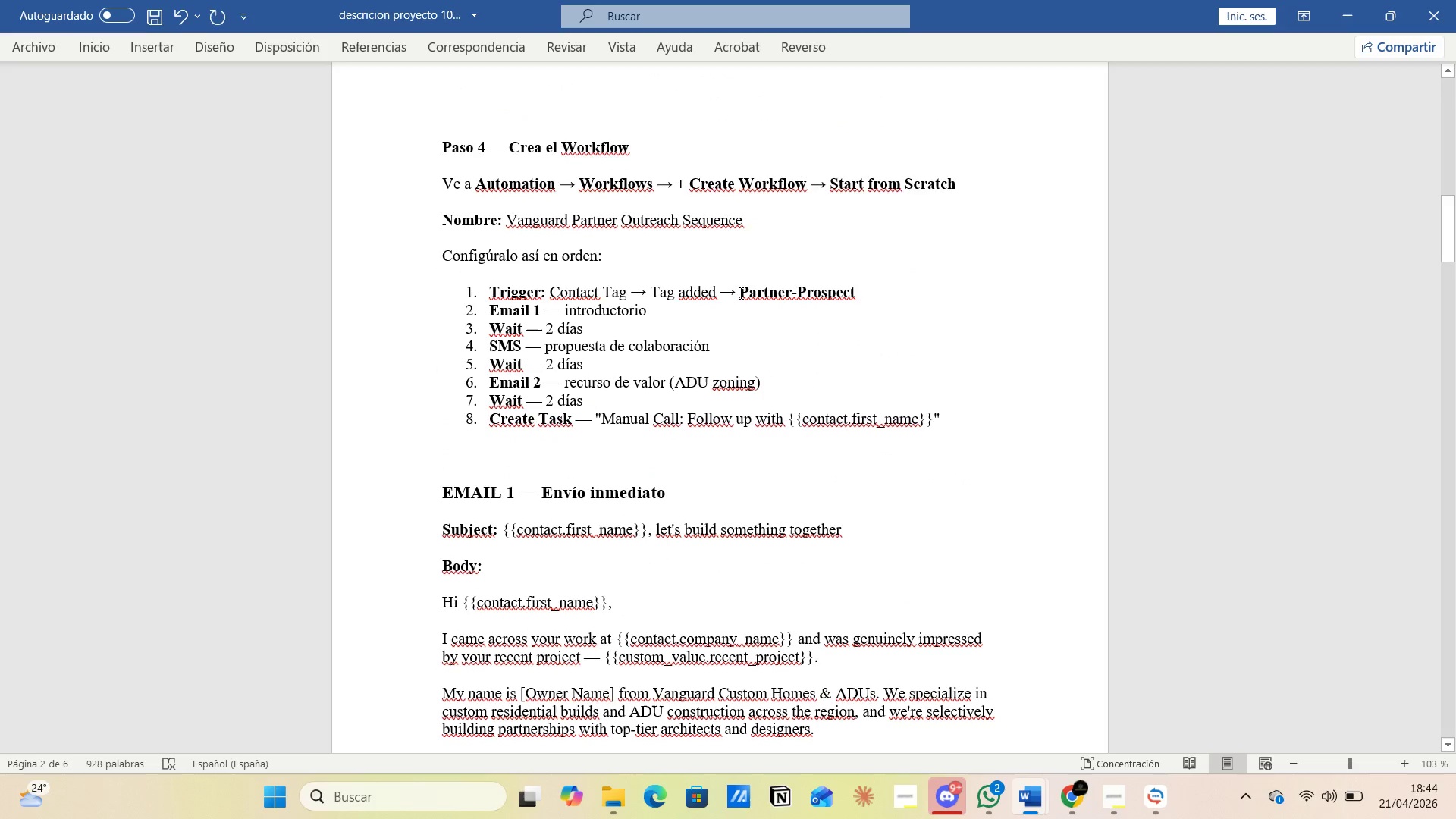 
left_click_drag(start_coordinate=[740, 291], to_coordinate=[872, 293])
 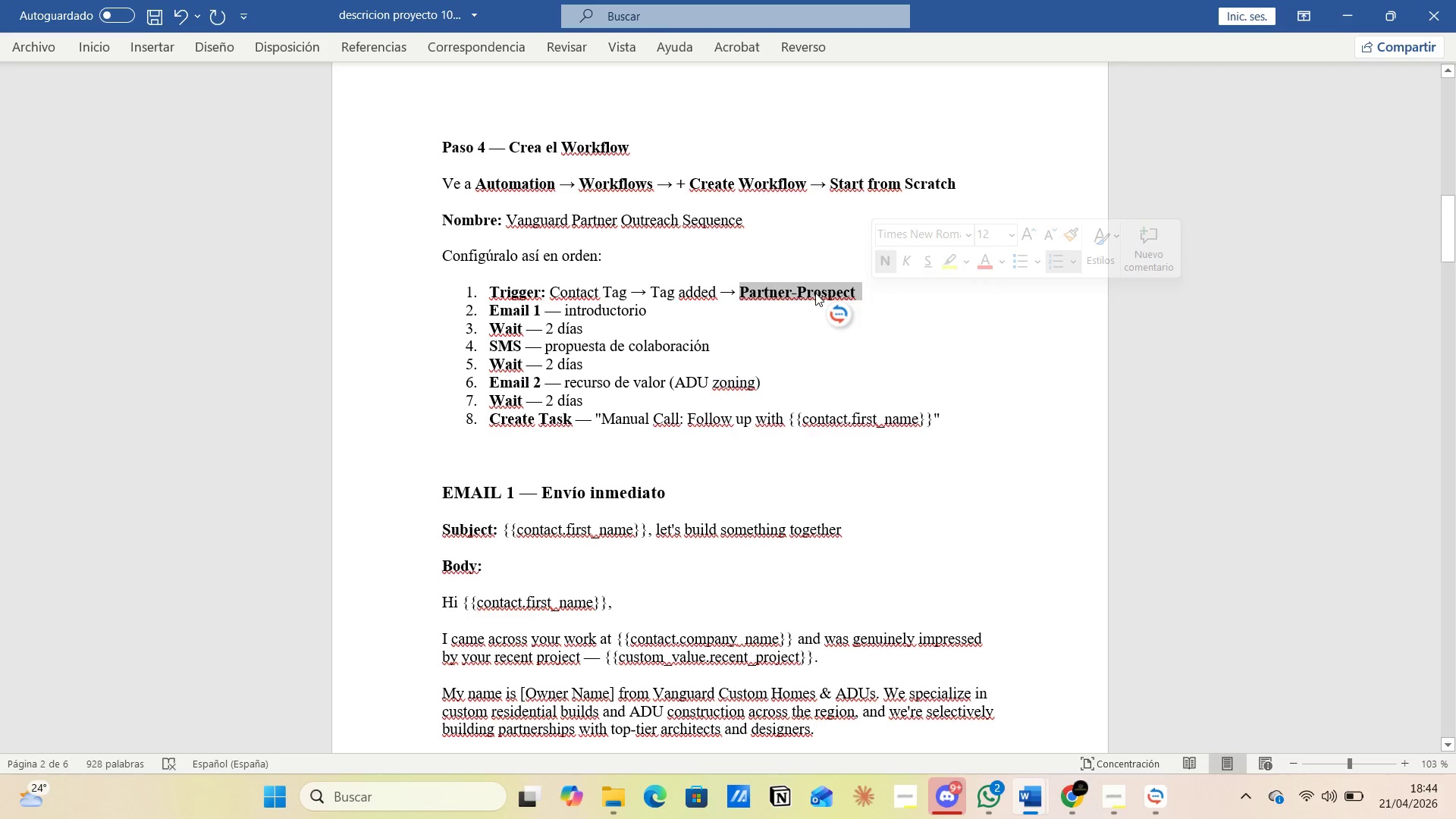 
mouse_move([820, 309])
 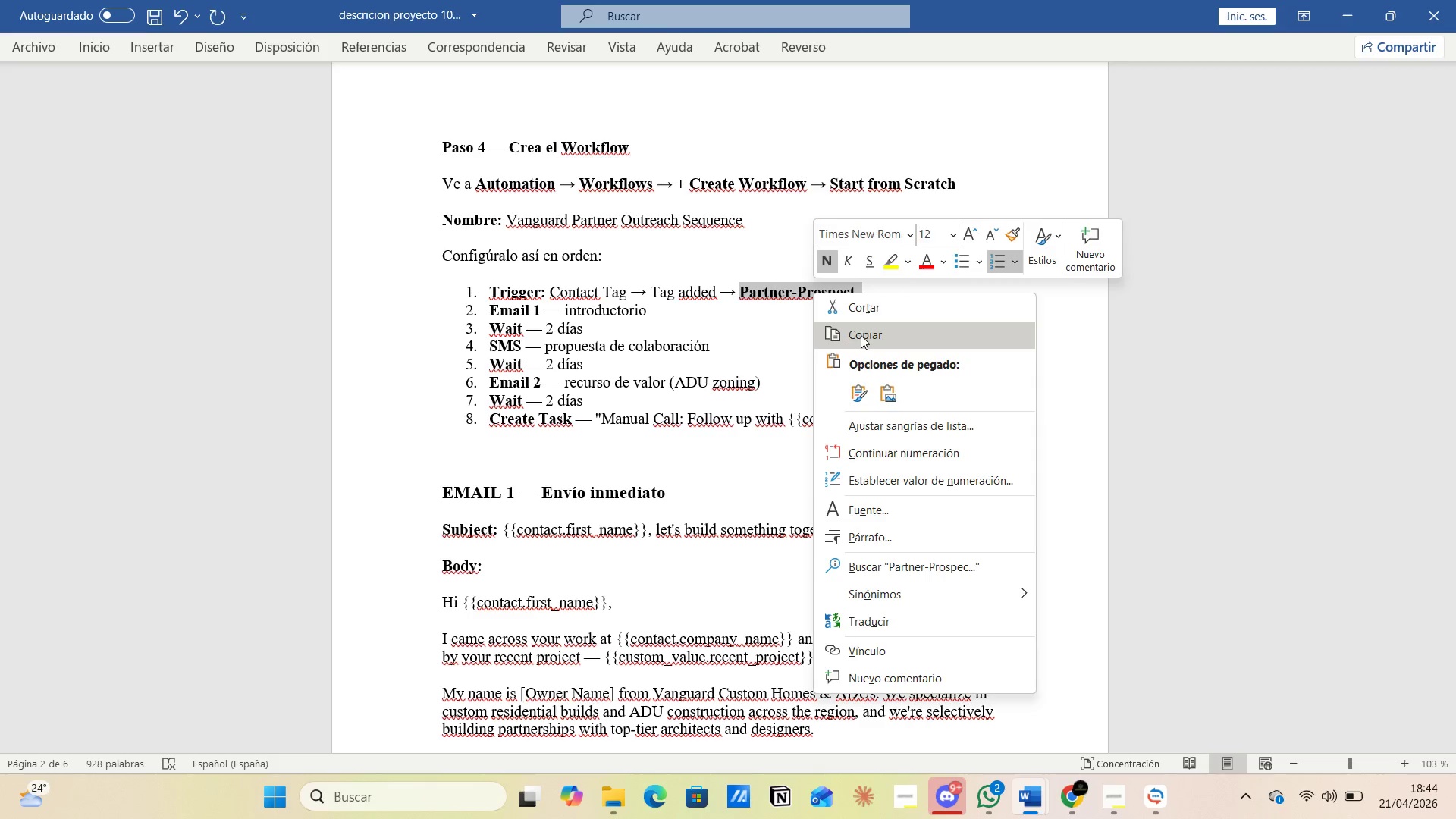 
left_click([861, 335])
 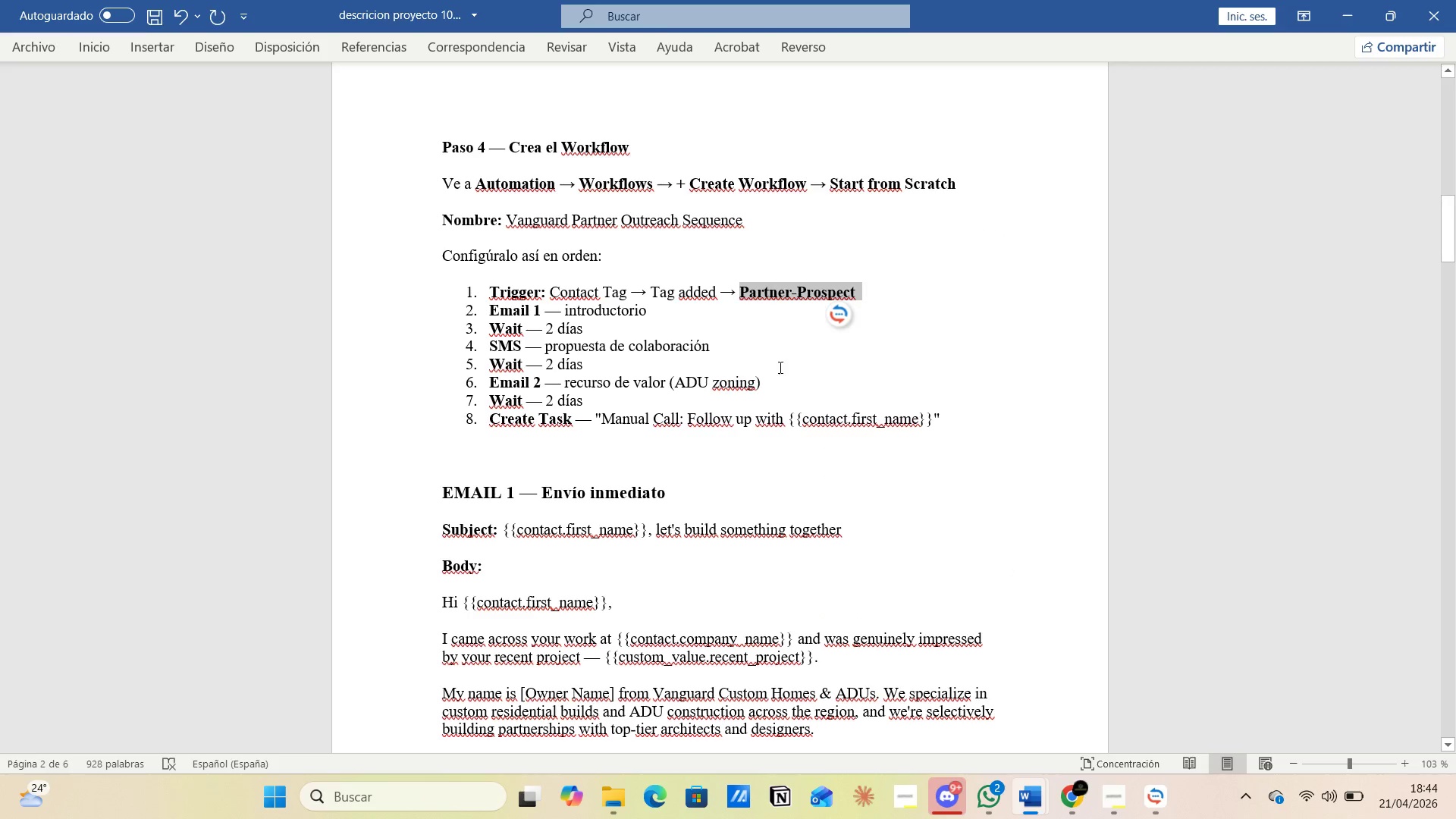 
key(Alt+AltLeft)
 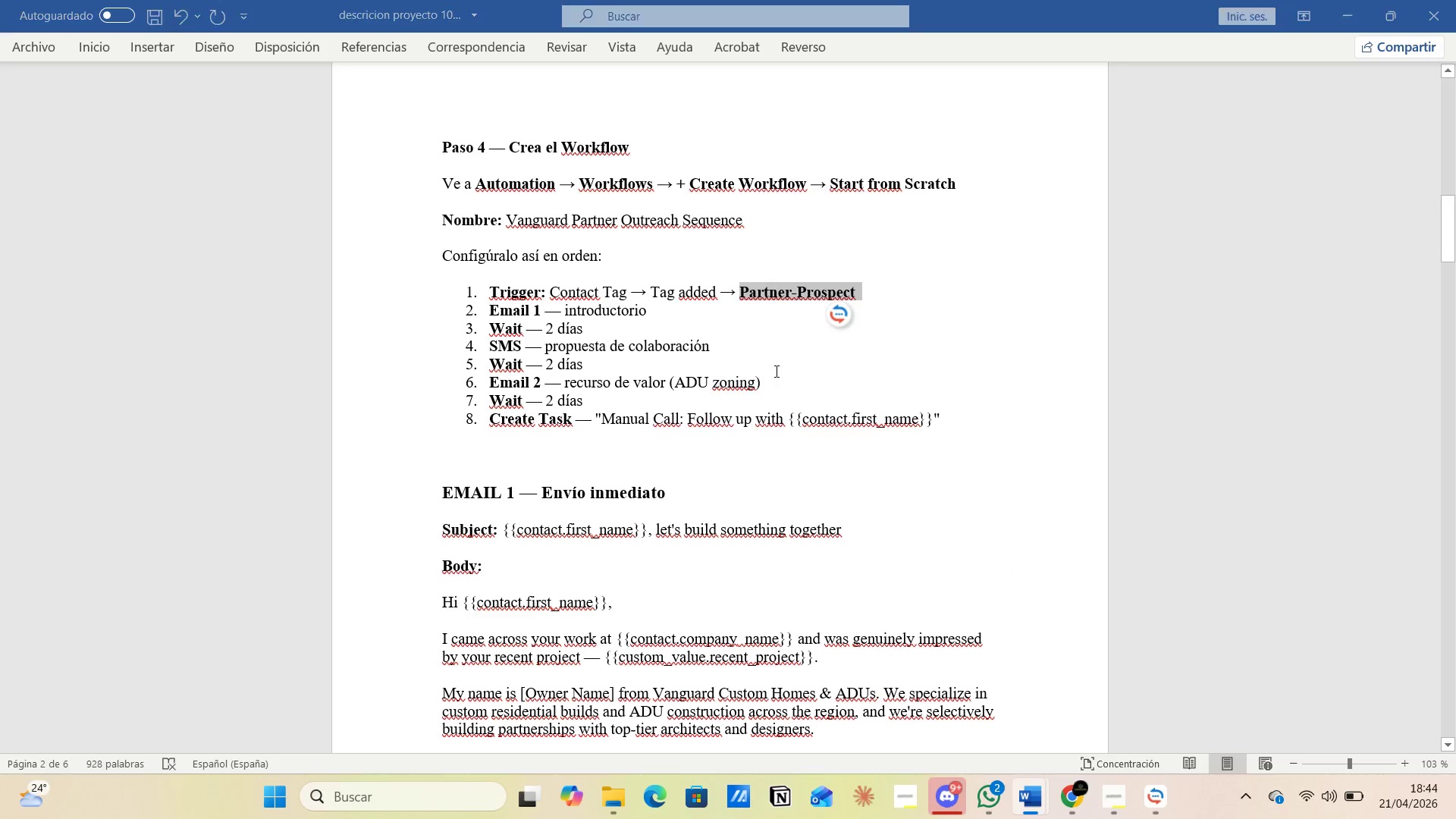 
key(Alt+Tab)
 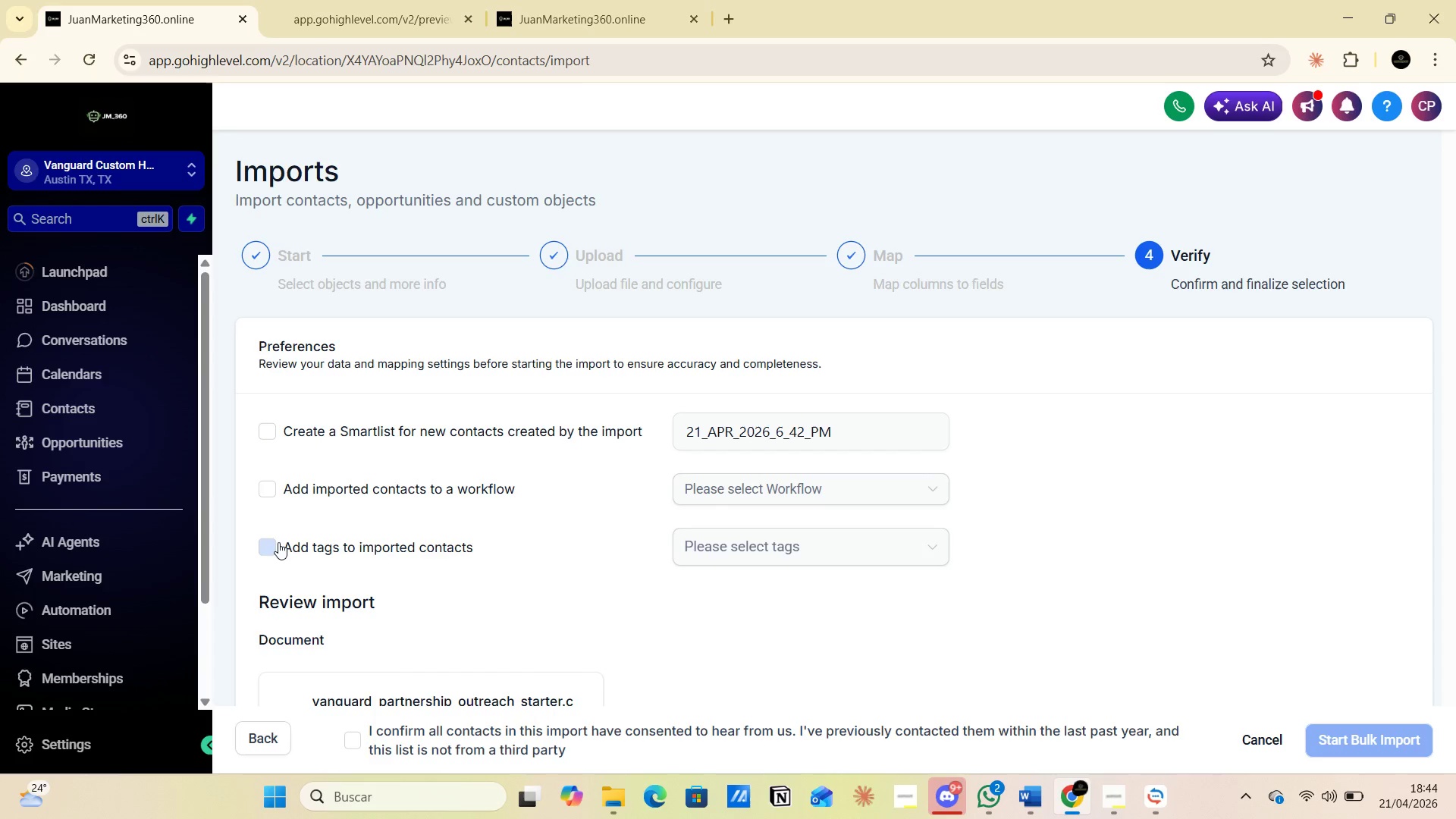 
left_click([266, 544])
 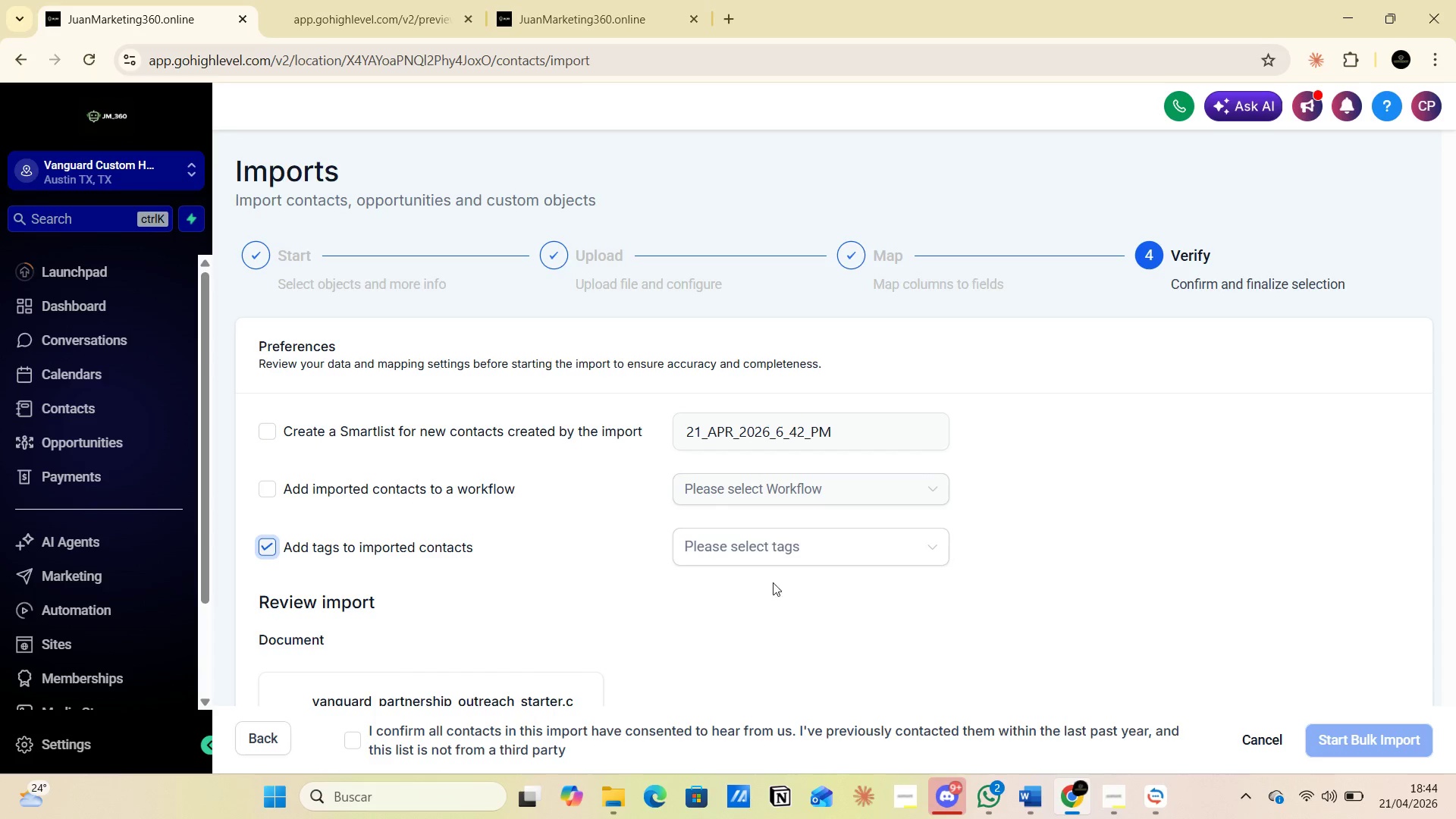 
left_click([792, 550])
 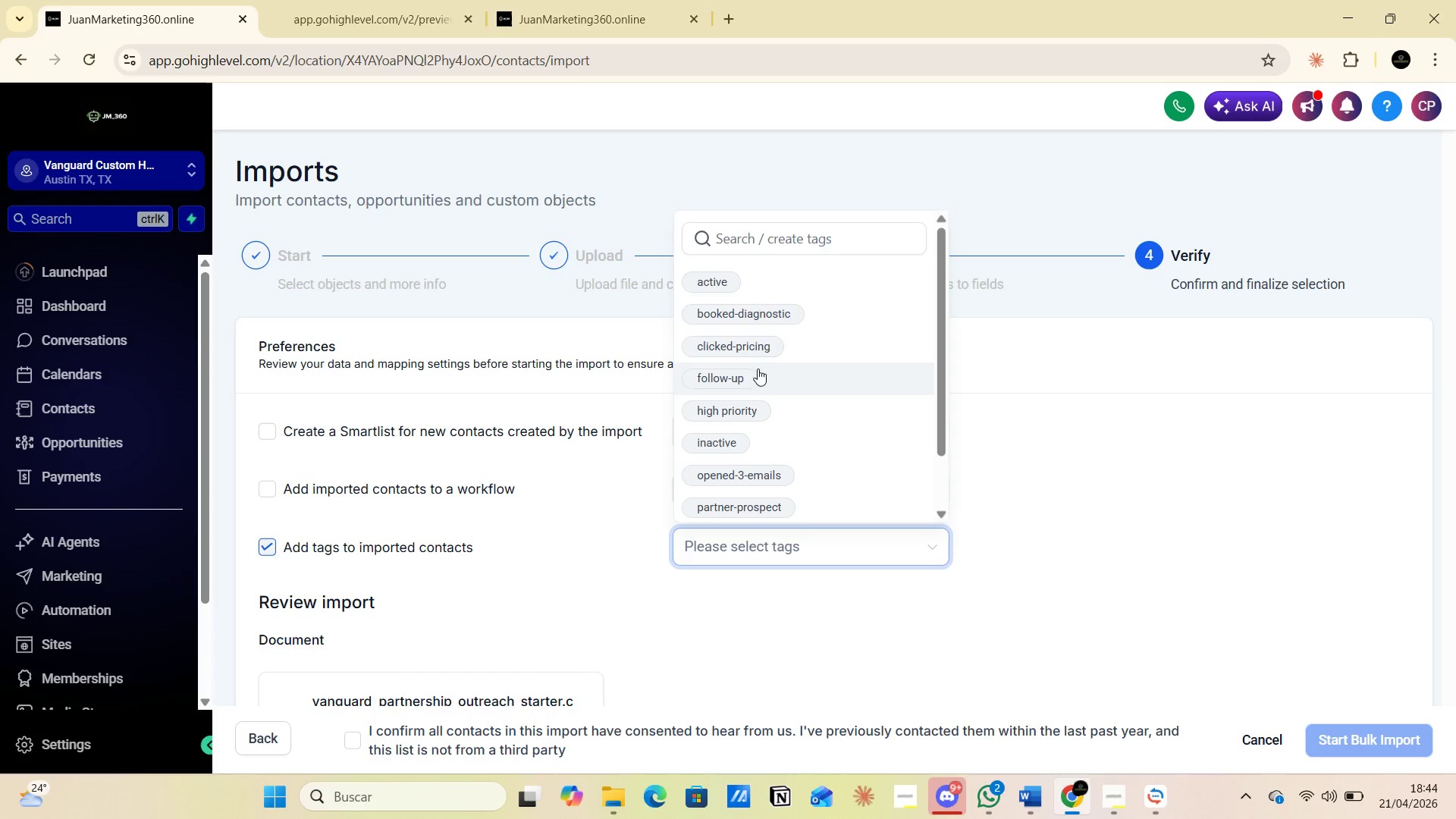 
left_click([742, 234])
 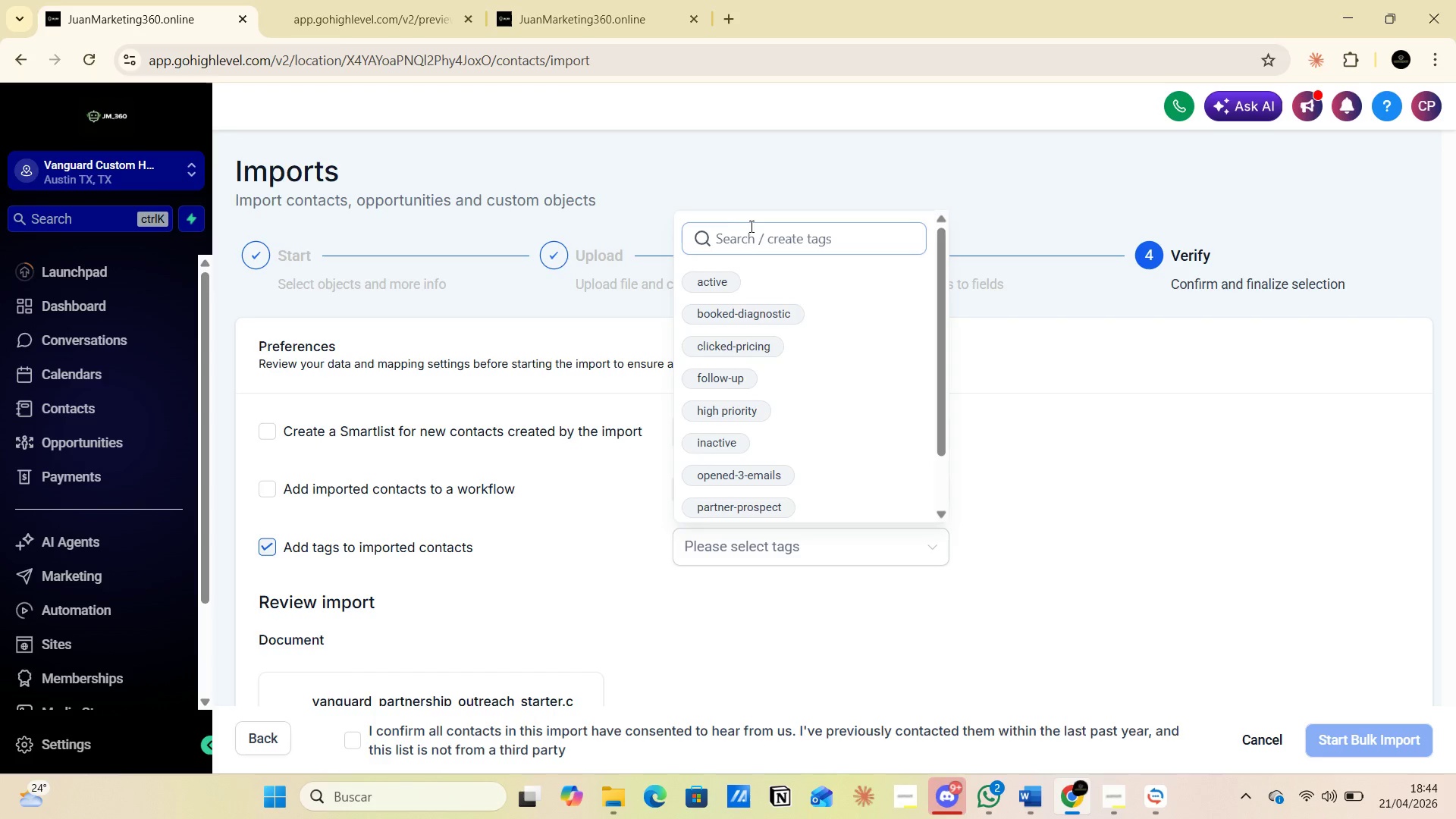 
key(Control+V)
 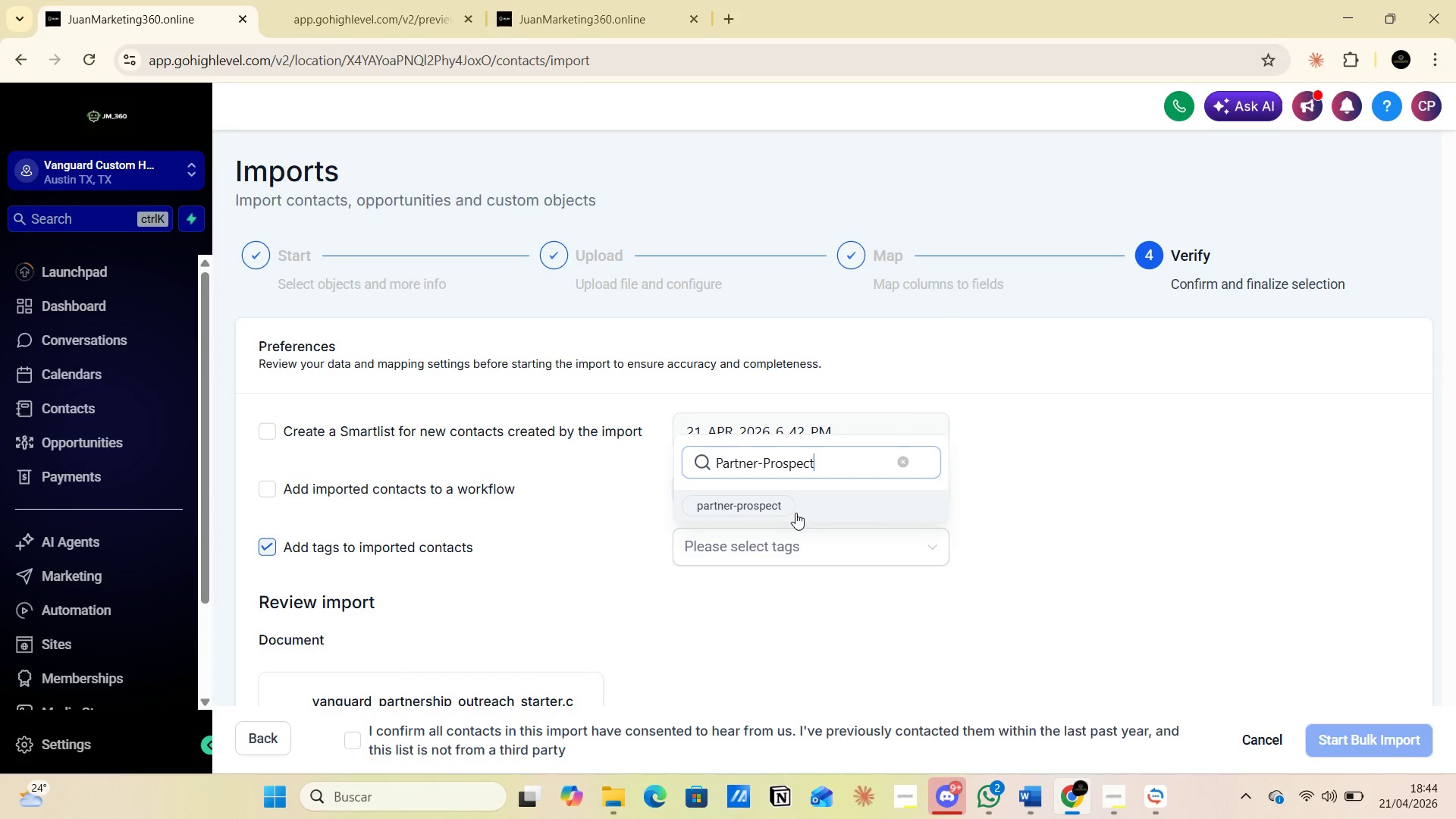 
left_click([775, 500])
 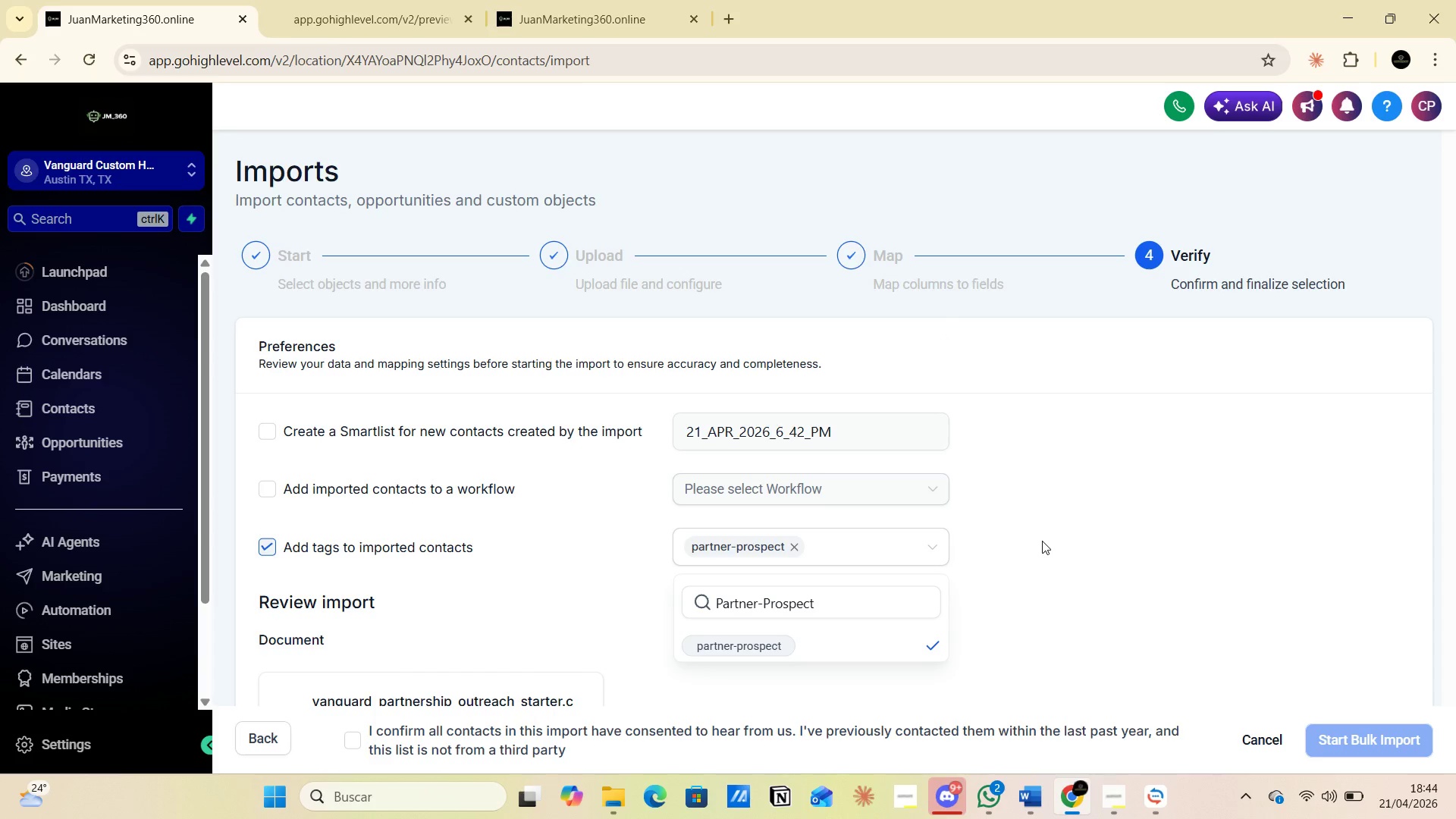 
left_click([1031, 548])
 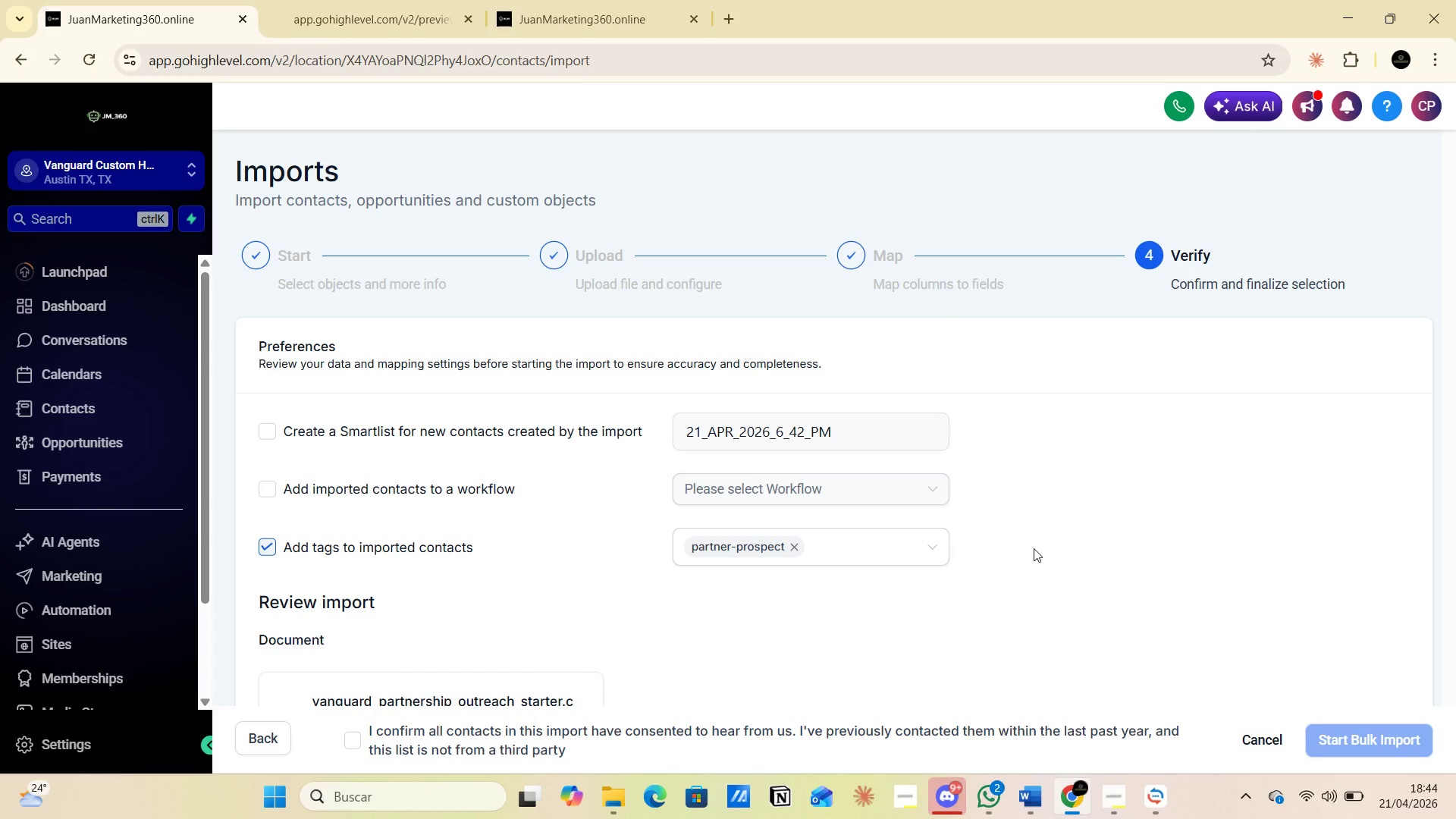 
key(PrintScreen)
 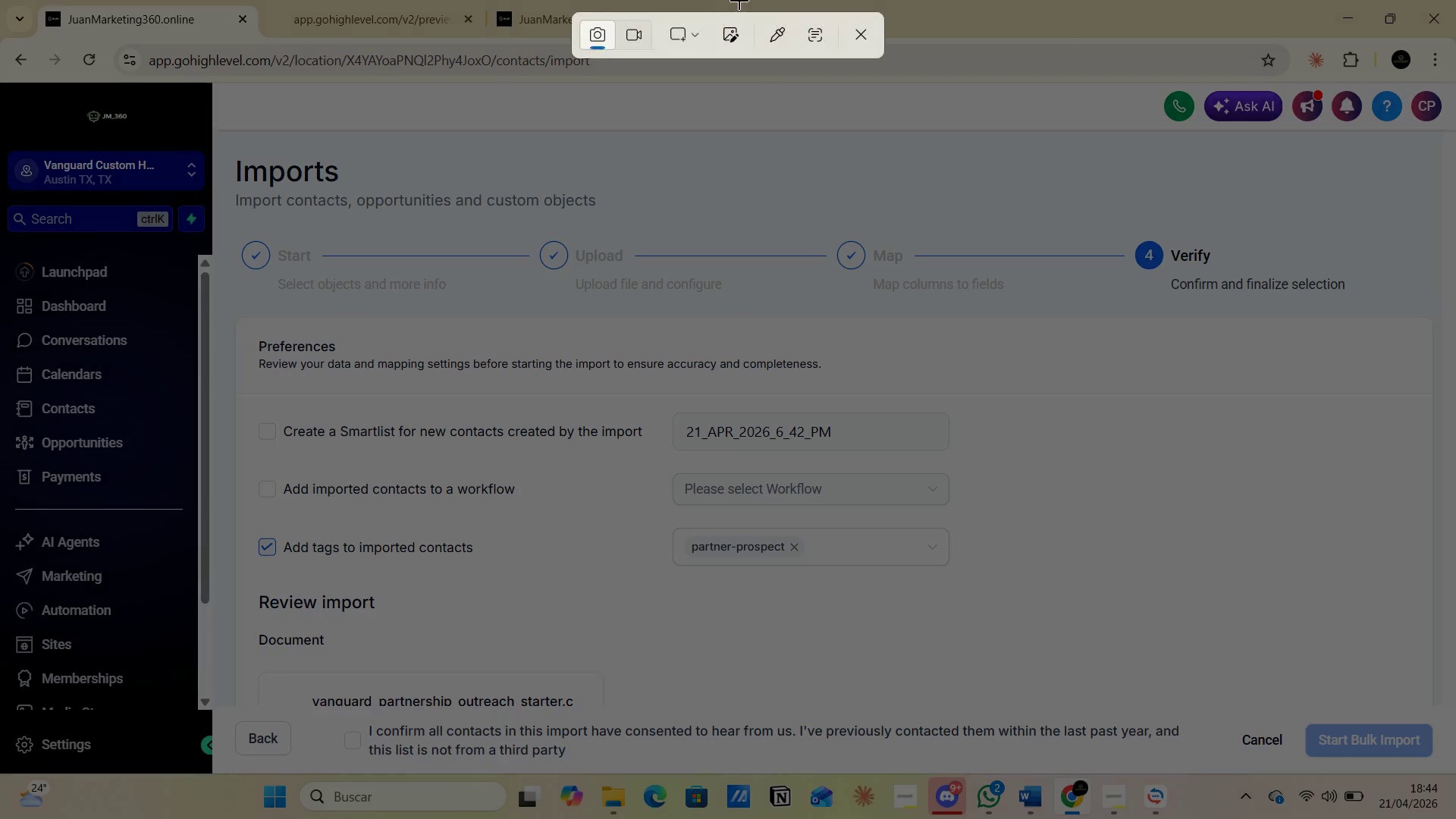 
left_click([704, 33])
 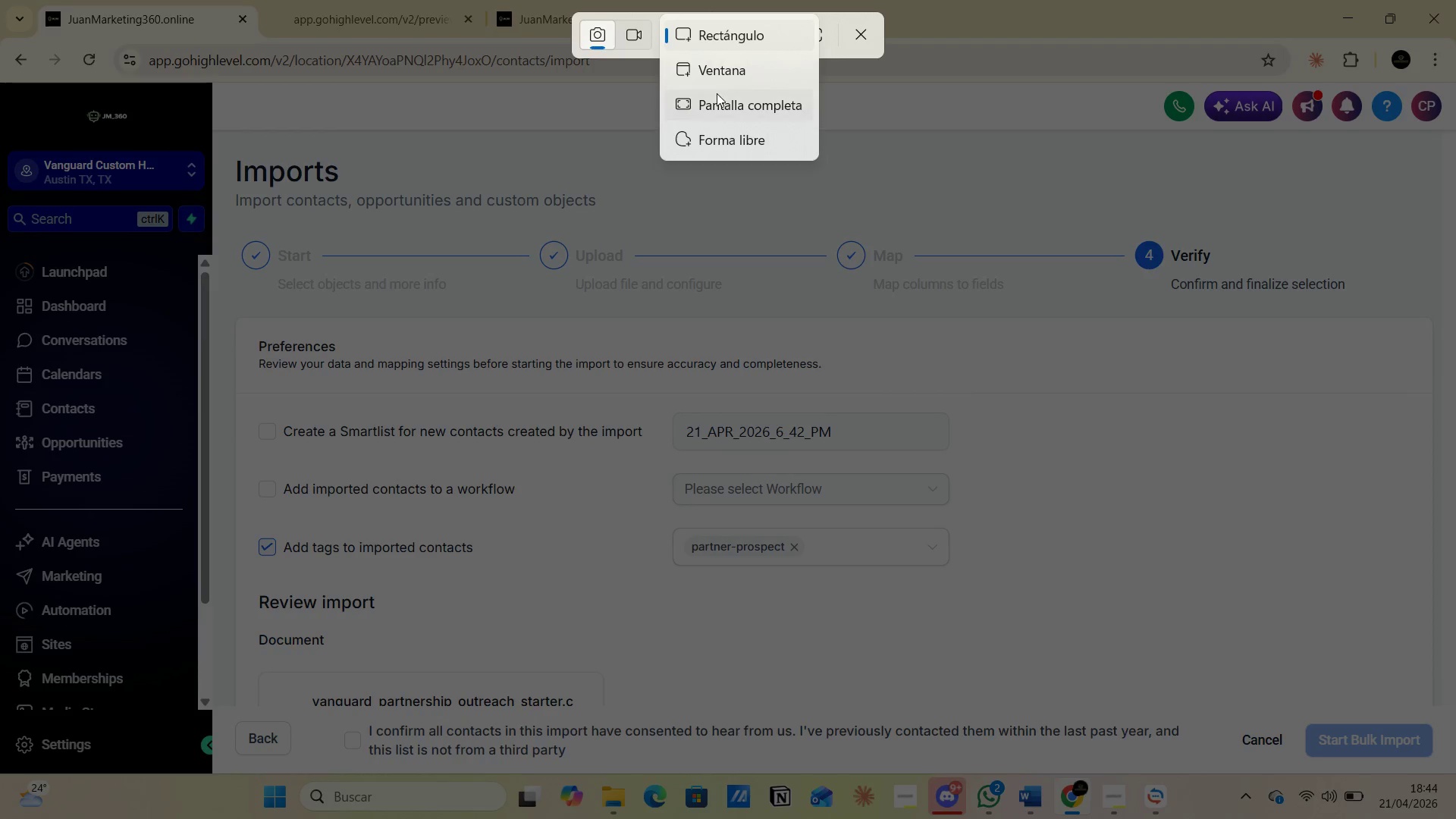 
left_click([718, 95])
 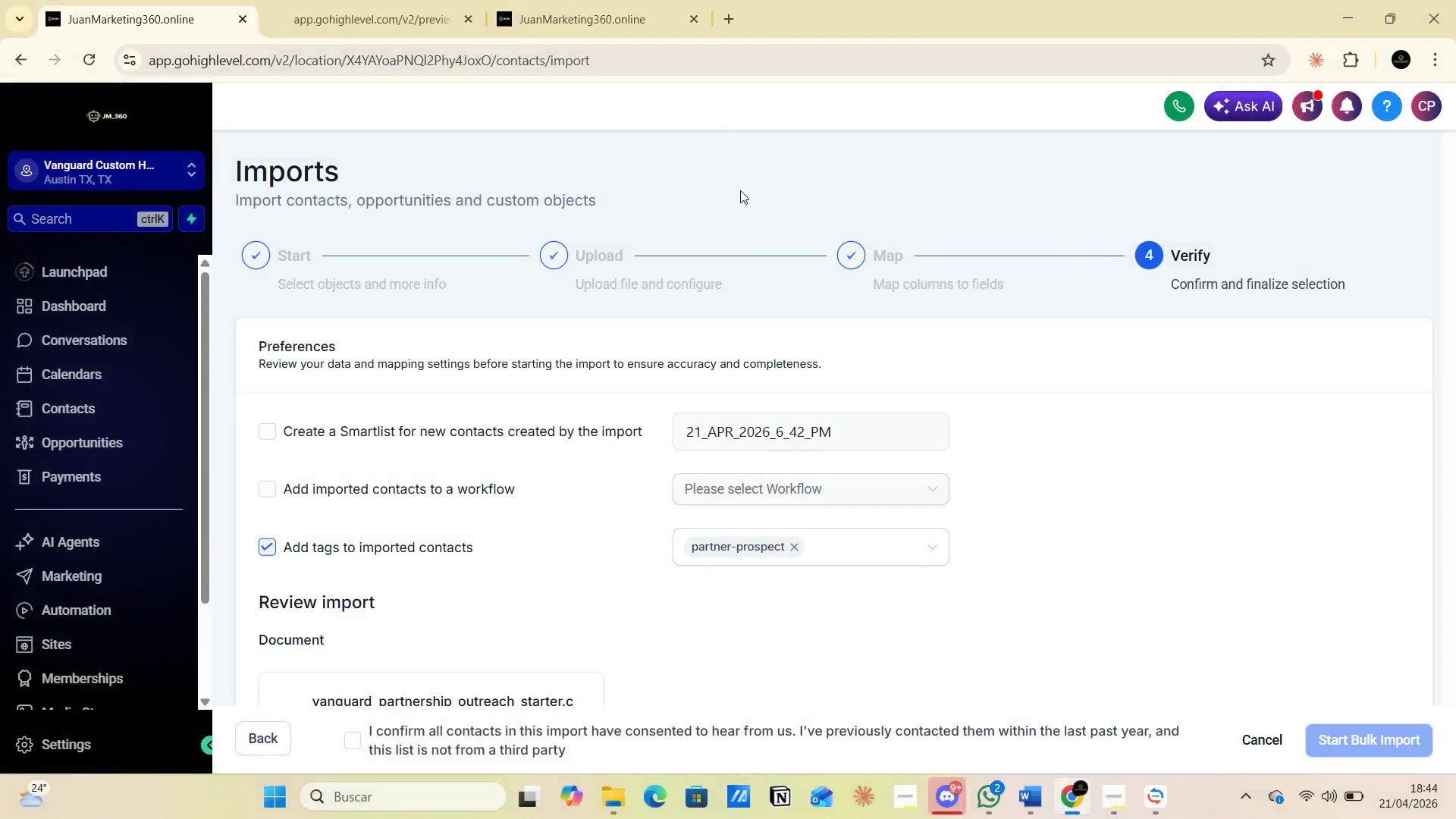 
key(Alt+AltLeft)
 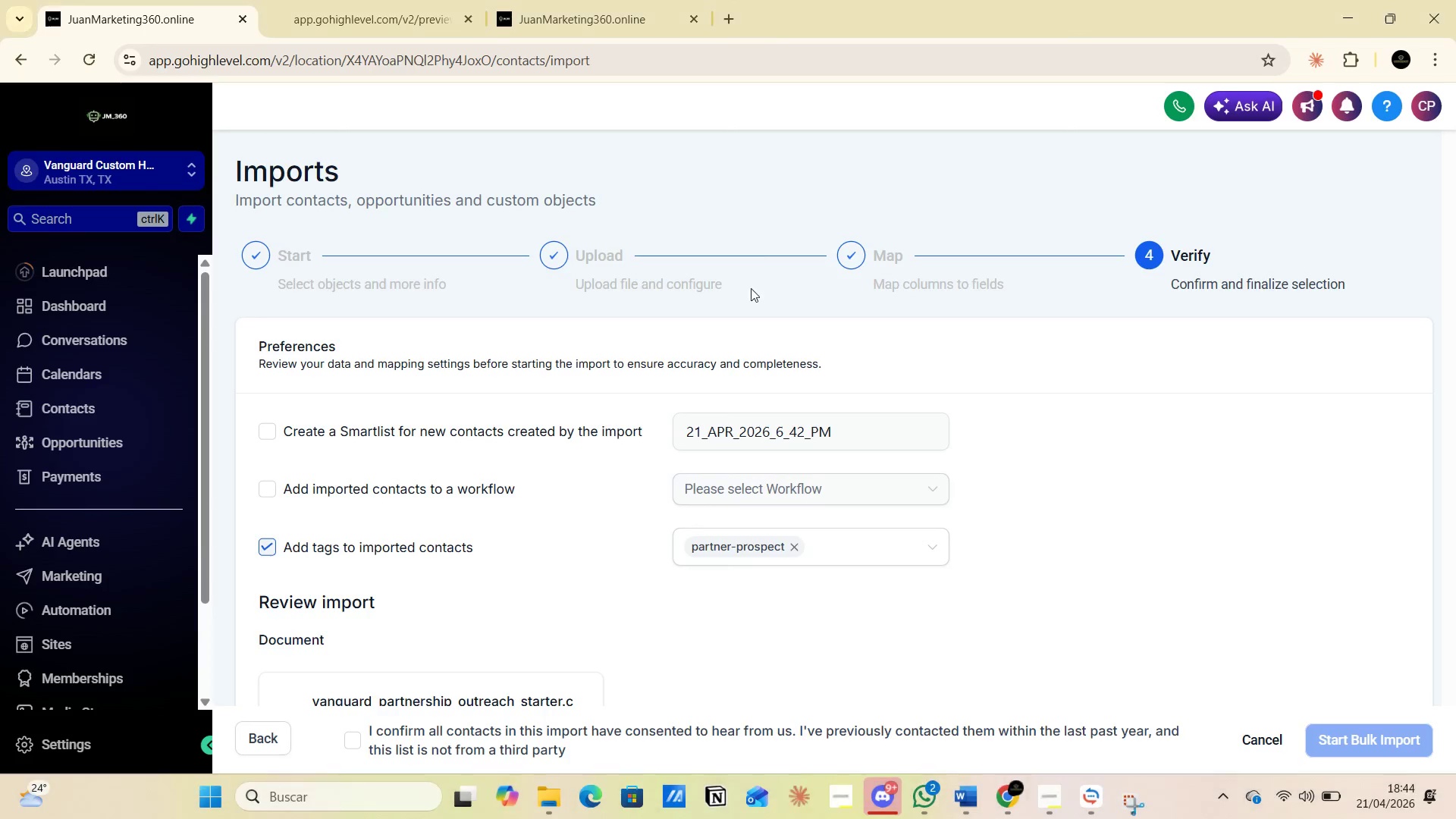 
key(Alt+Tab)
 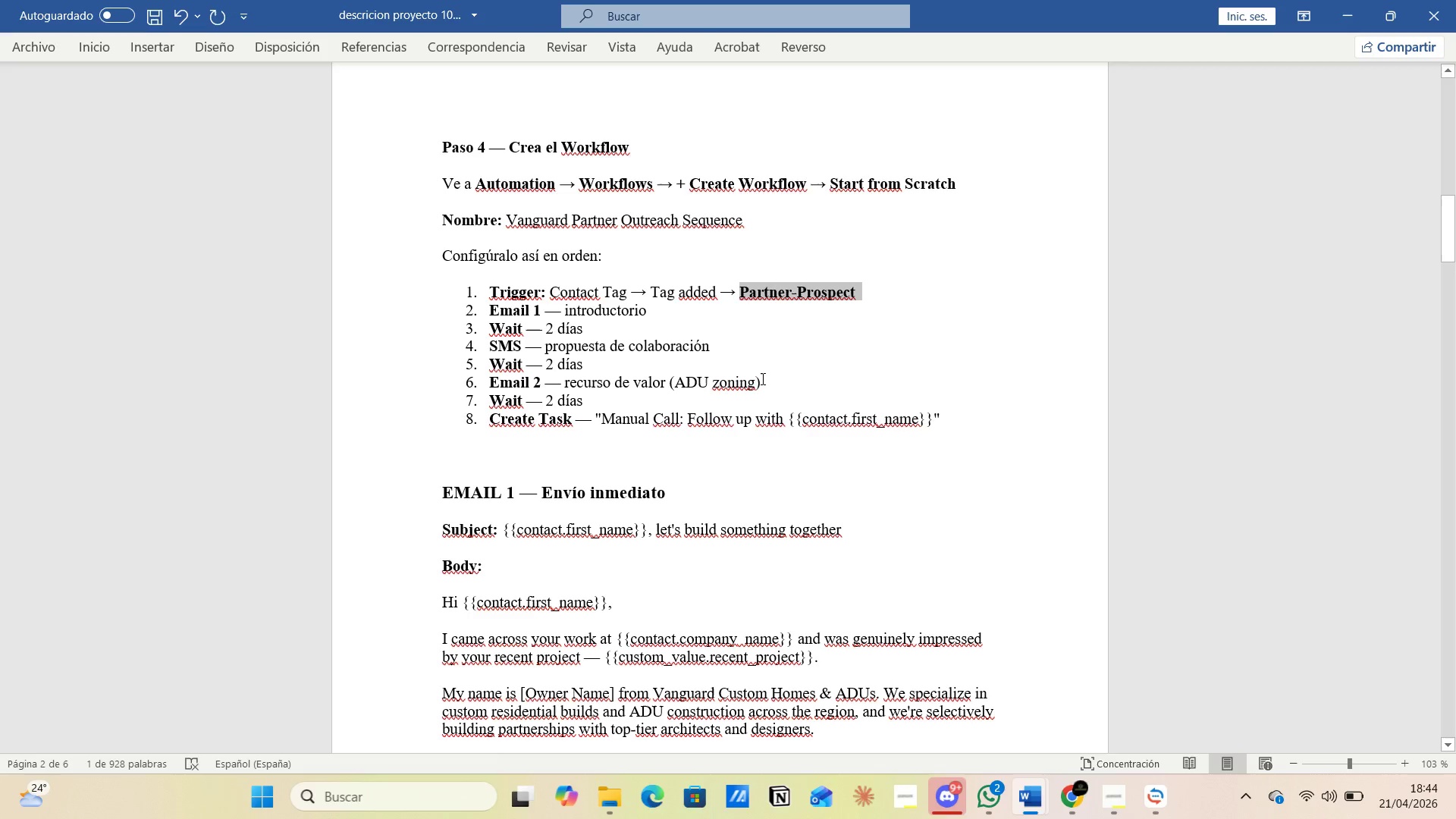 
scroll: coordinate [849, 444], scroll_direction: down, amount: 2.0
 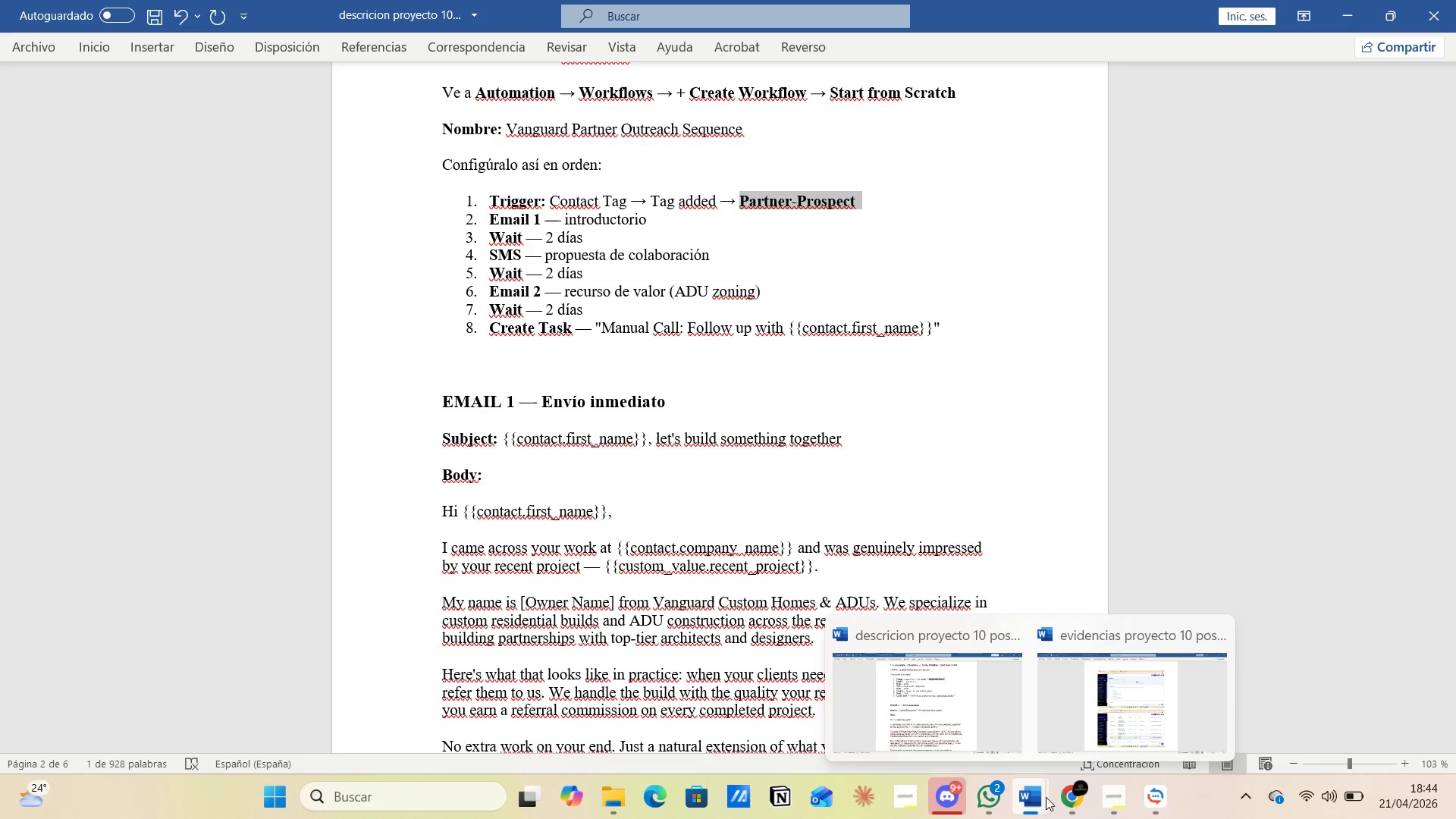 
left_click([1068, 745])
 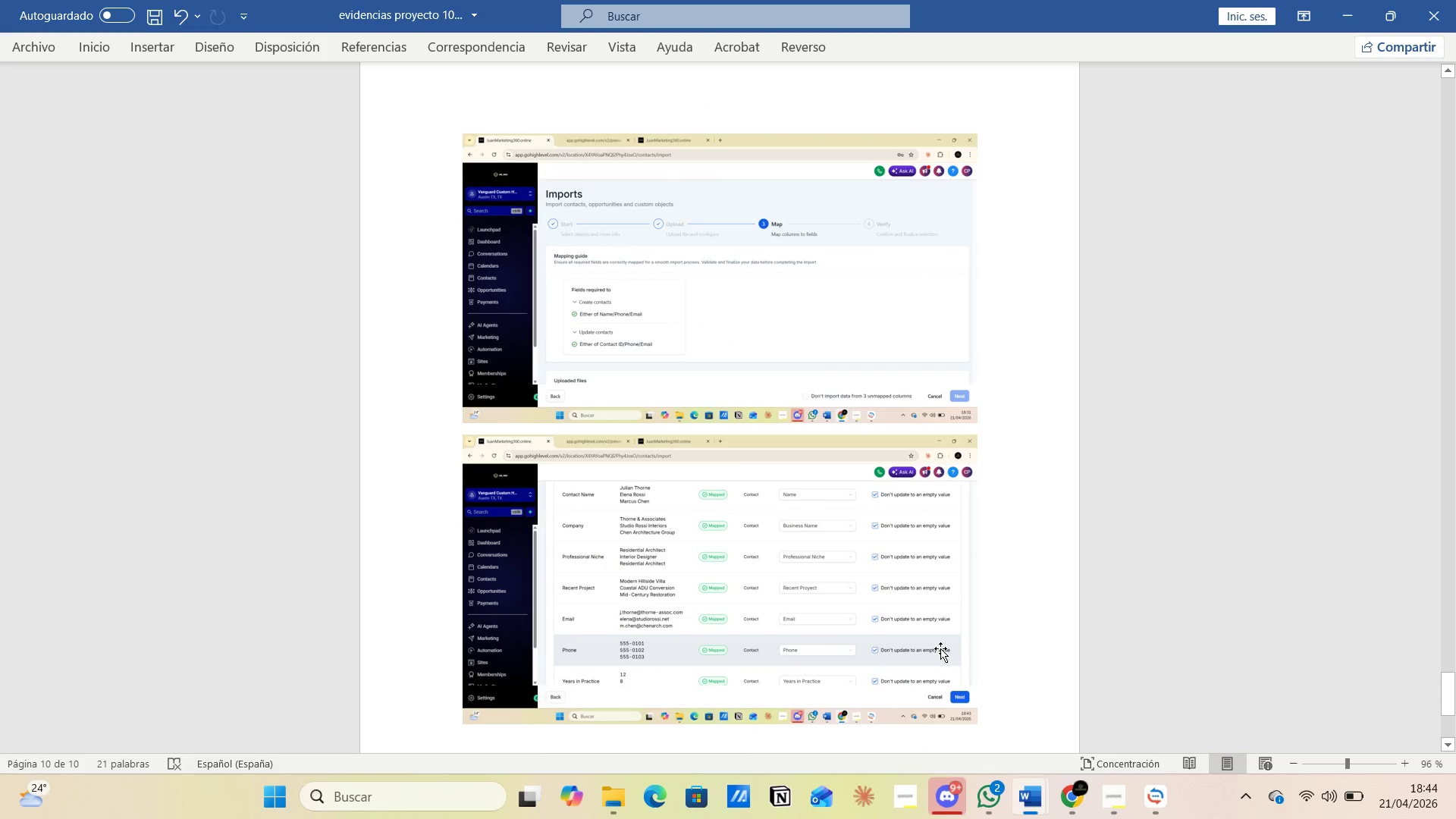 
scroll: coordinate [943, 653], scroll_direction: down, amount: 3.0
 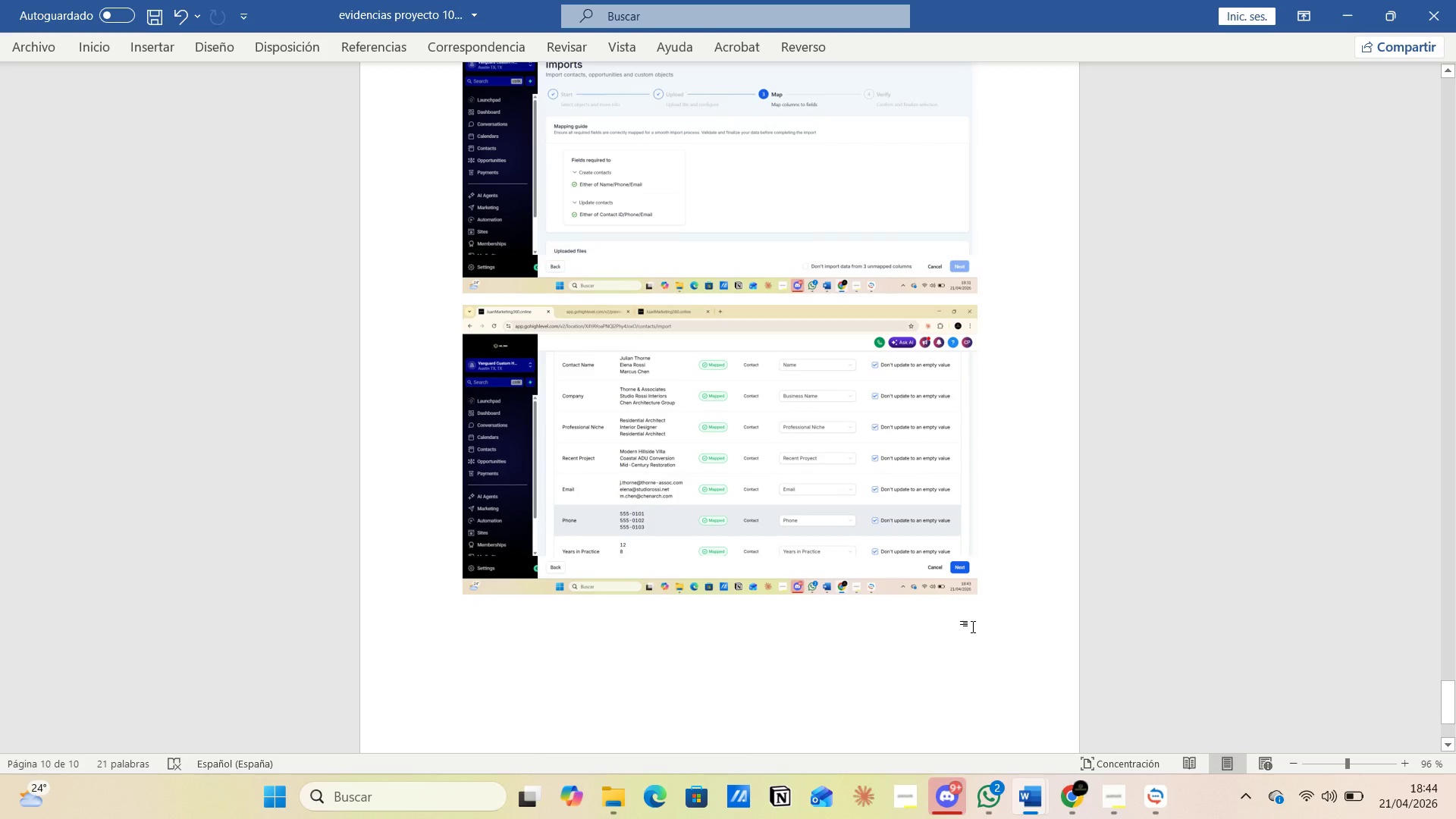 
key(Enter)
 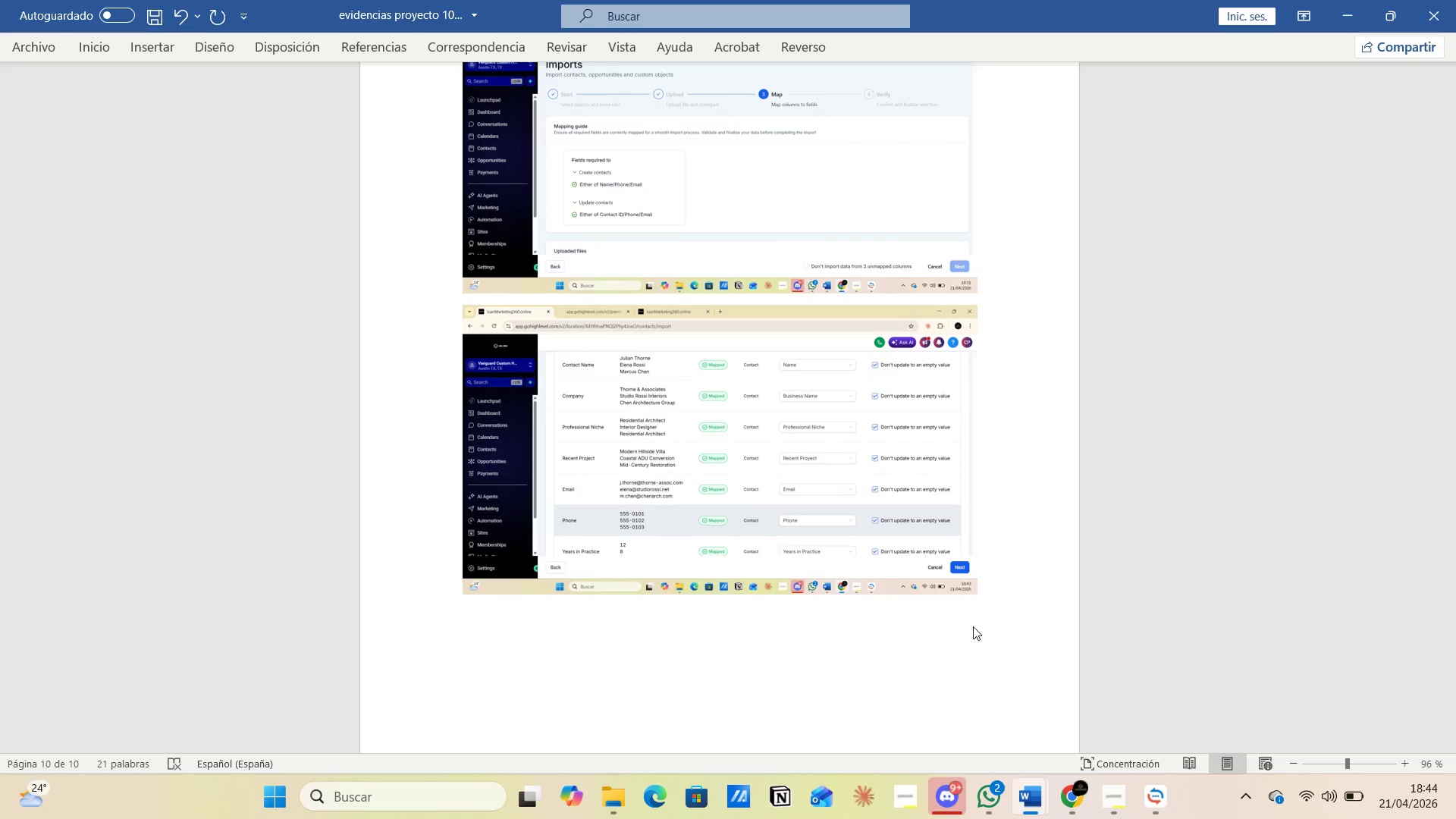 
key(Control+V)
 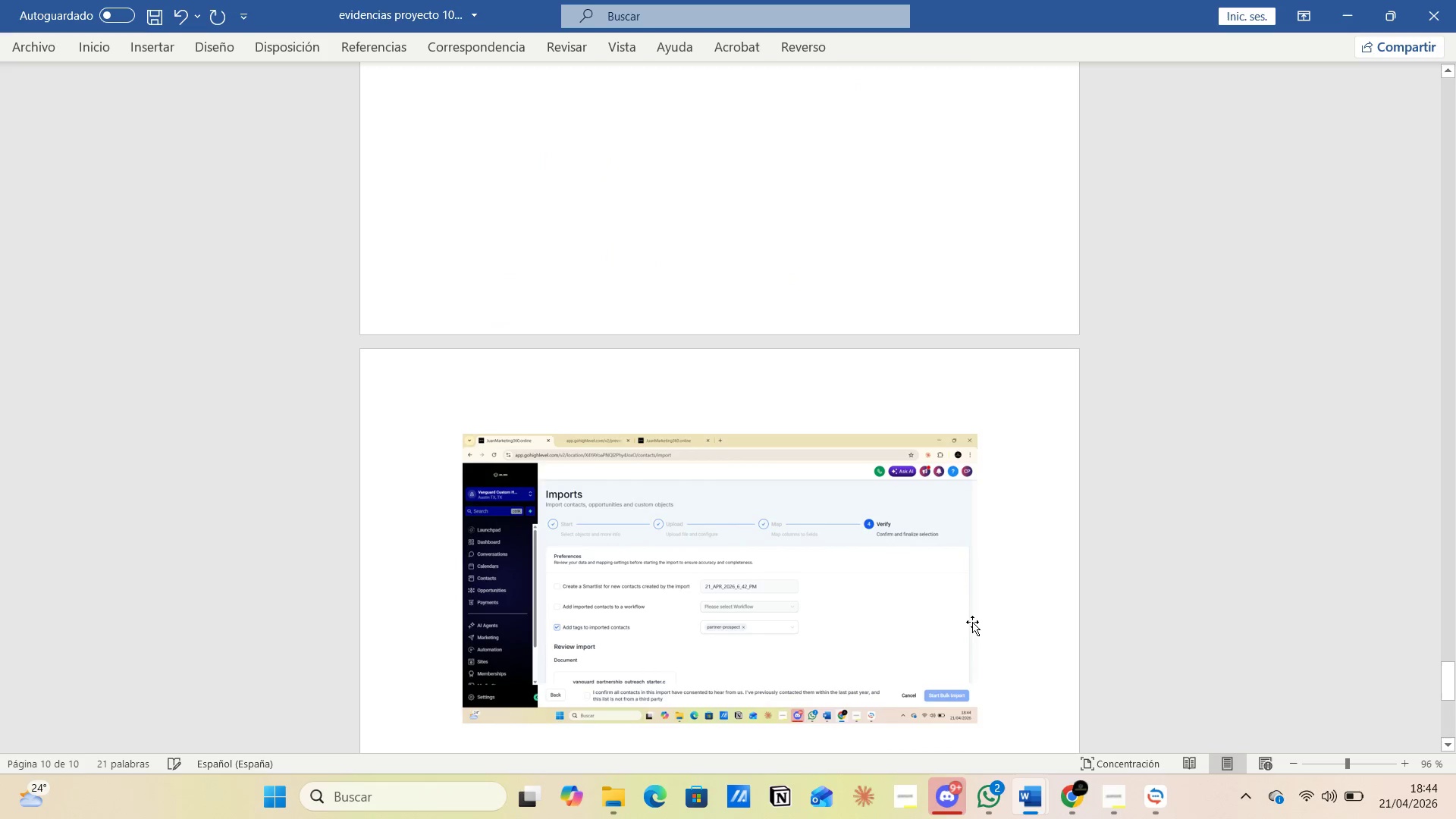 
key(Alt+AltLeft)
 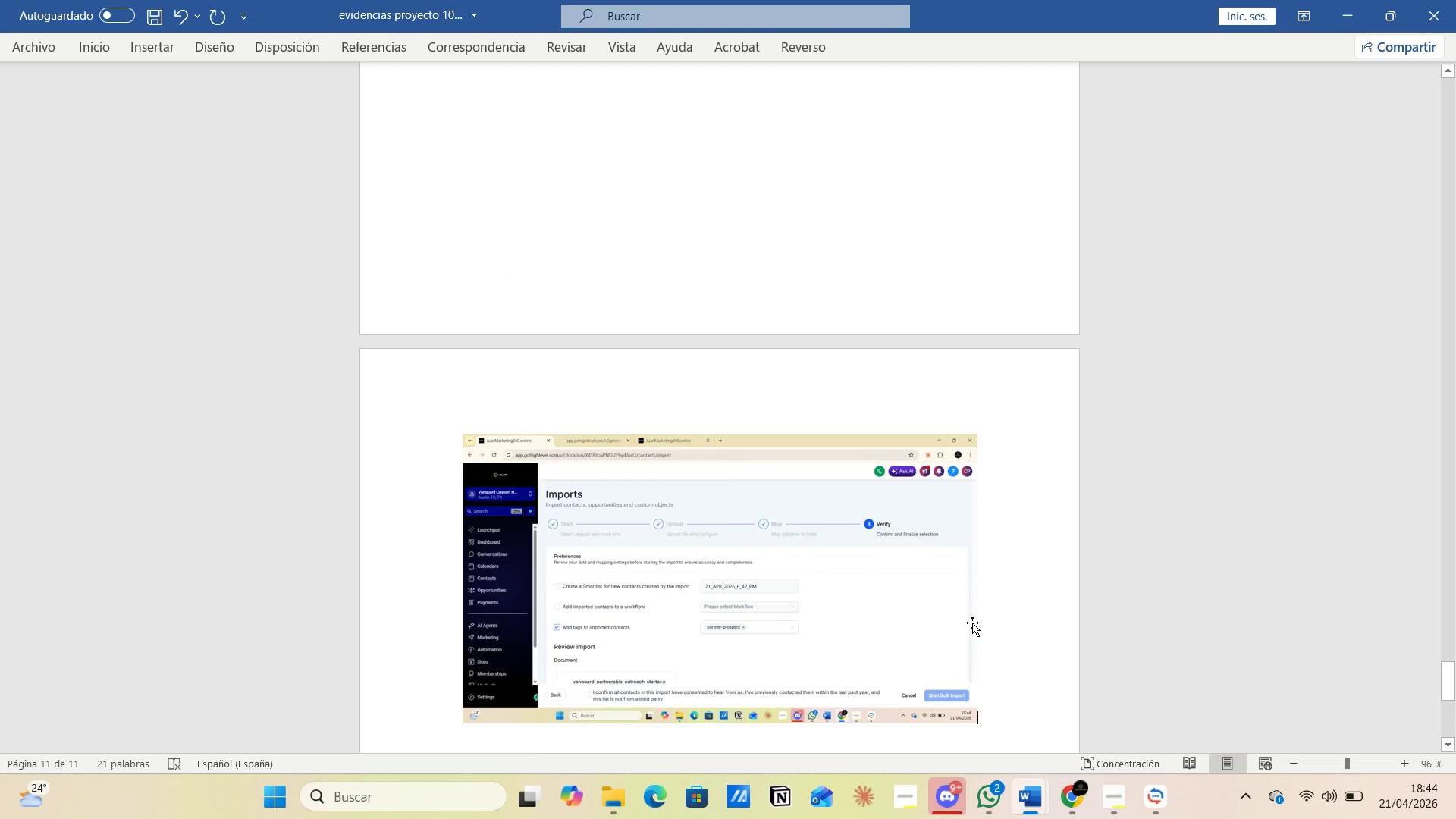 
key(Alt+Tab)
 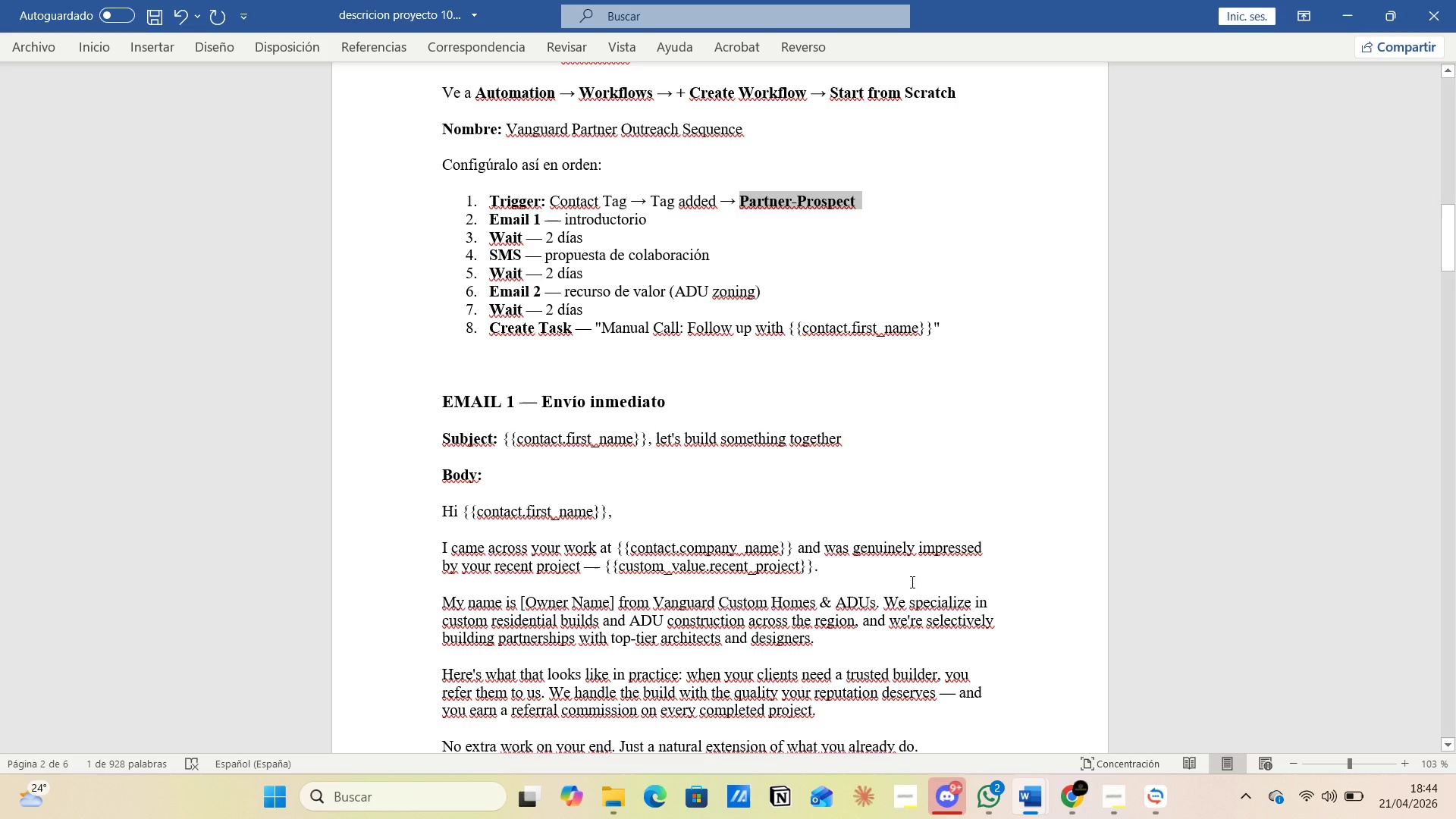 
key(Alt+AltLeft)
 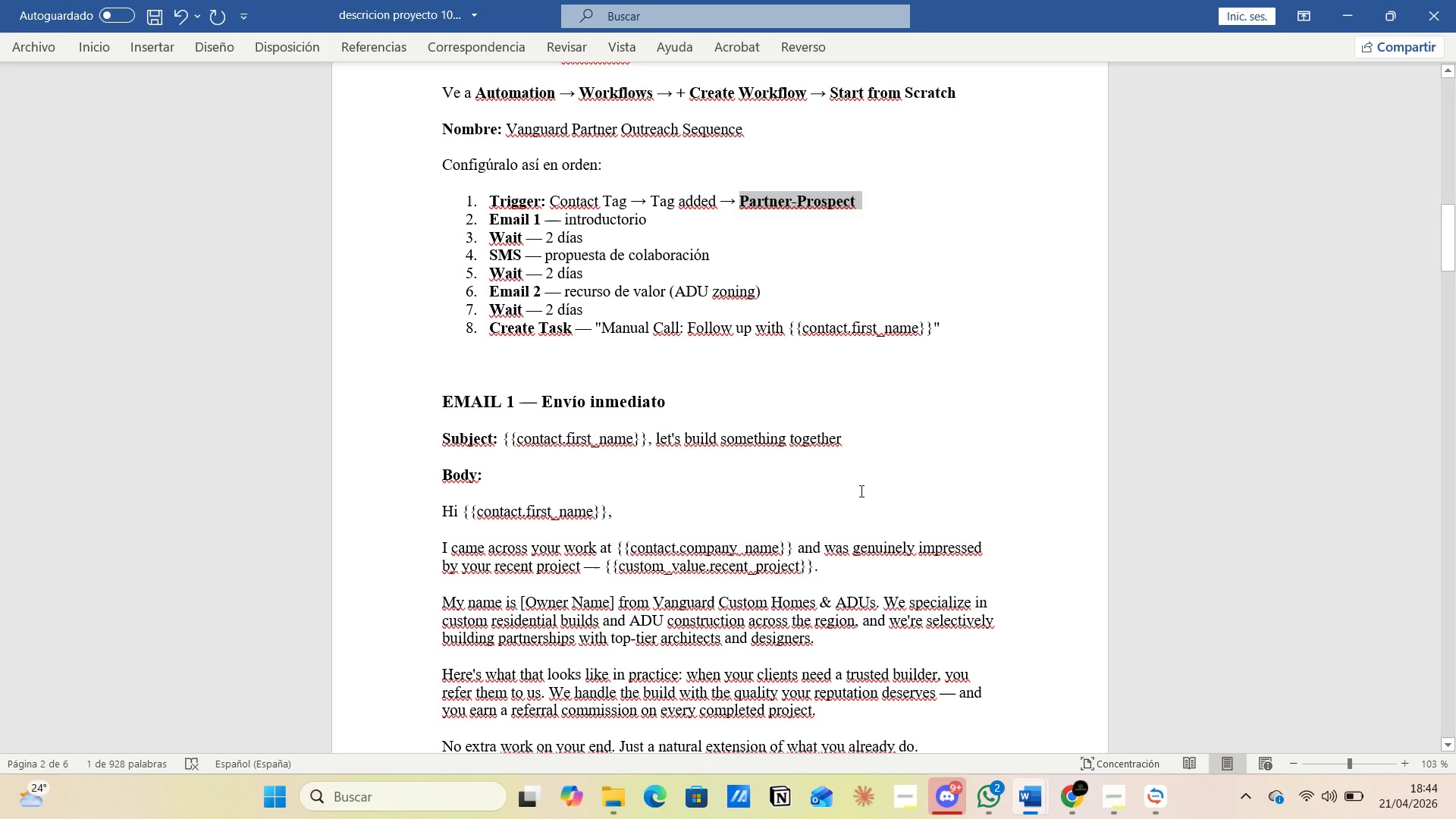 
key(Alt+Tab)
 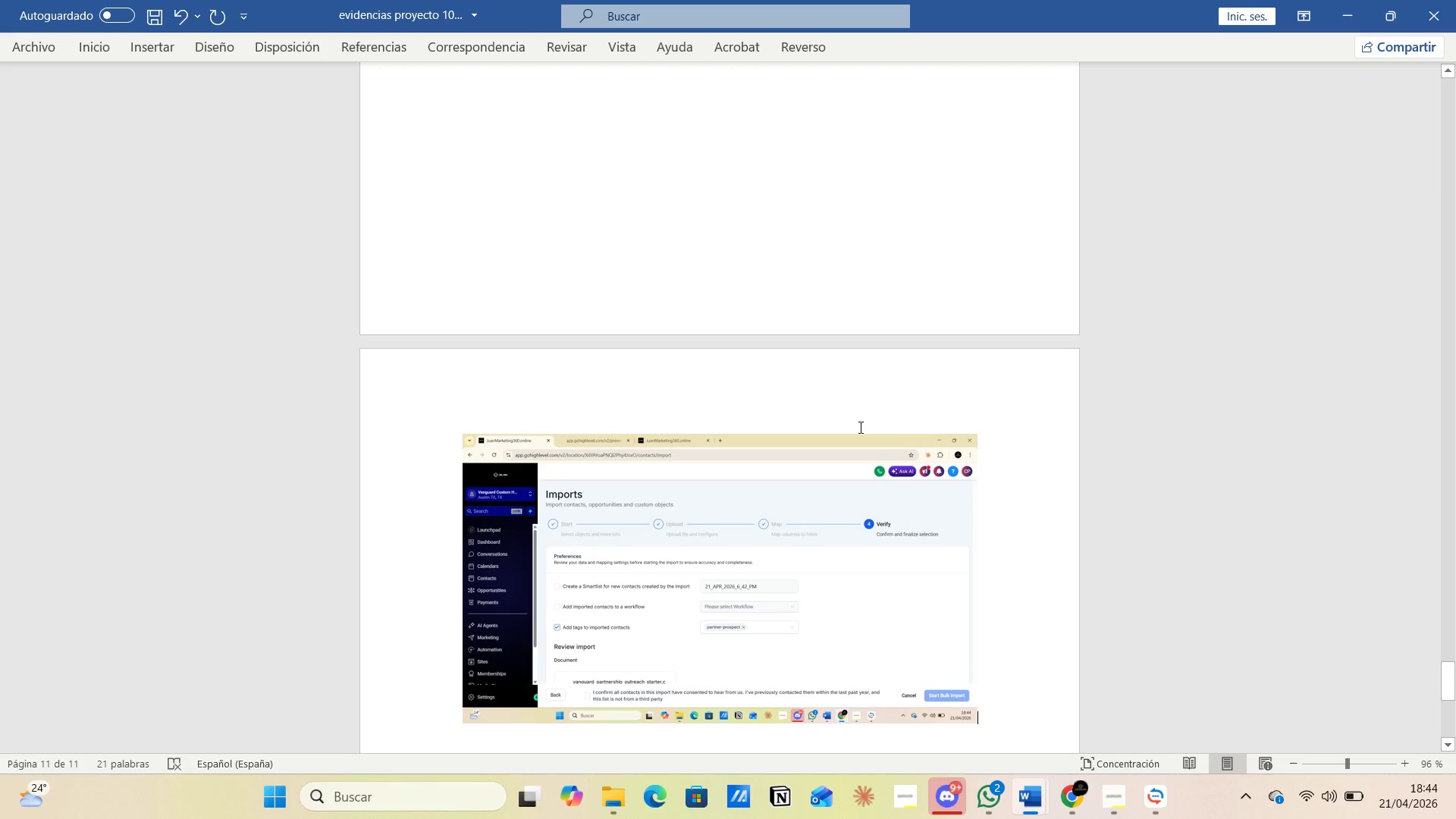 
scroll: coordinate [861, 442], scroll_direction: down, amount: 2.0
 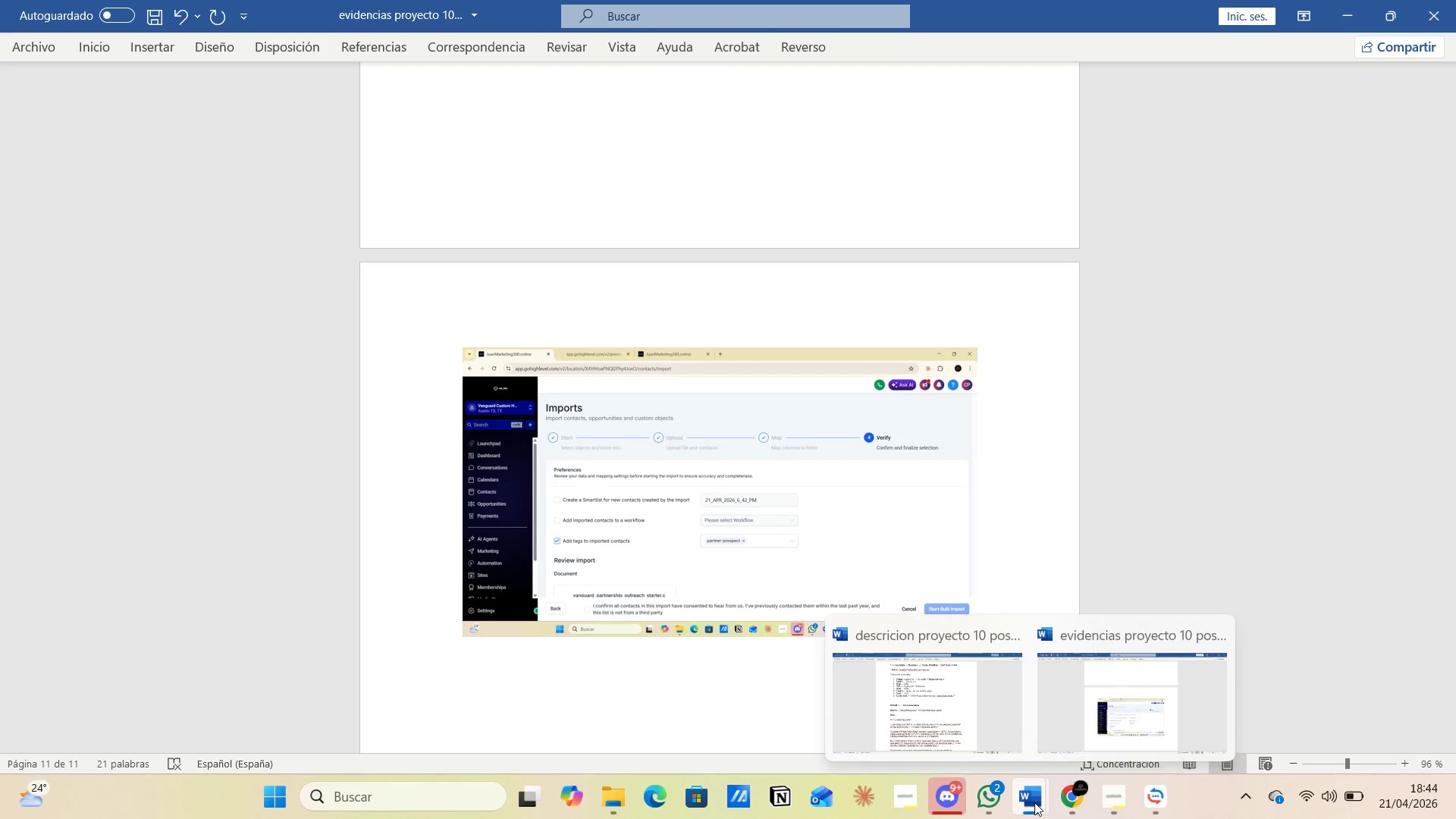 
left_click([939, 698])
 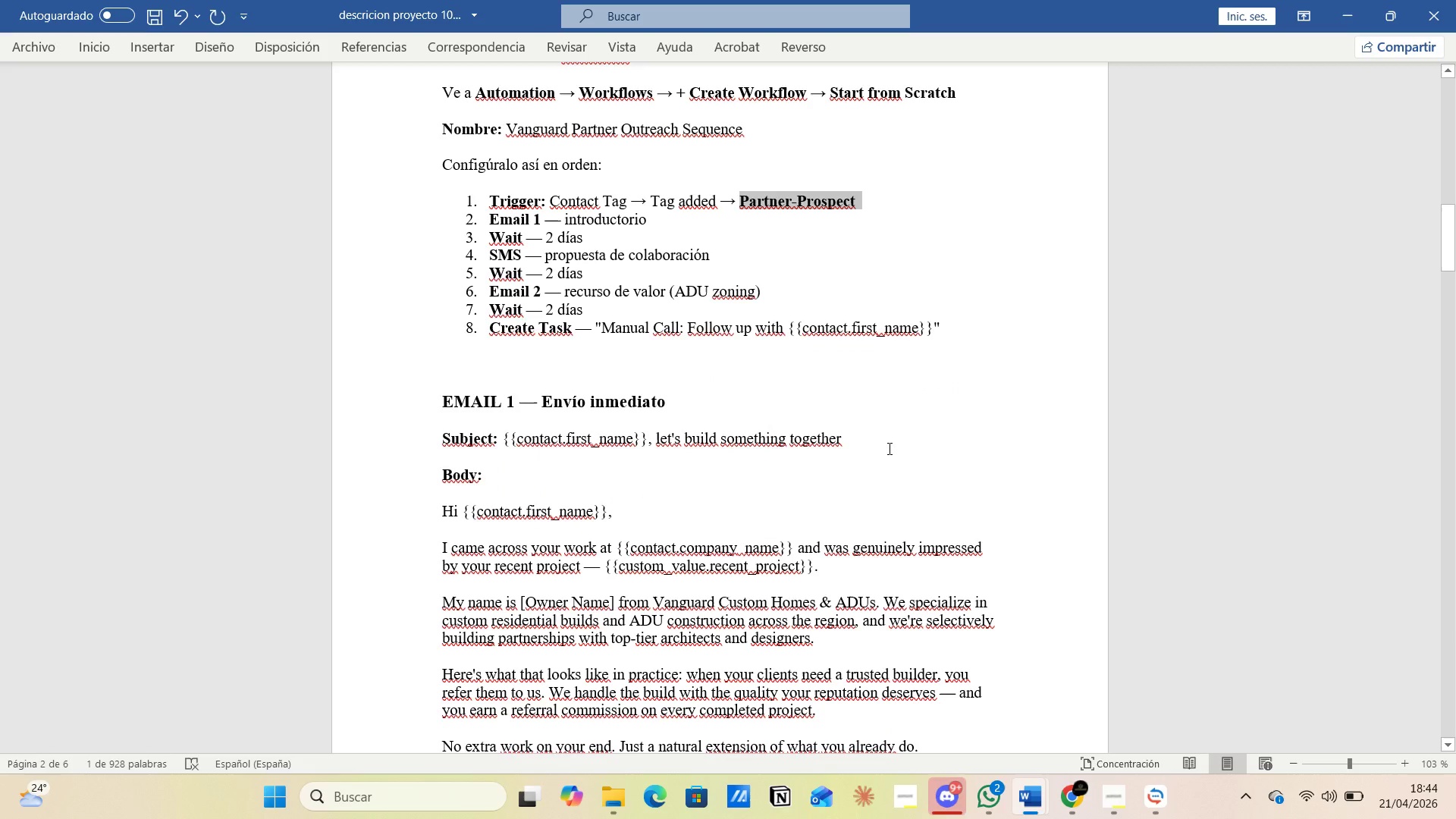 
scroll: coordinate [890, 473], scroll_direction: down, amount: 92.0
 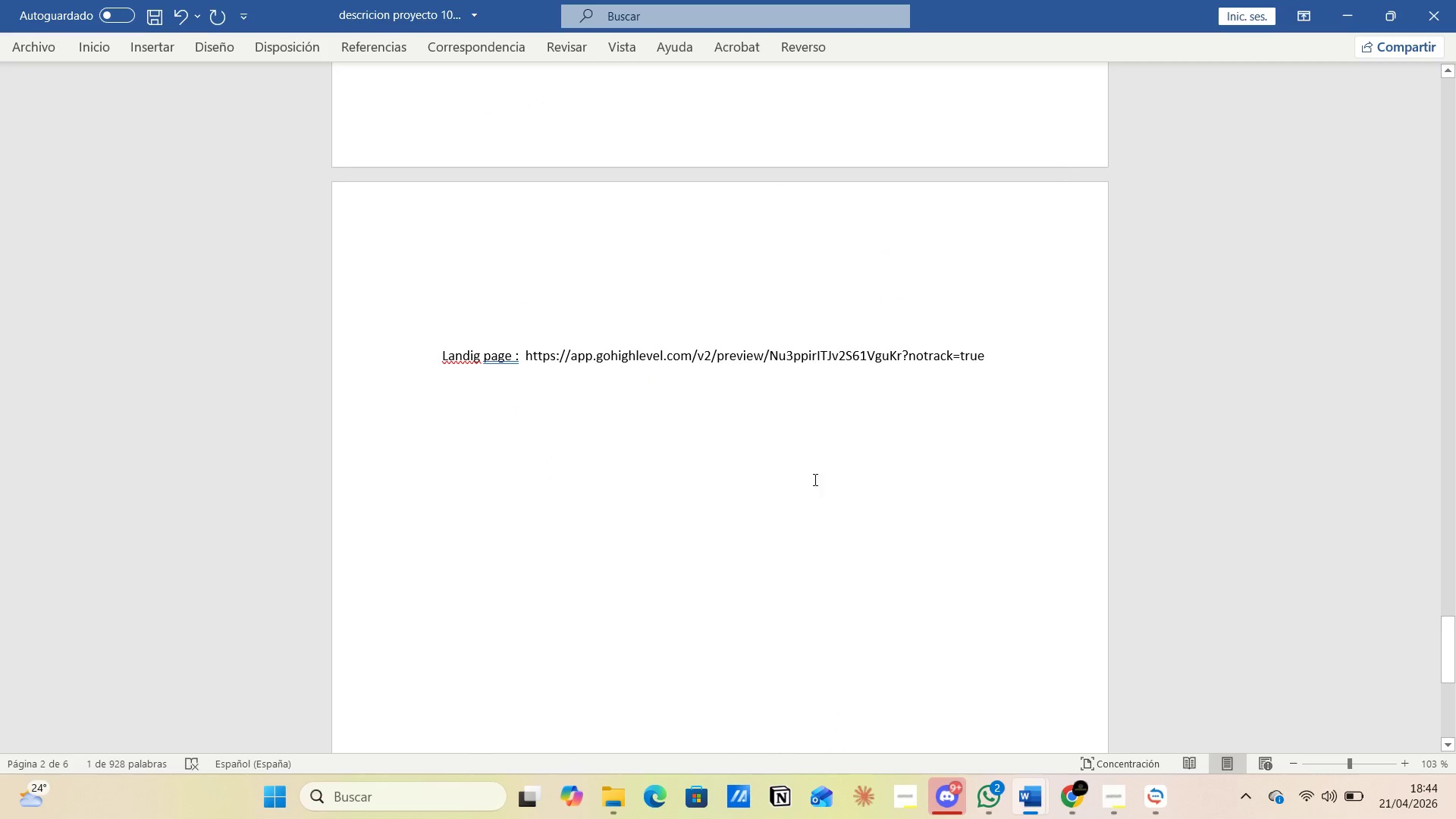 
left_click([803, 475])
 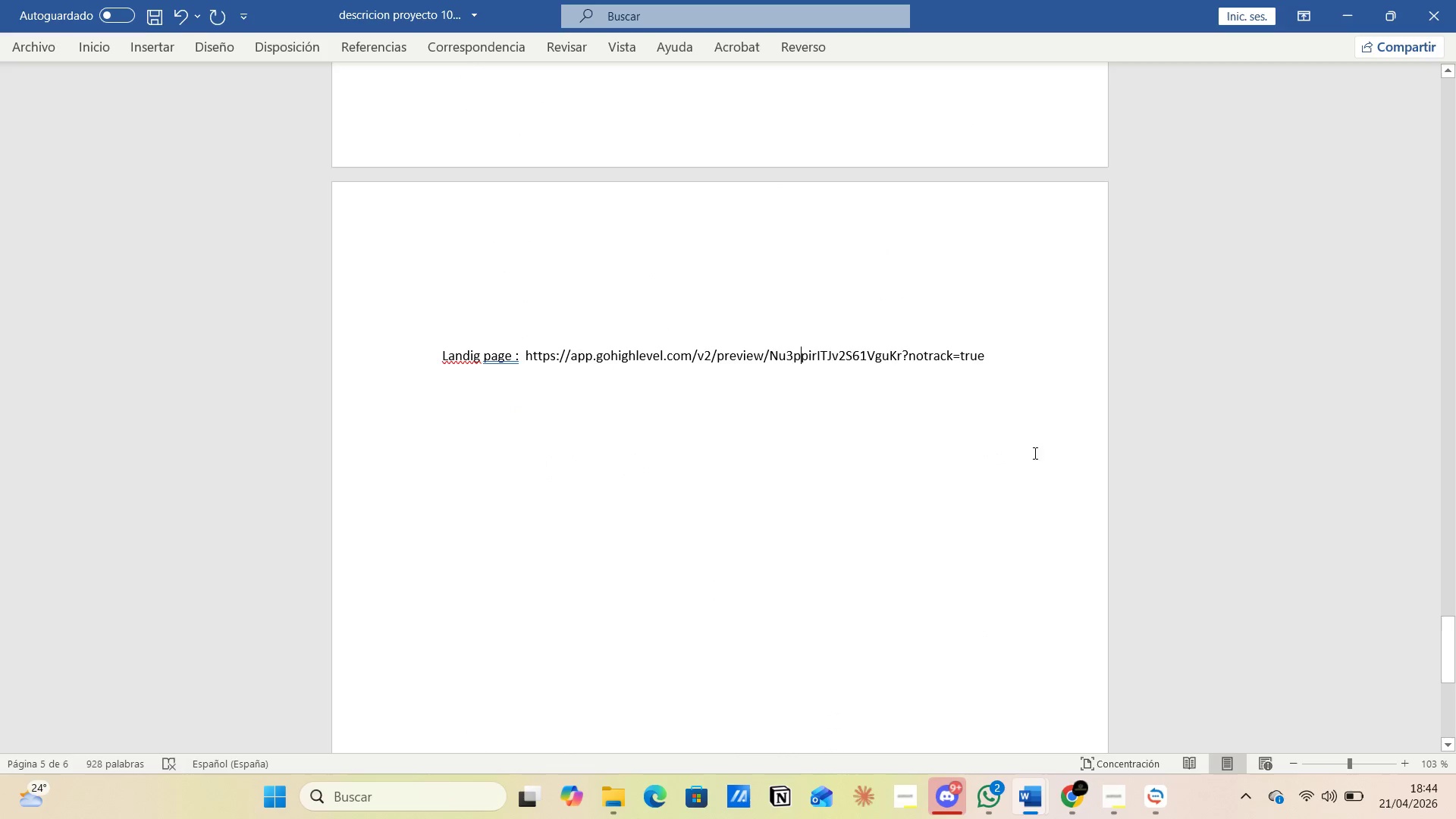 
left_click([1035, 452])
 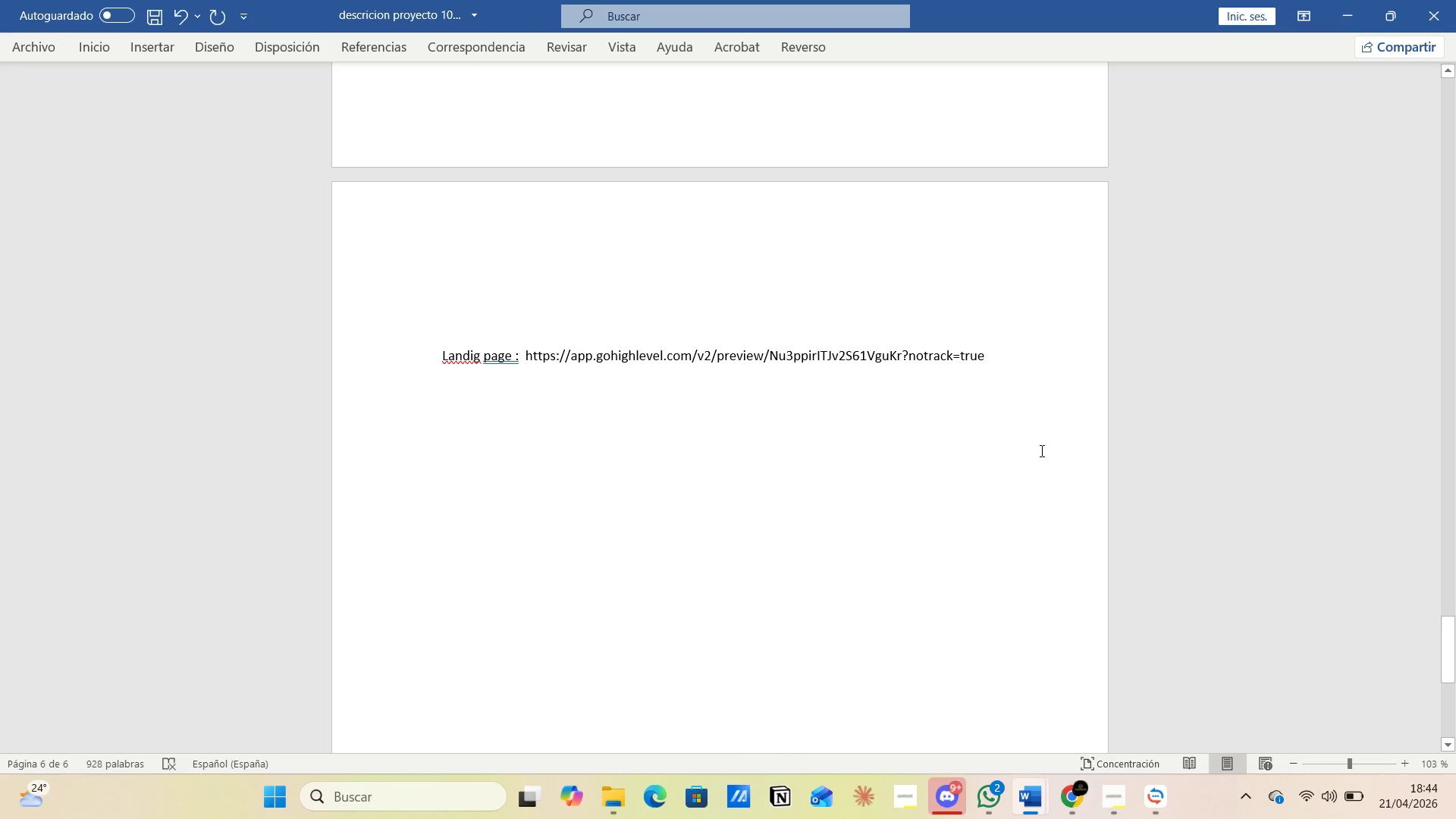 
key(Enter)
 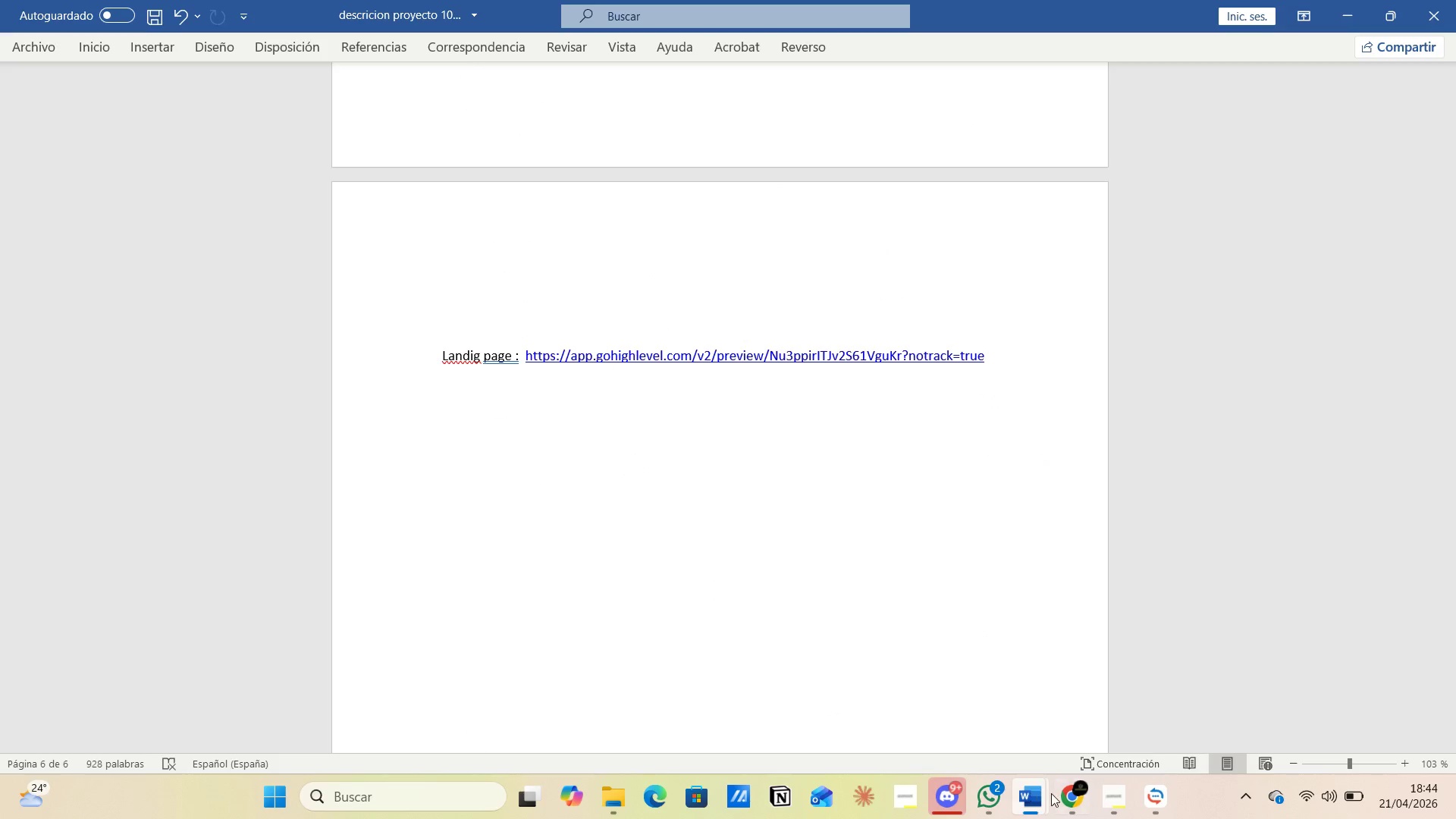 
left_click([1039, 742])
 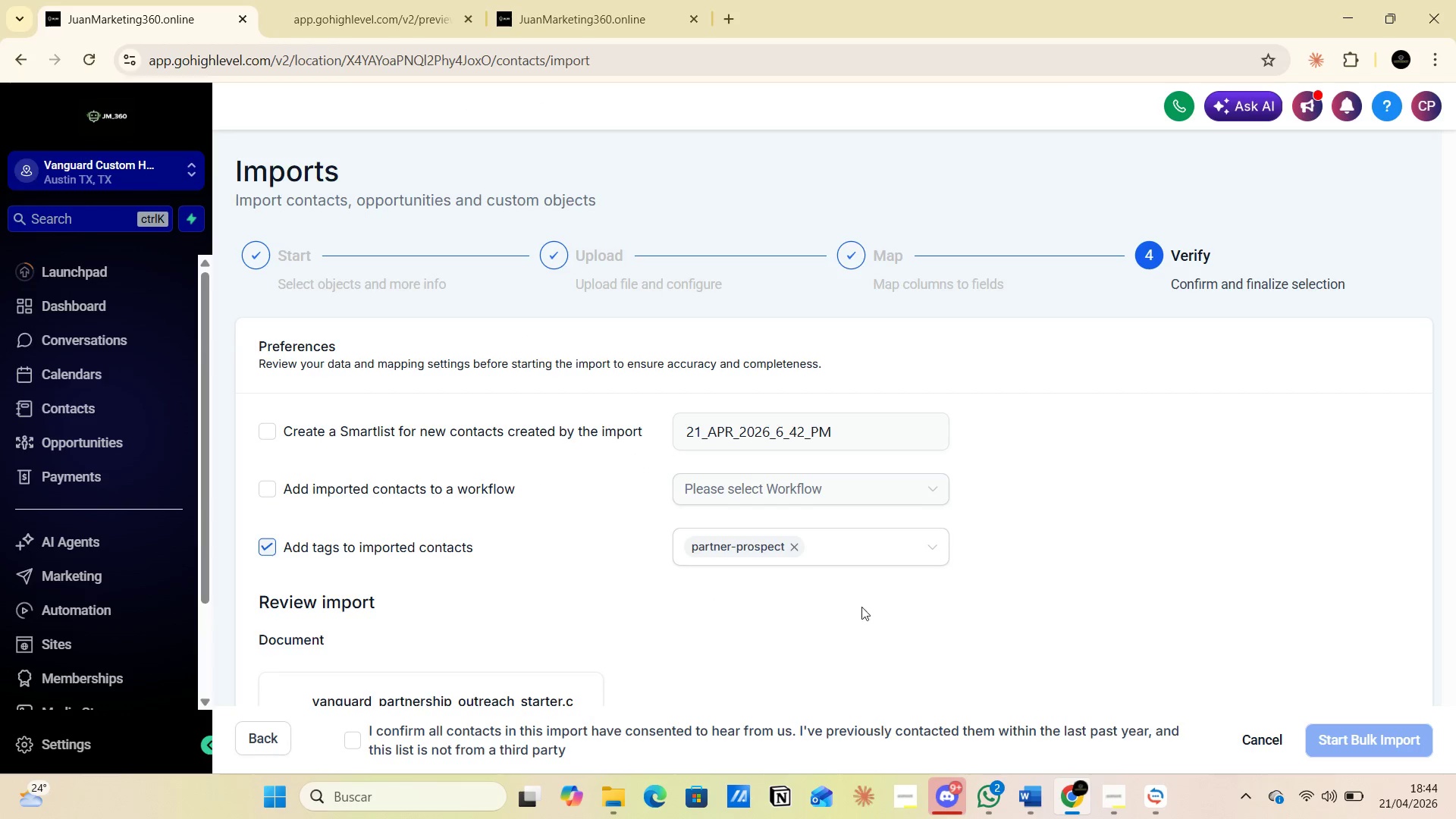 
scroll: coordinate [1022, 611], scroll_direction: down, amount: 2.0
 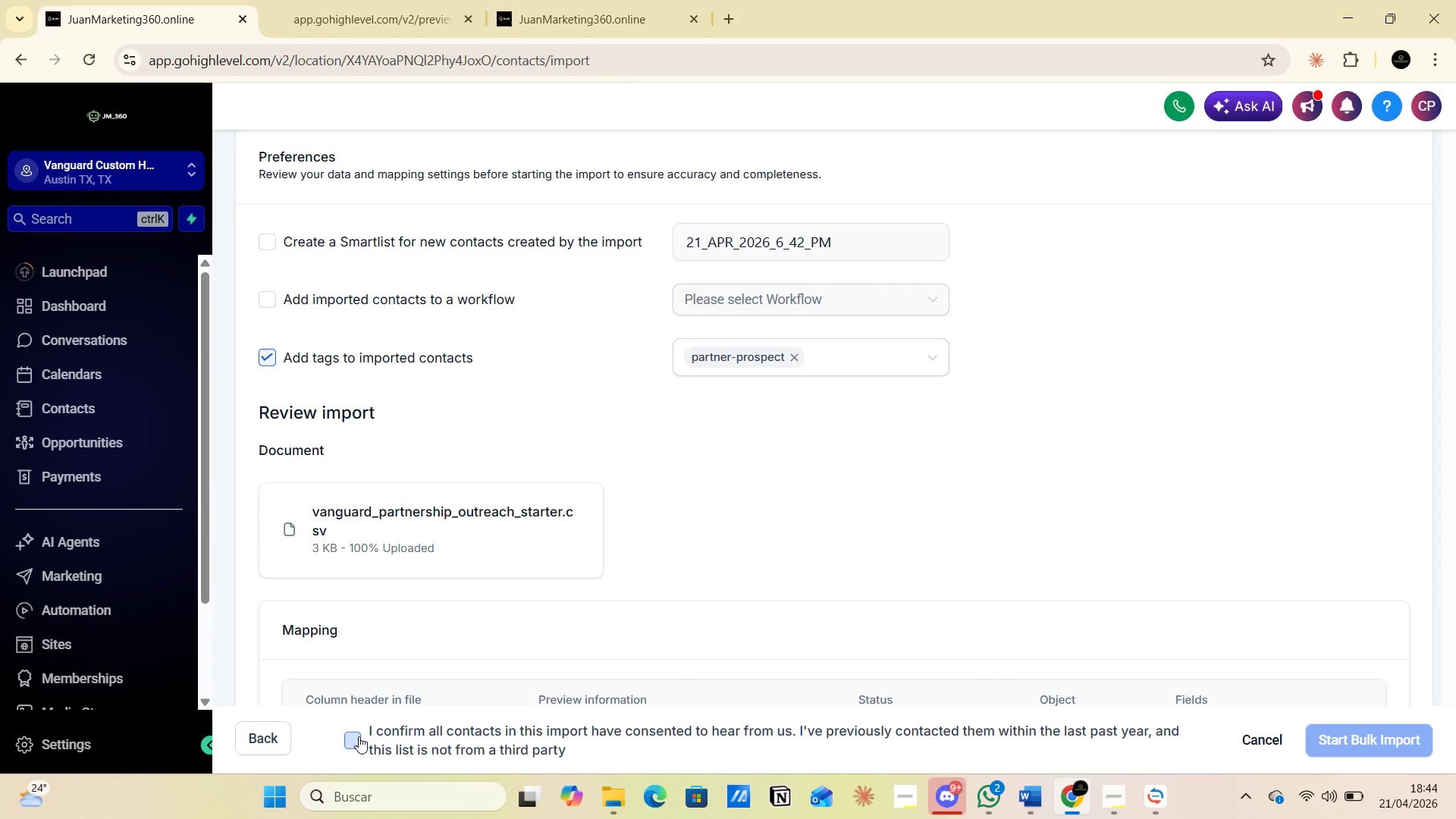 
left_click([355, 738])
 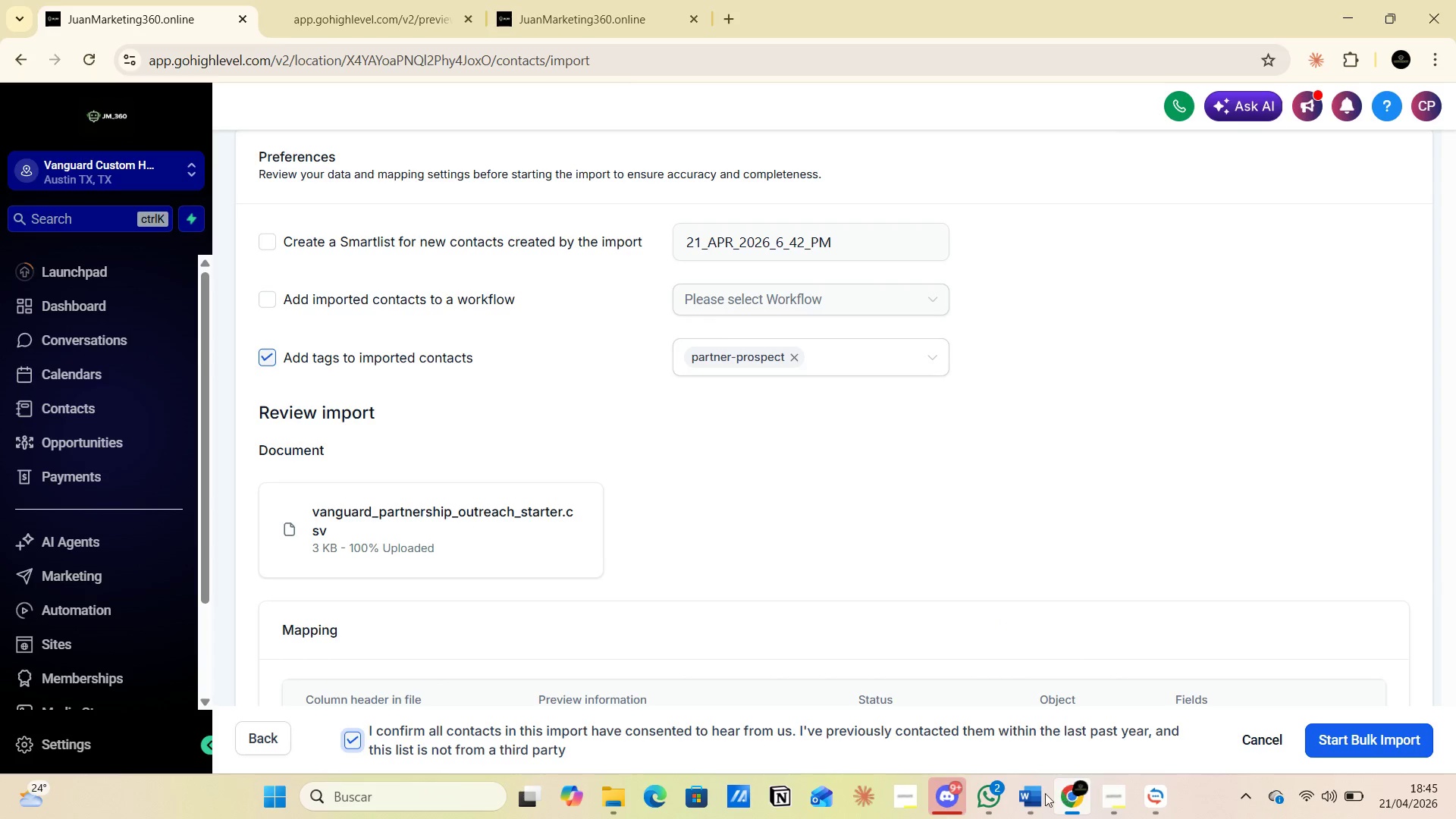 
left_click([1099, 723])
 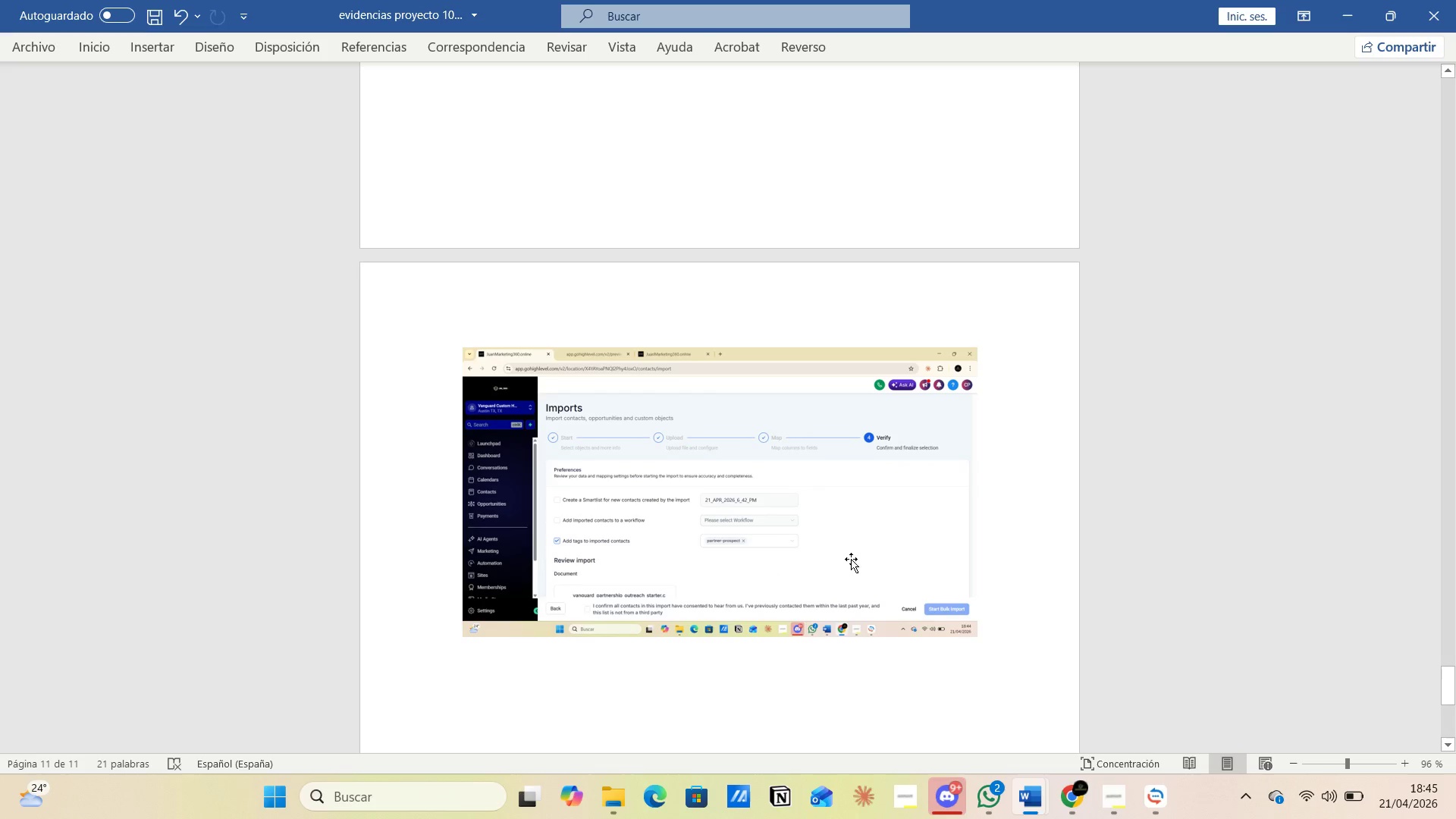 
key(Alt+Tab)
 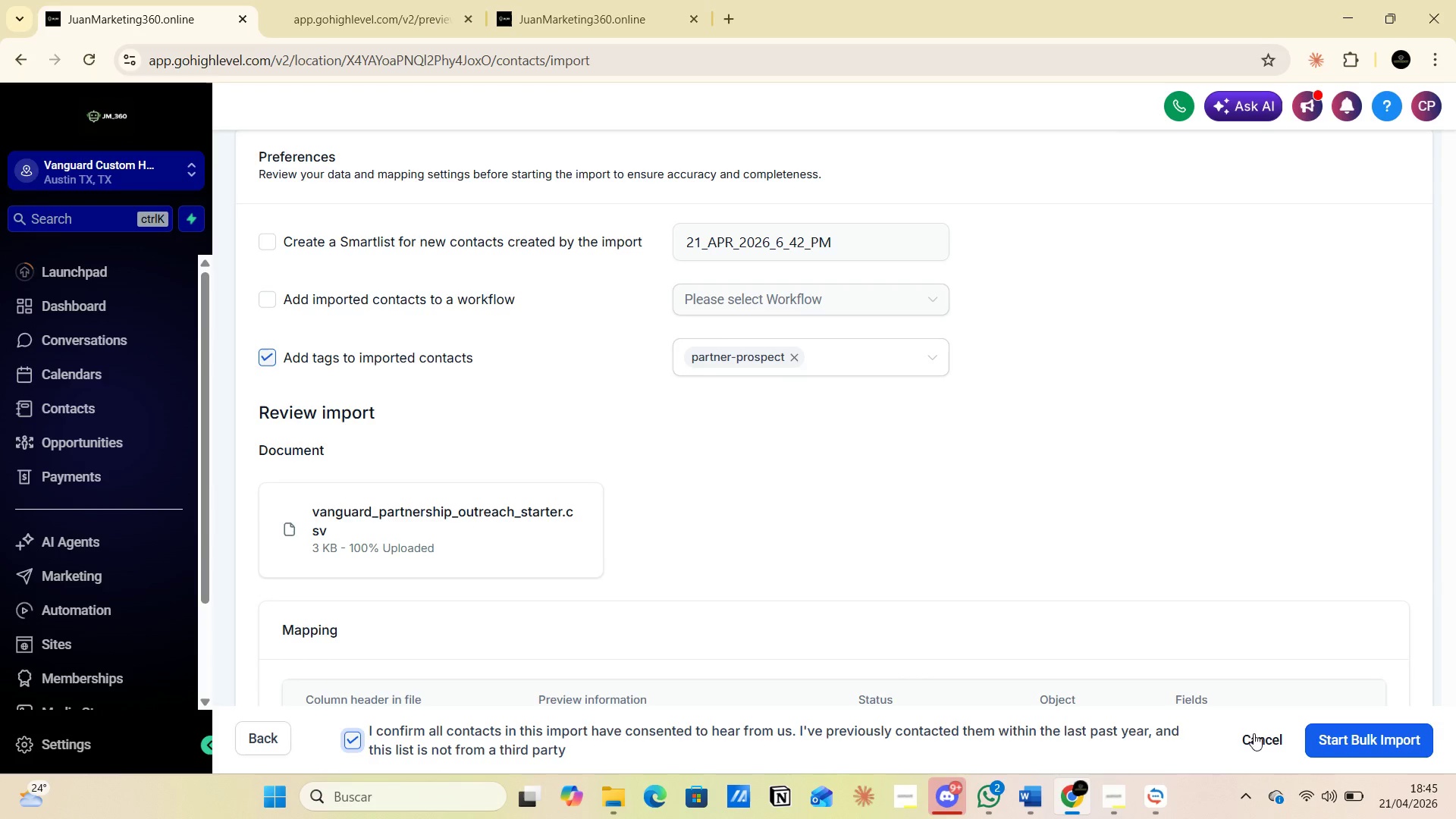 
left_click([1342, 742])
 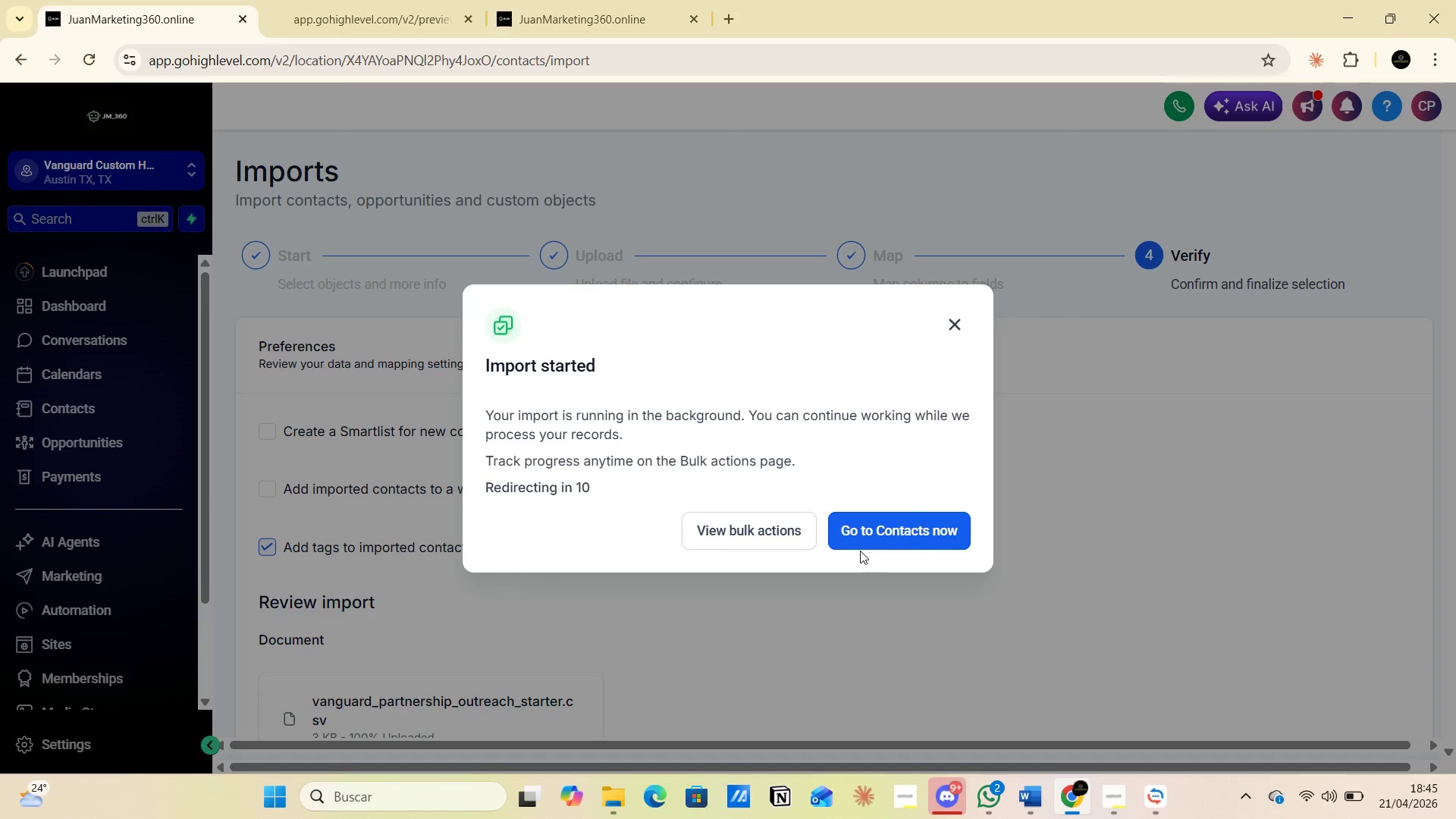 
left_click([881, 532])
 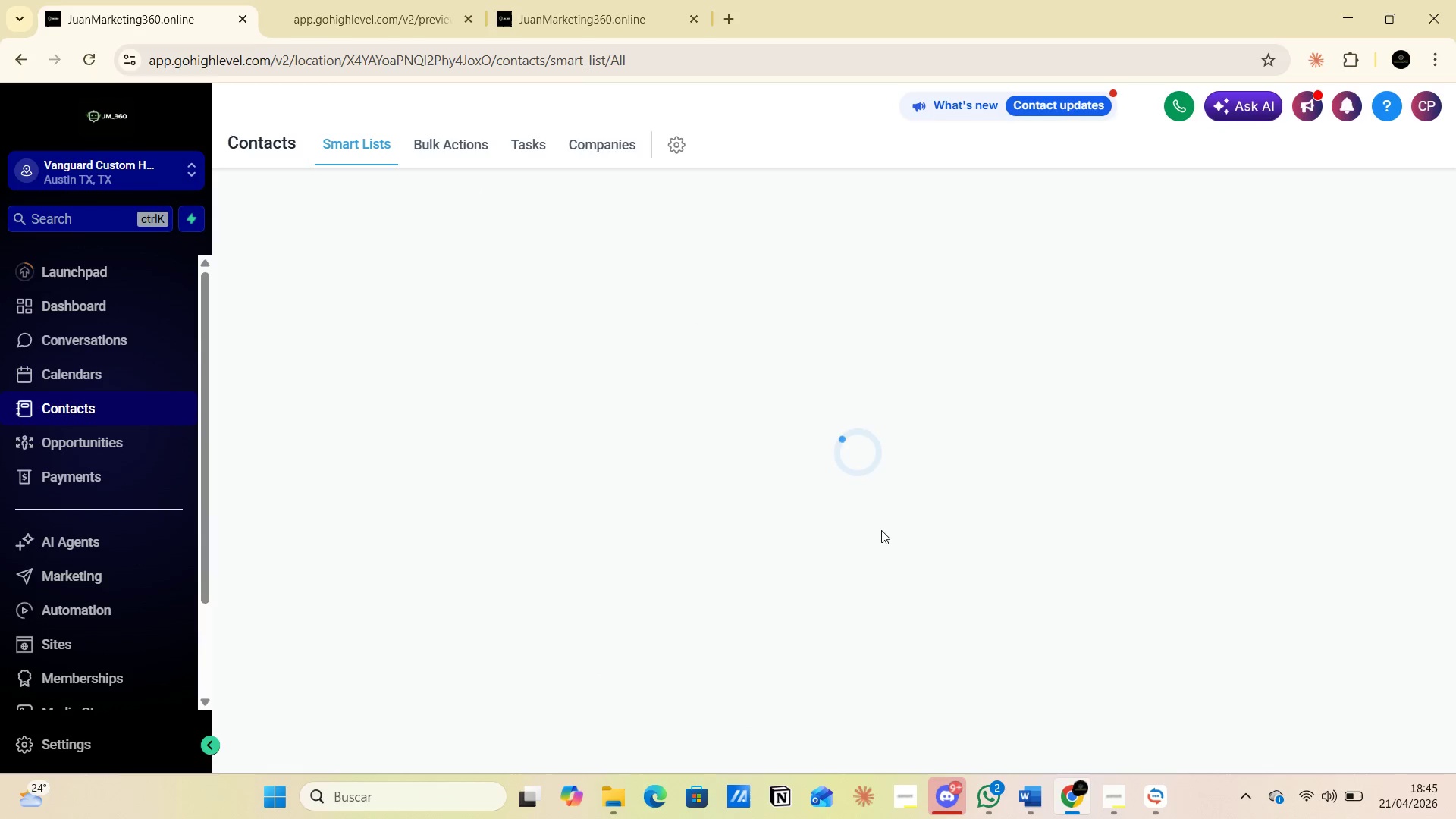 
wait(11.5)
 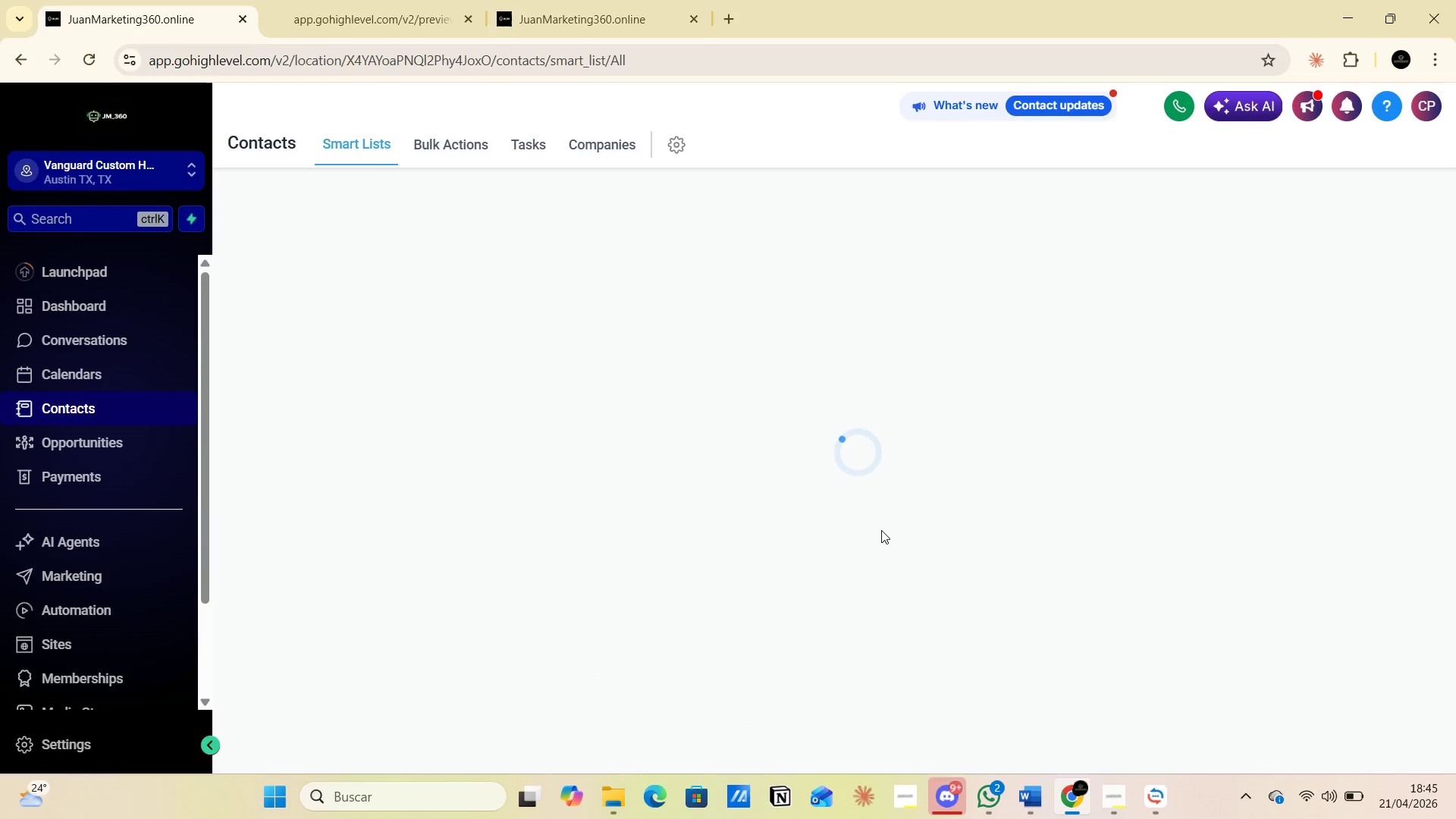 
key(Alt+AltLeft)
 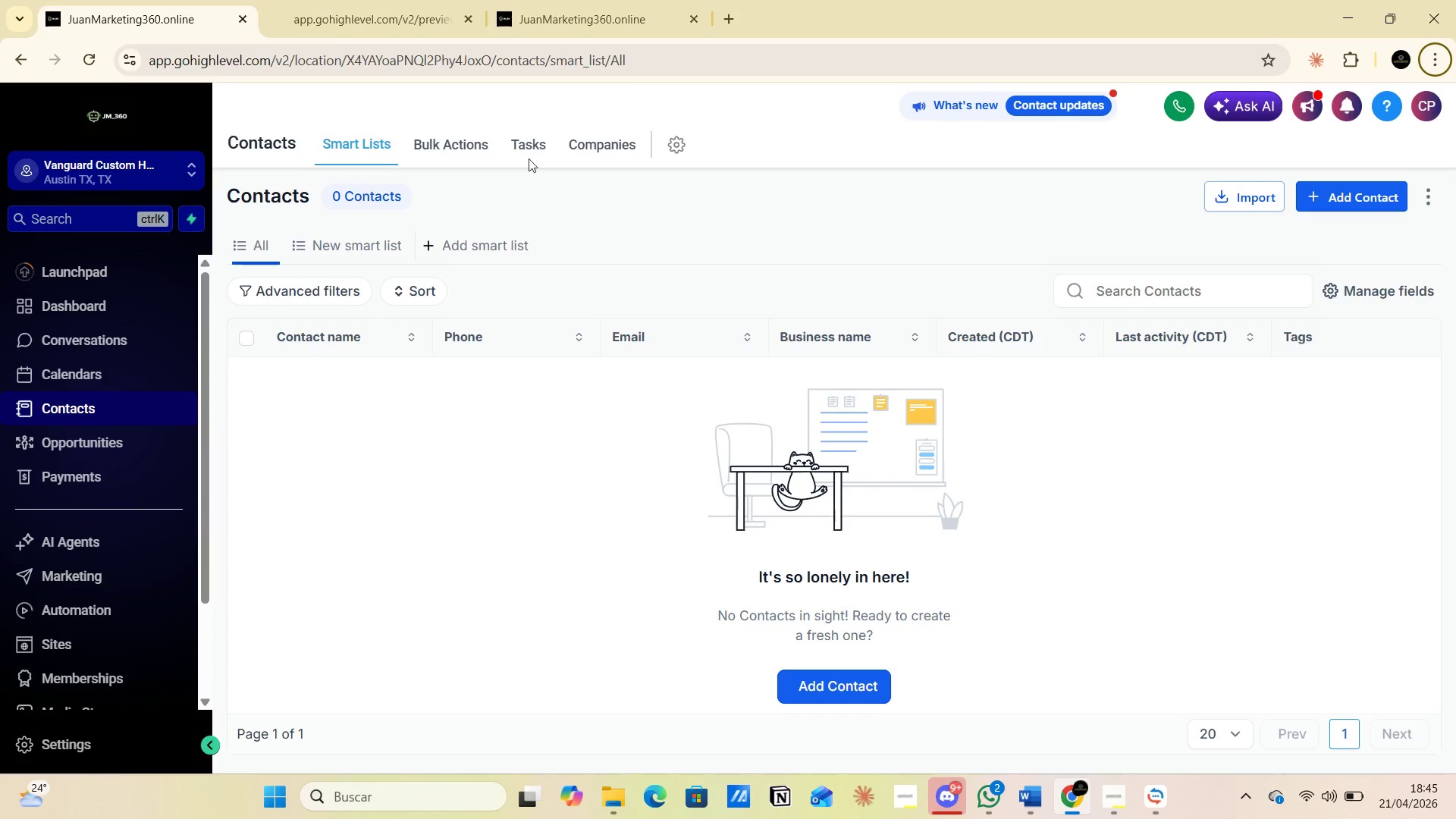 
left_click([436, 145])
 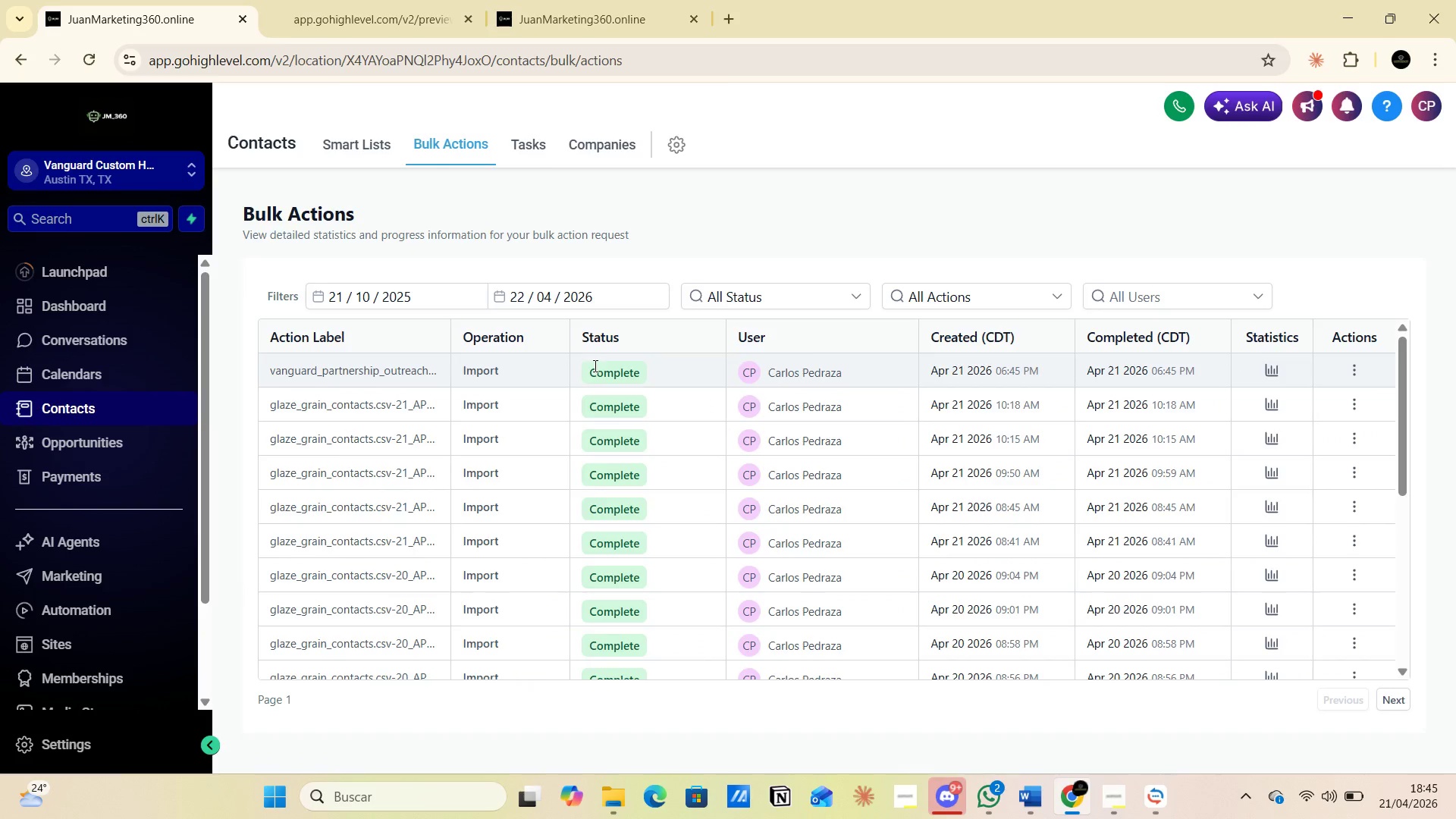 
wait(6.11)
 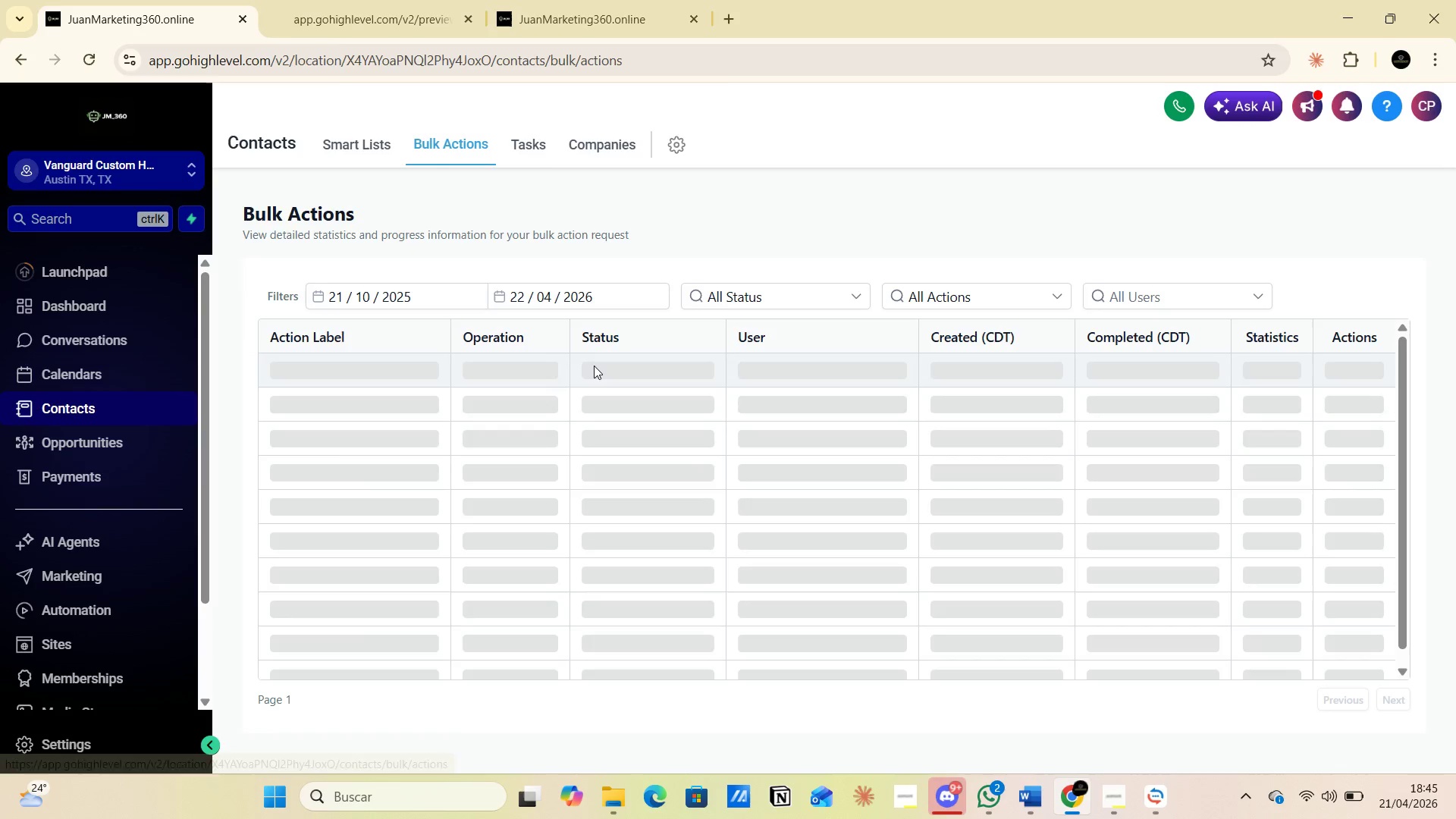 
left_click([1272, 367])
 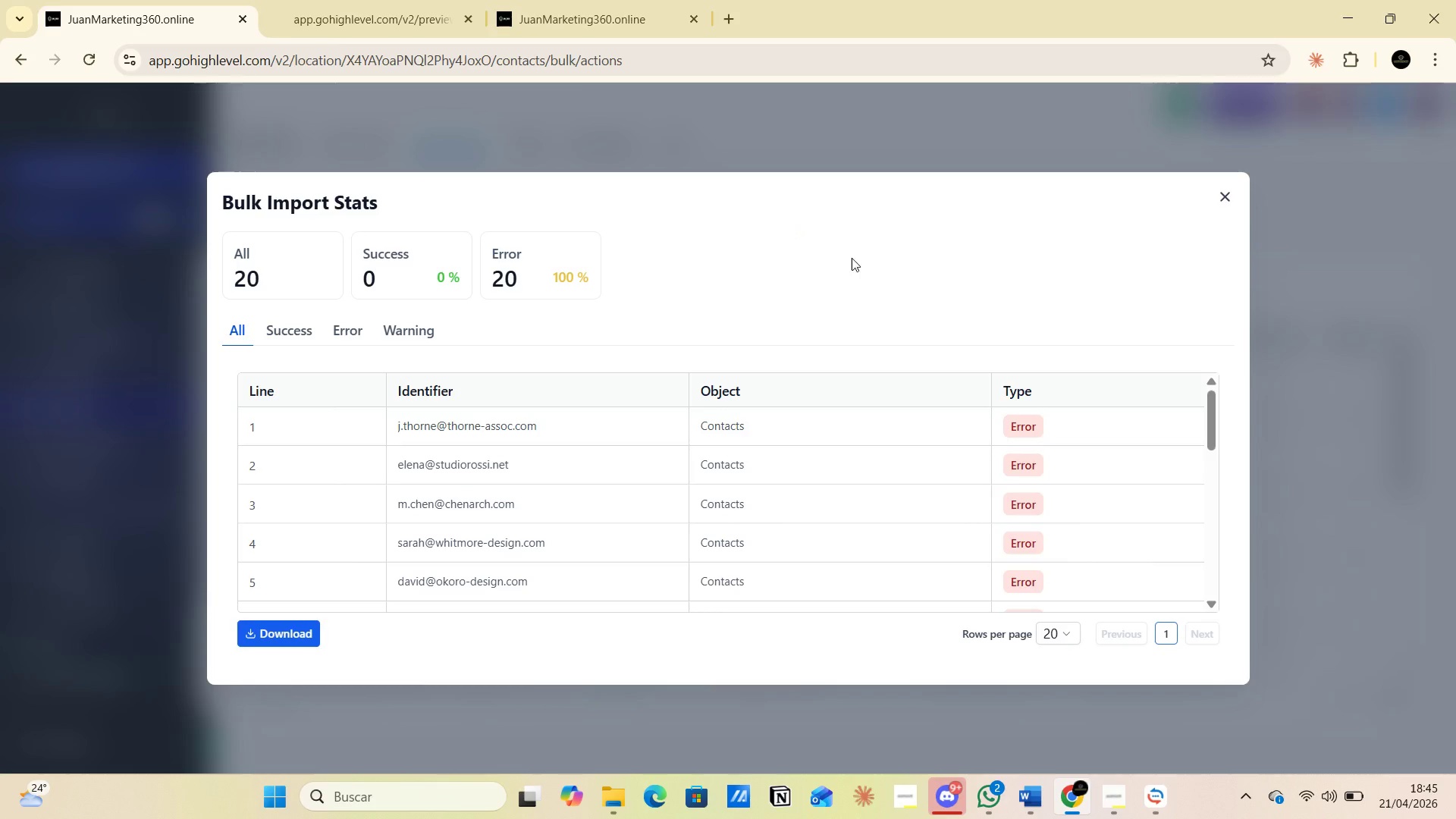 
left_click([297, 330])
 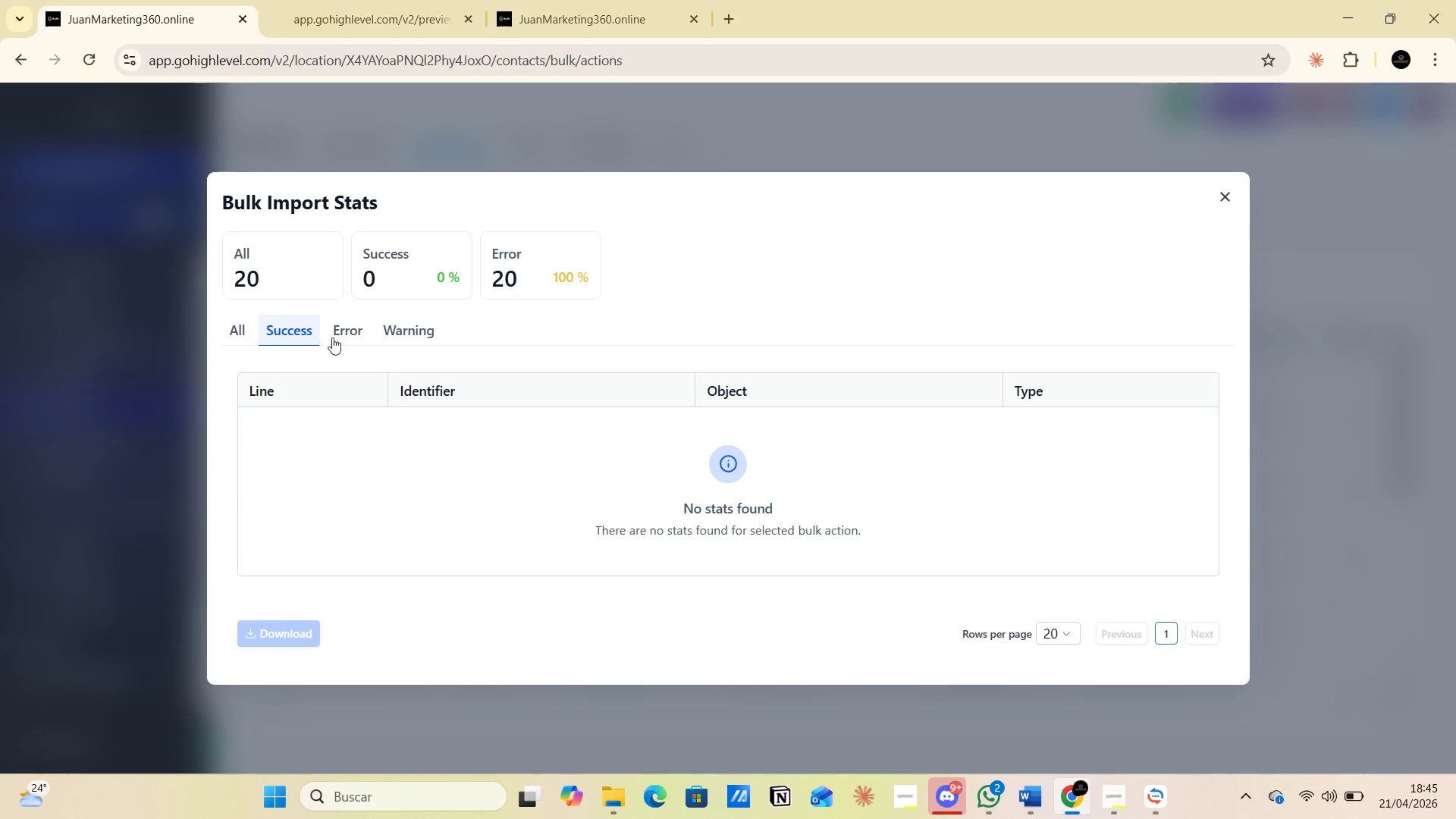 
left_click([344, 333])
 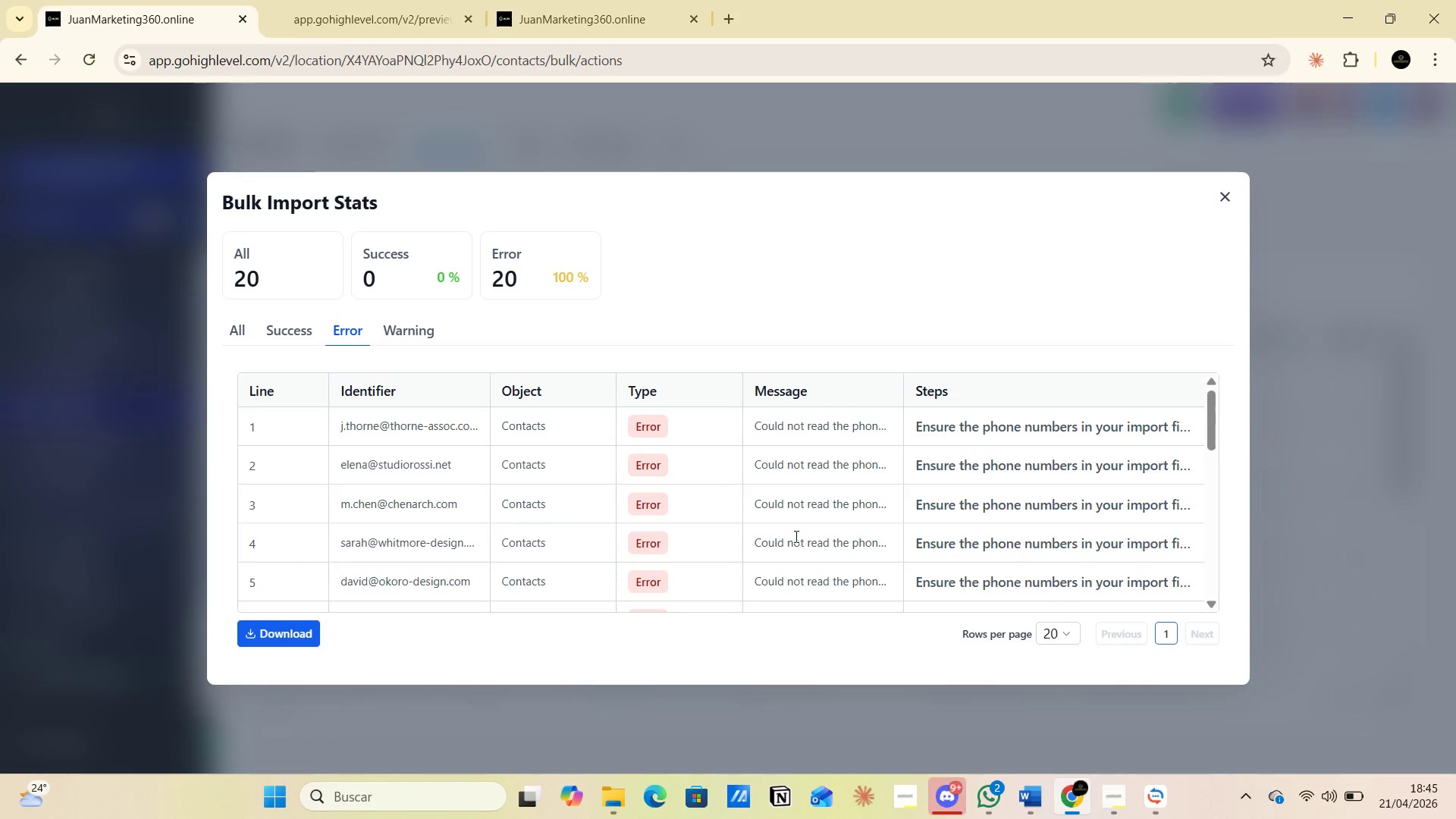 
mouse_move([820, 421])
 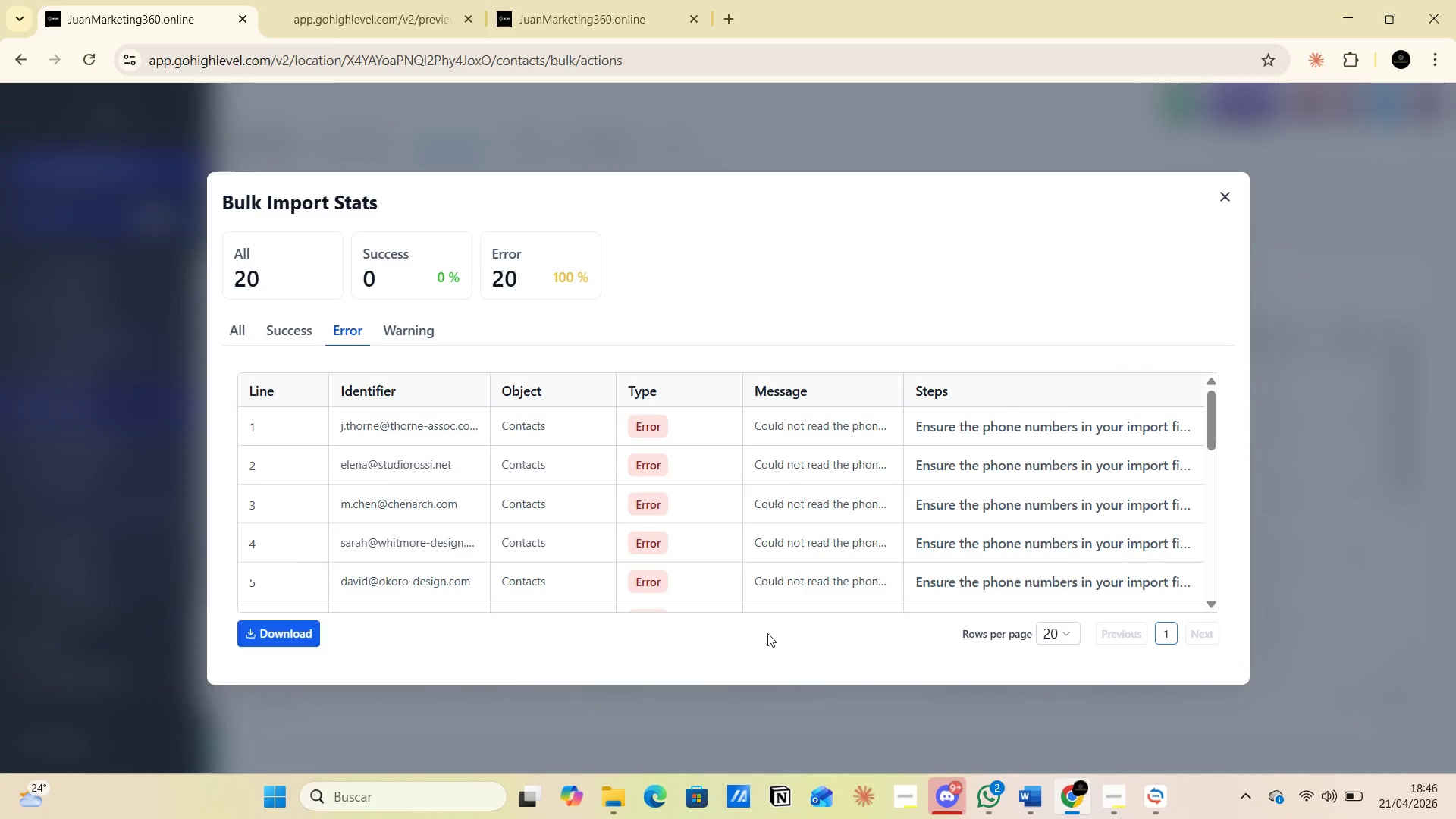 
wait(23.86)
 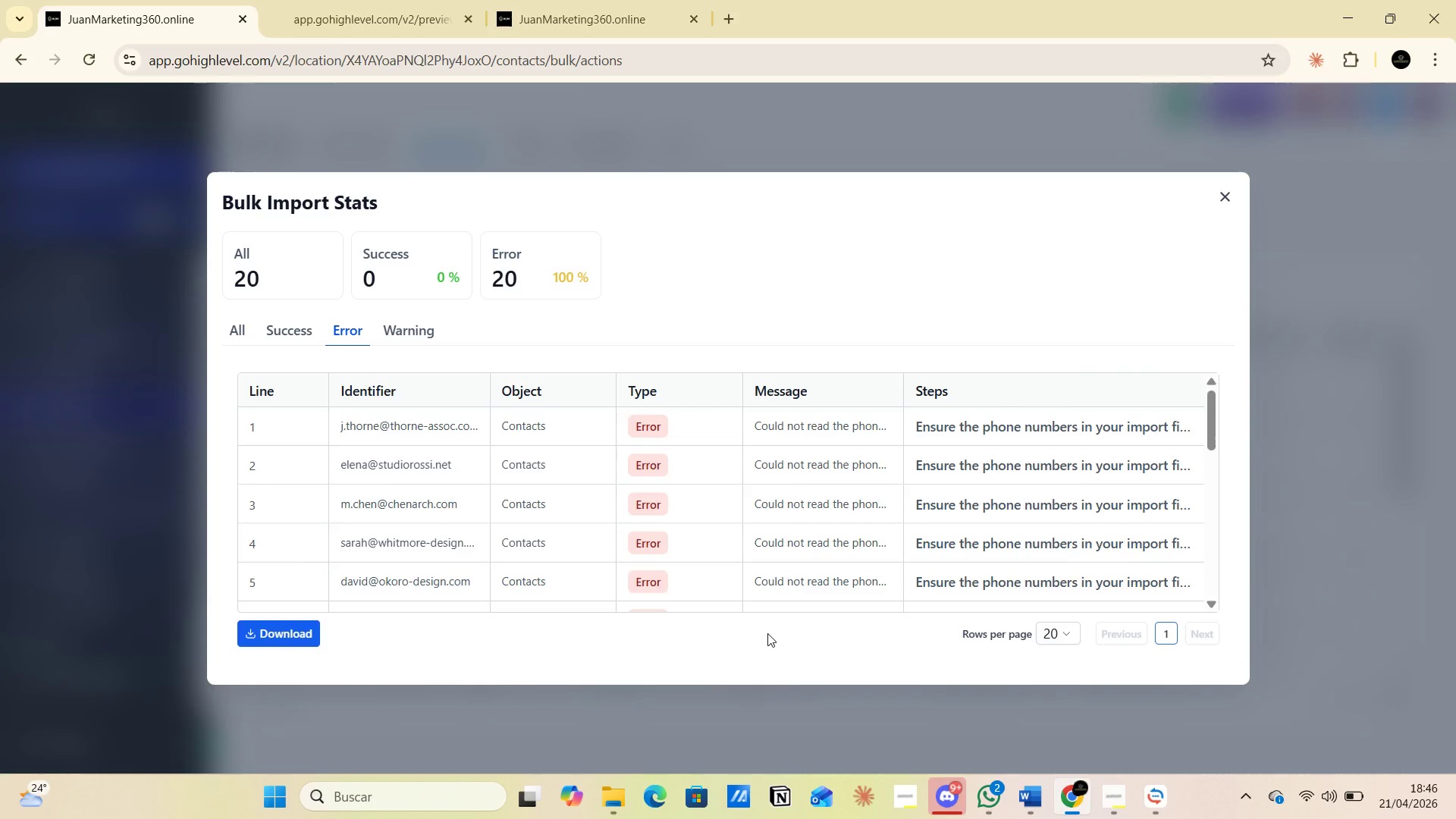 
left_click([607, 795])
 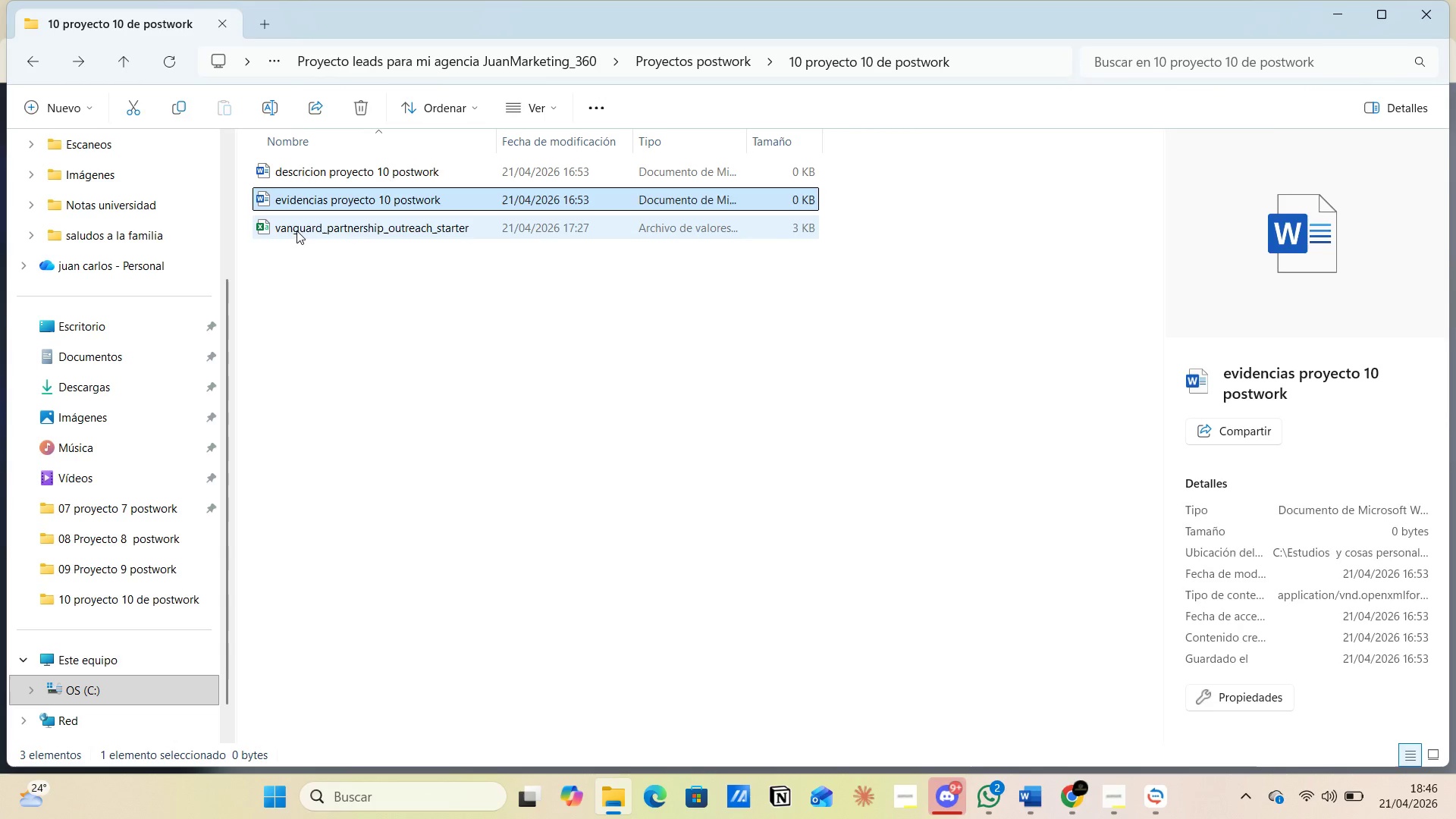 
double_click([297, 229])
 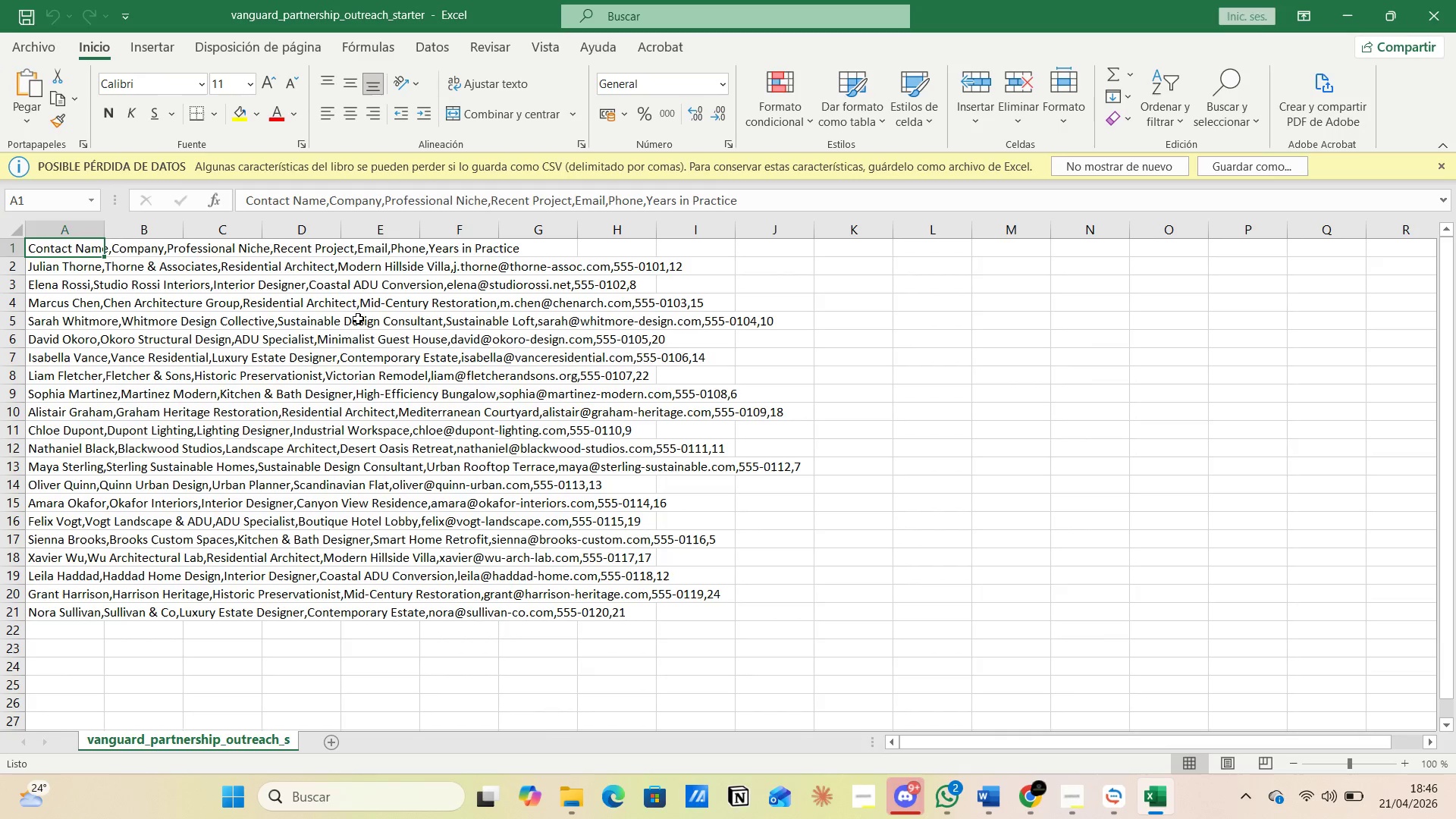 
left_click([616, 264])
 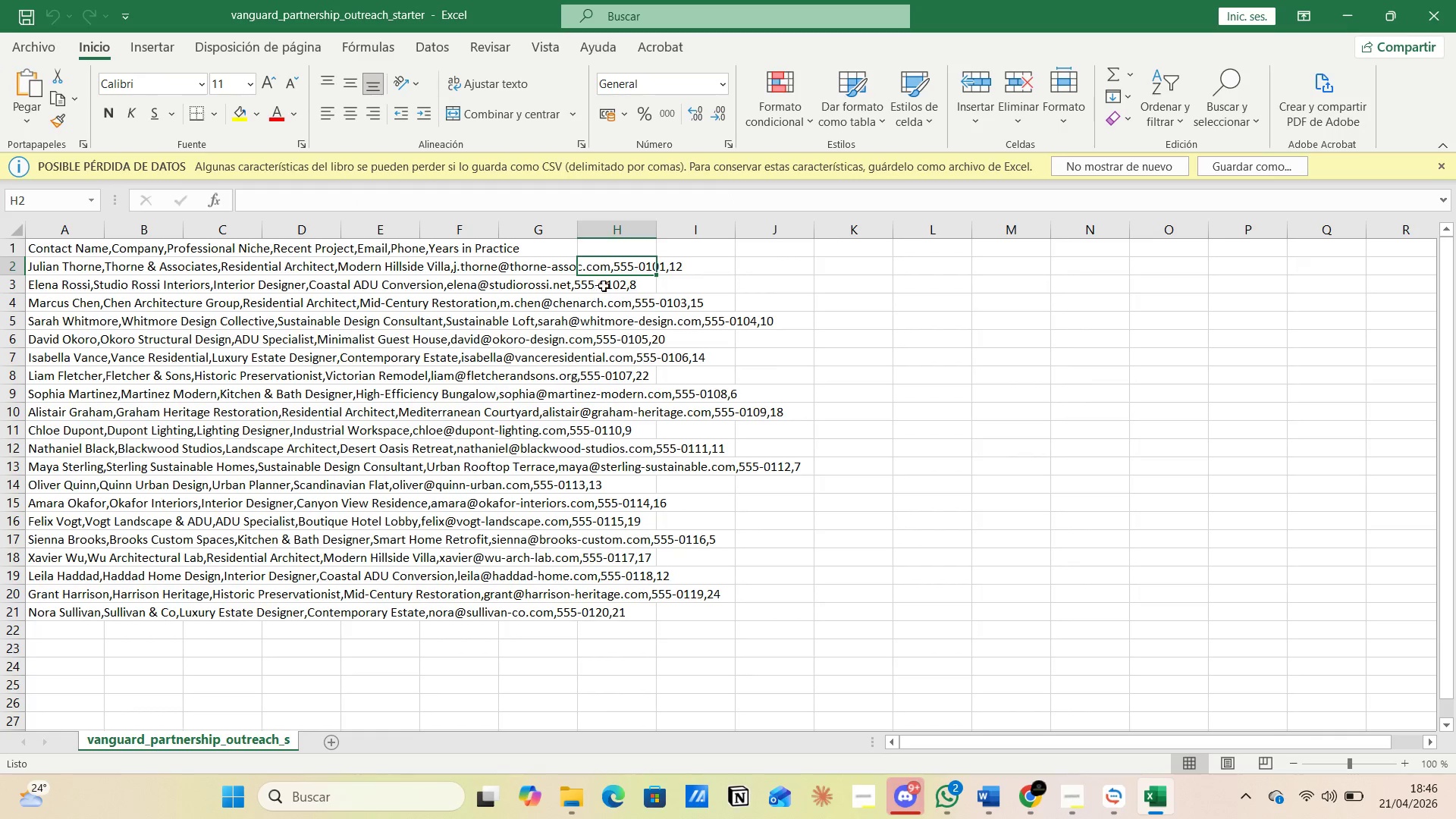 
left_click([621, 266])
 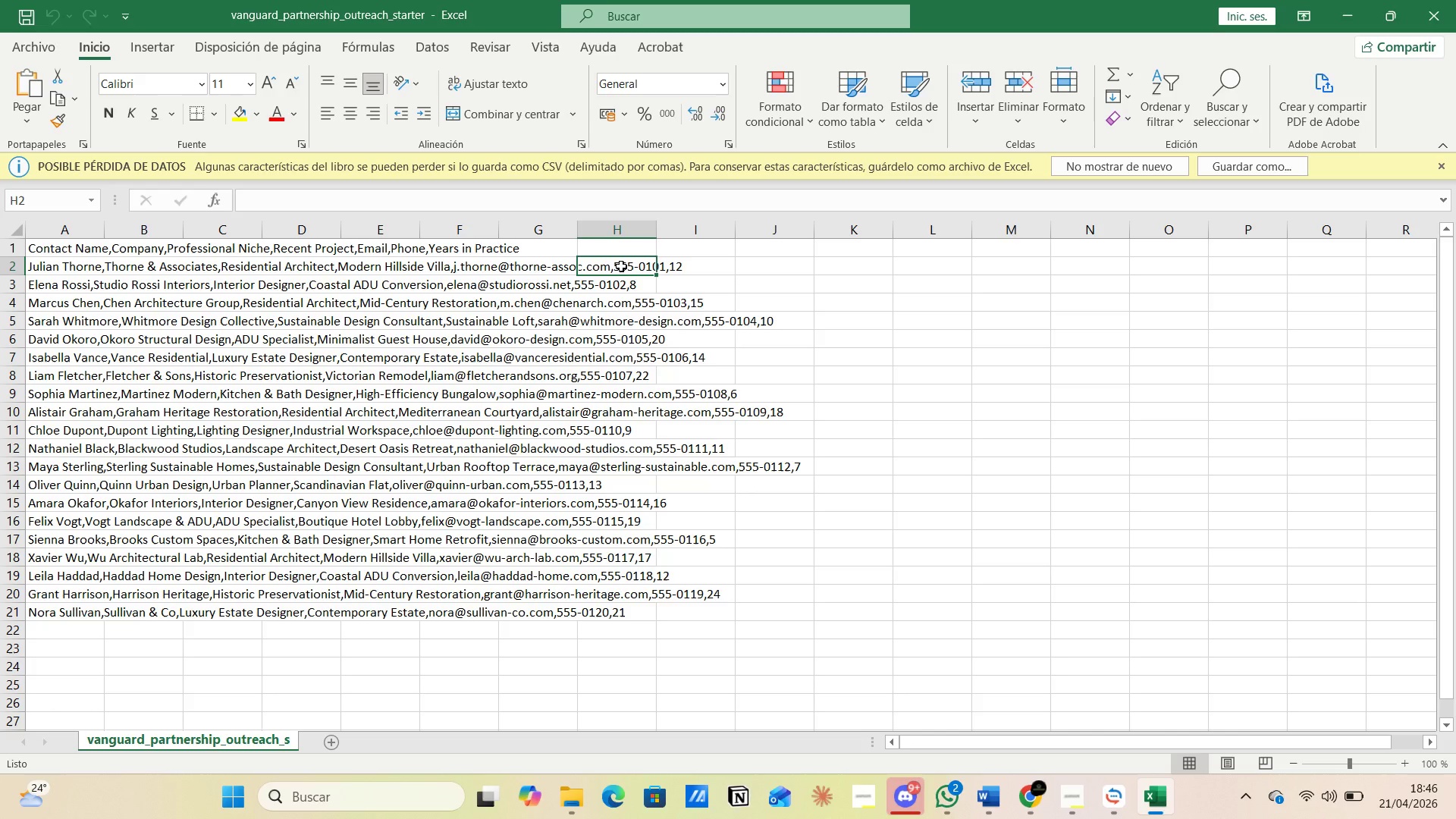 
wait(7.27)
 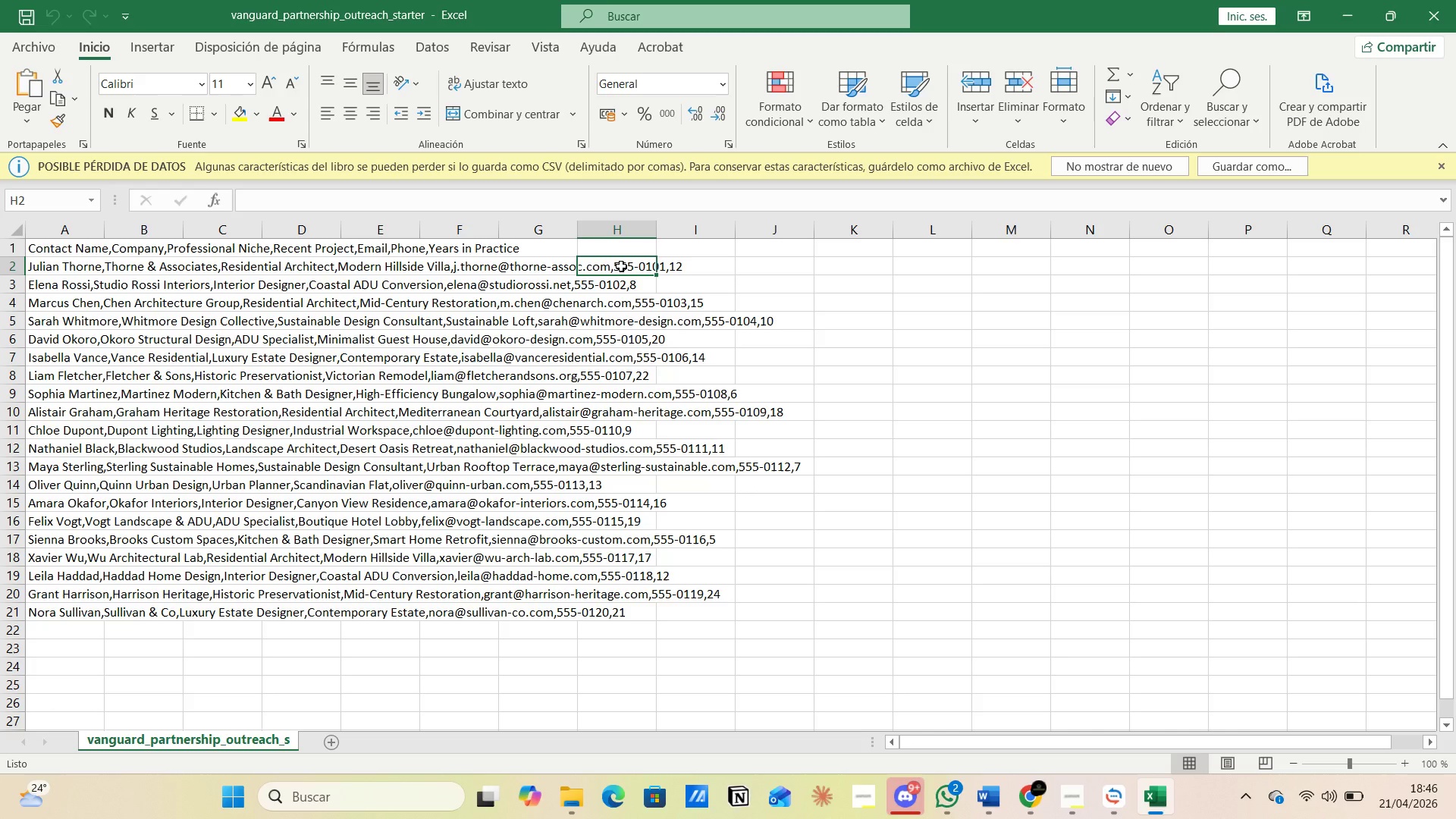 
left_click([621, 265])
 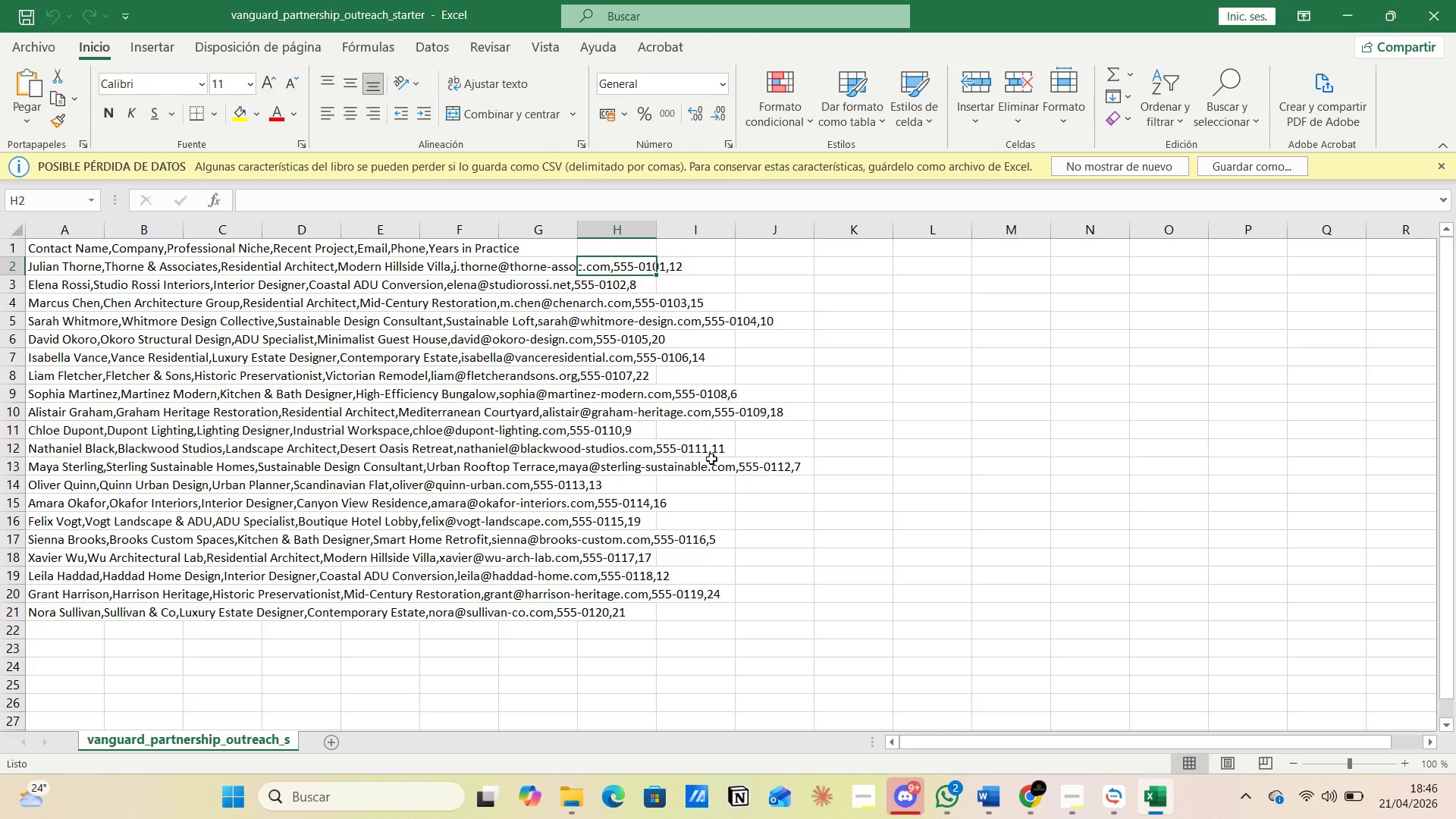 
double_click([632, 269])
 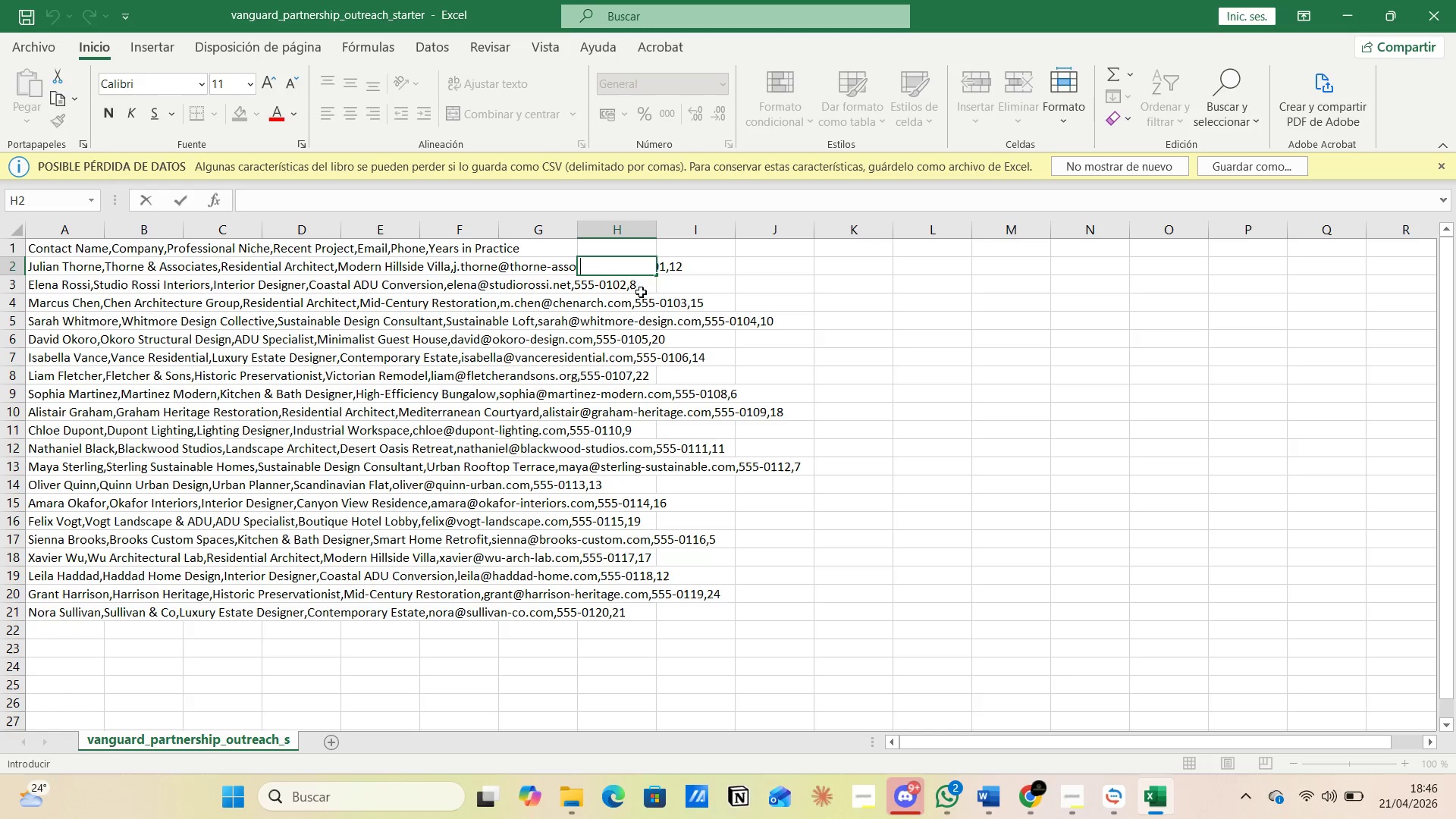 
left_click([713, 282])
 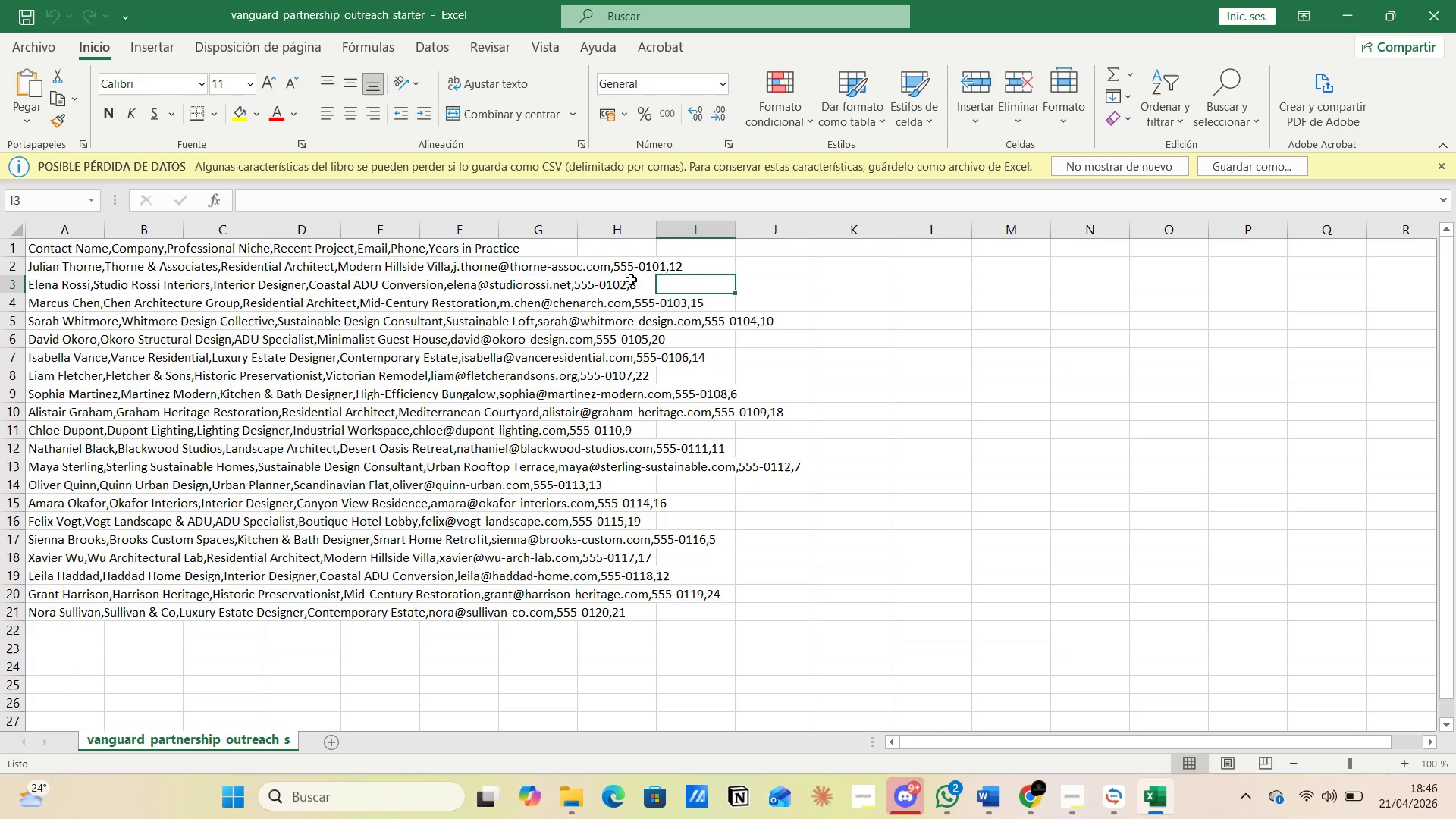 
left_click([628, 266])
 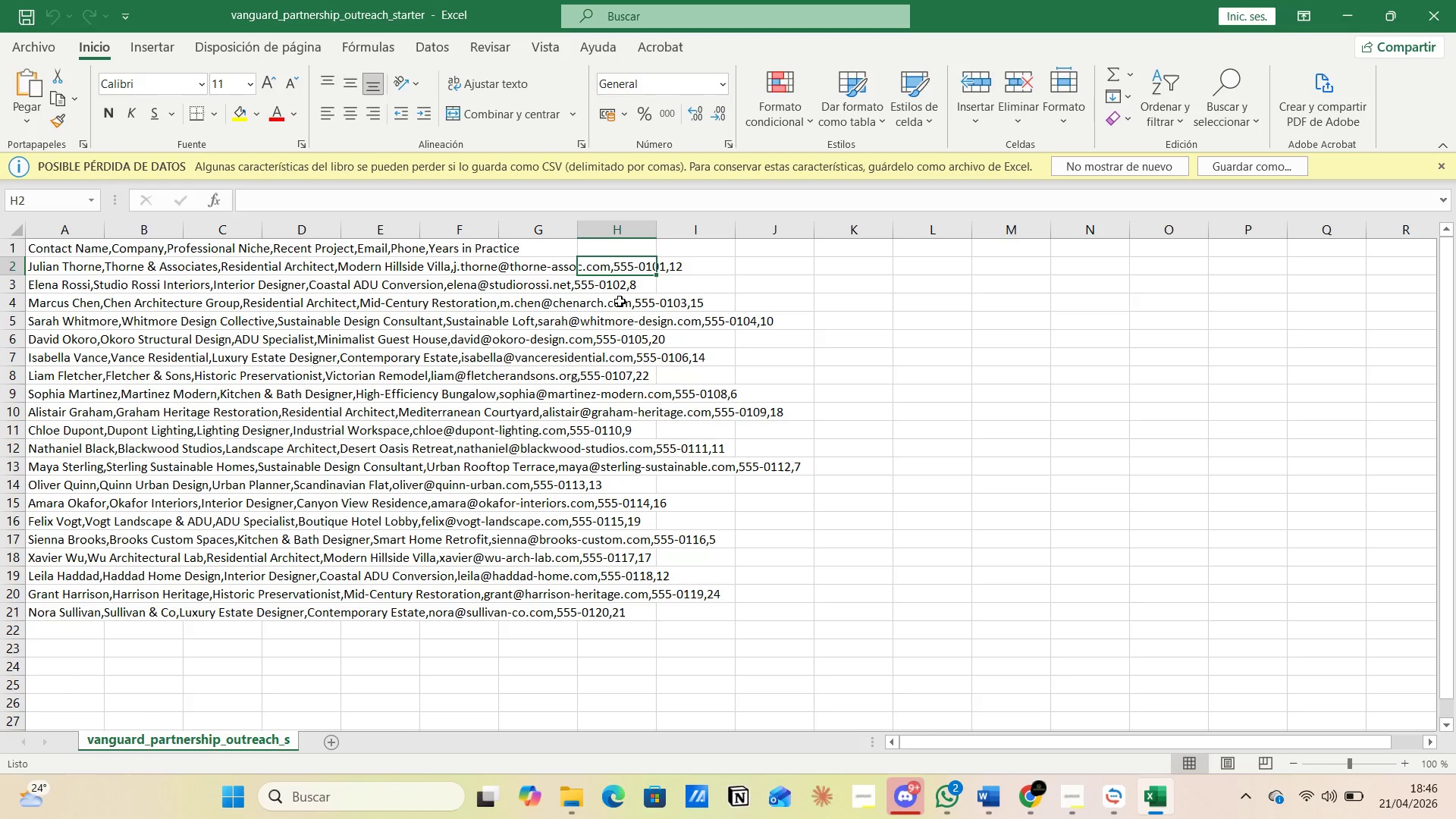 
left_click([695, 288])
 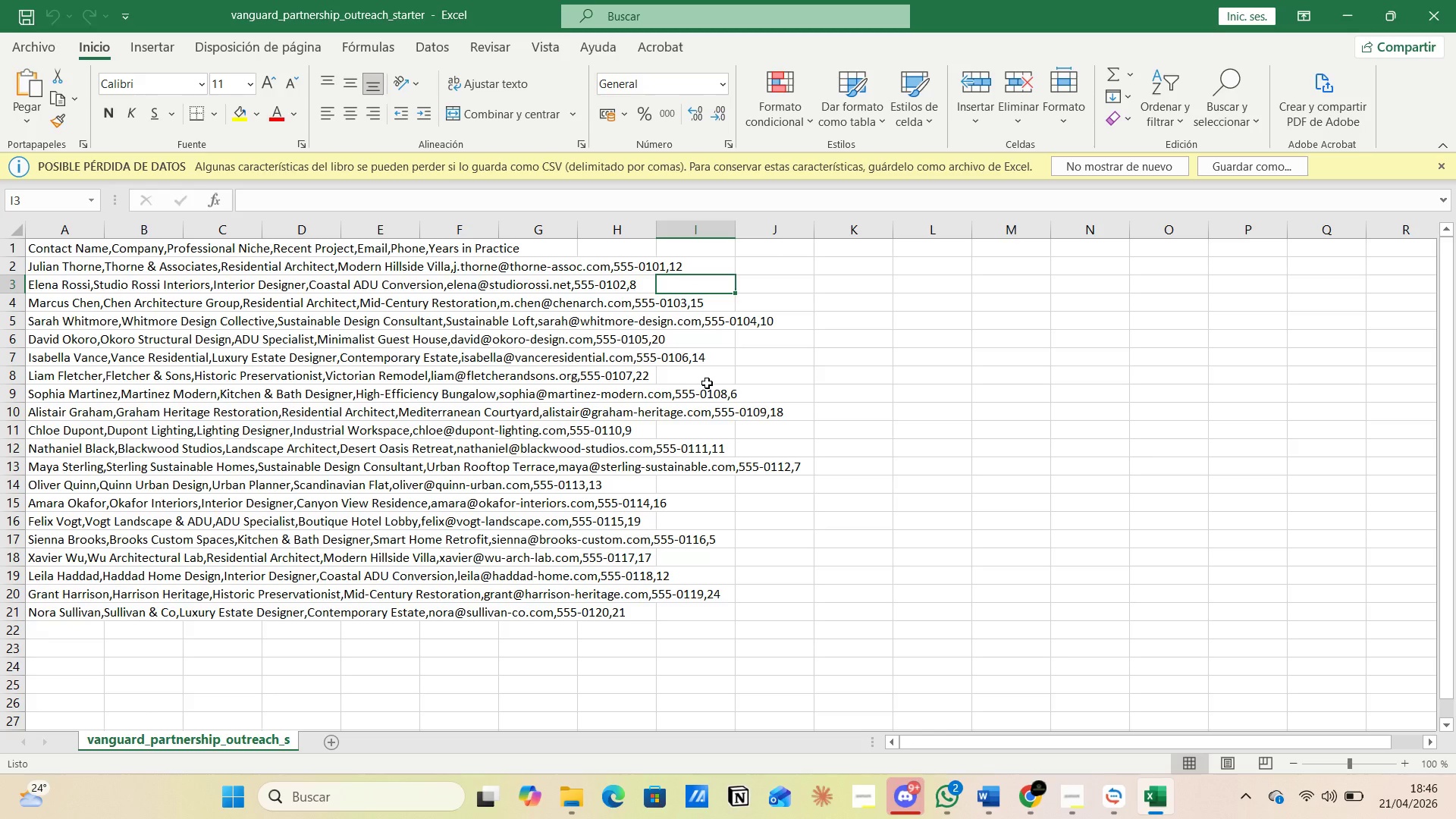 
wait(16.52)
 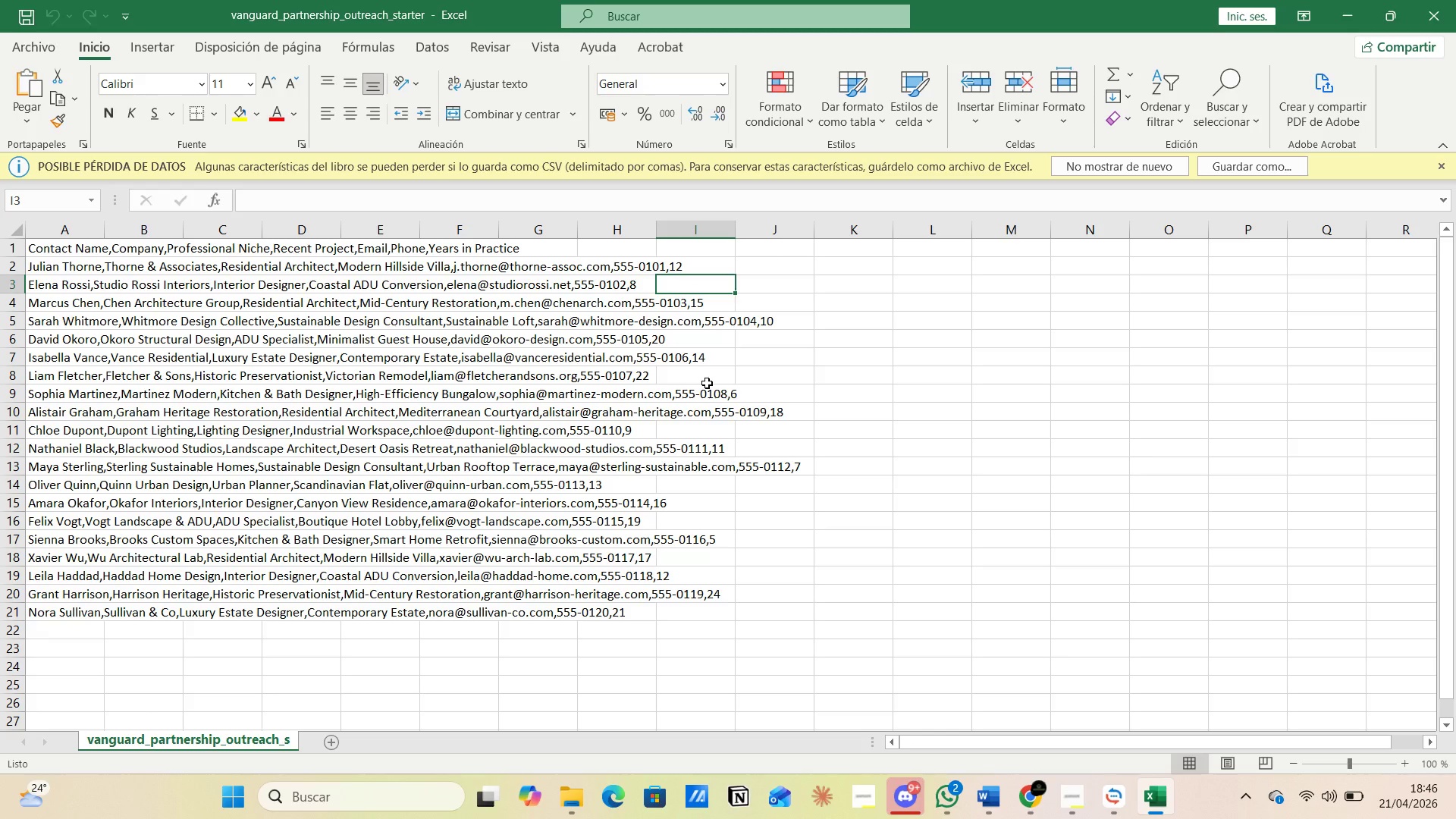 
left_click([1432, 20])
 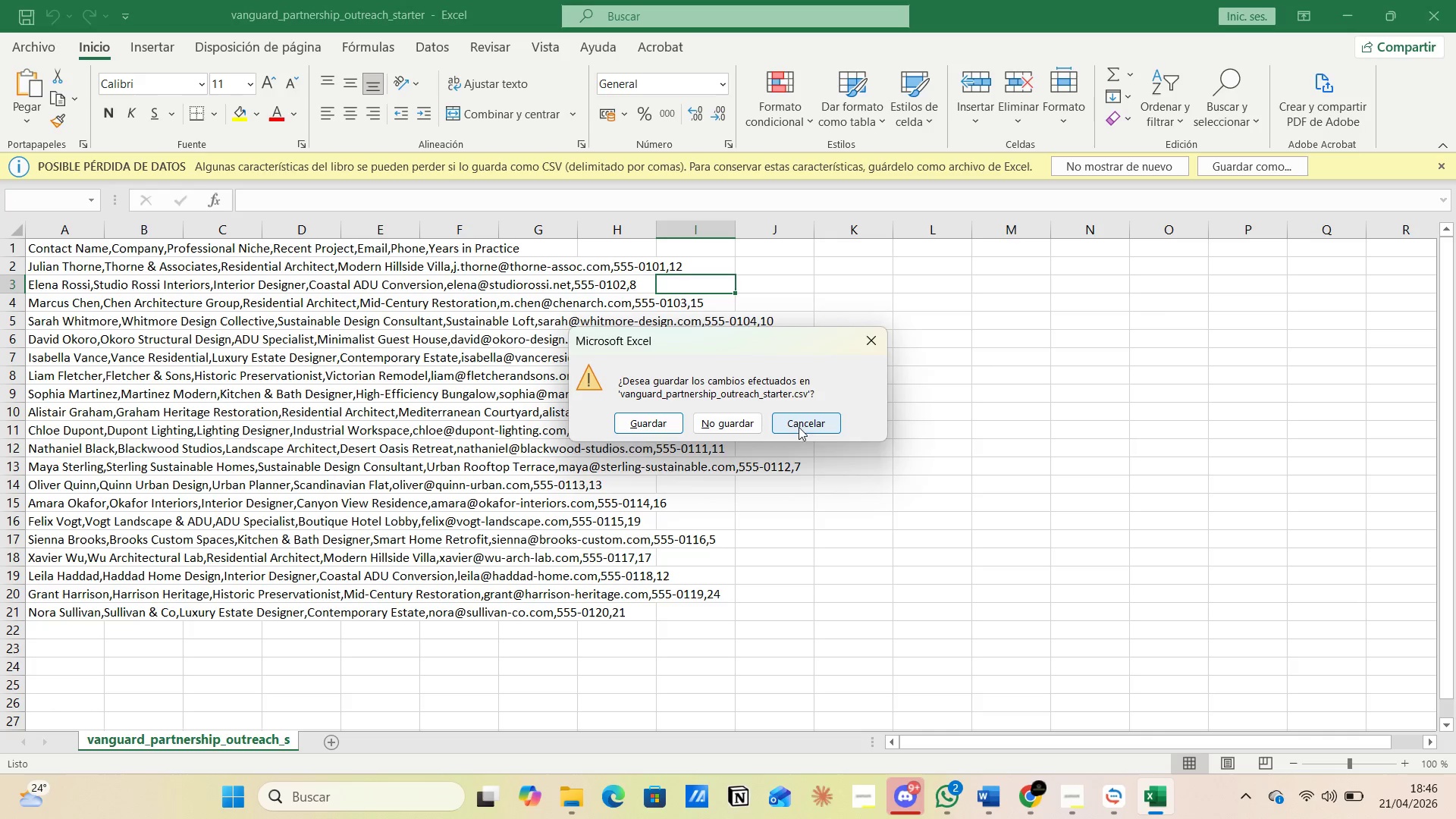 
left_click([833, 427])
 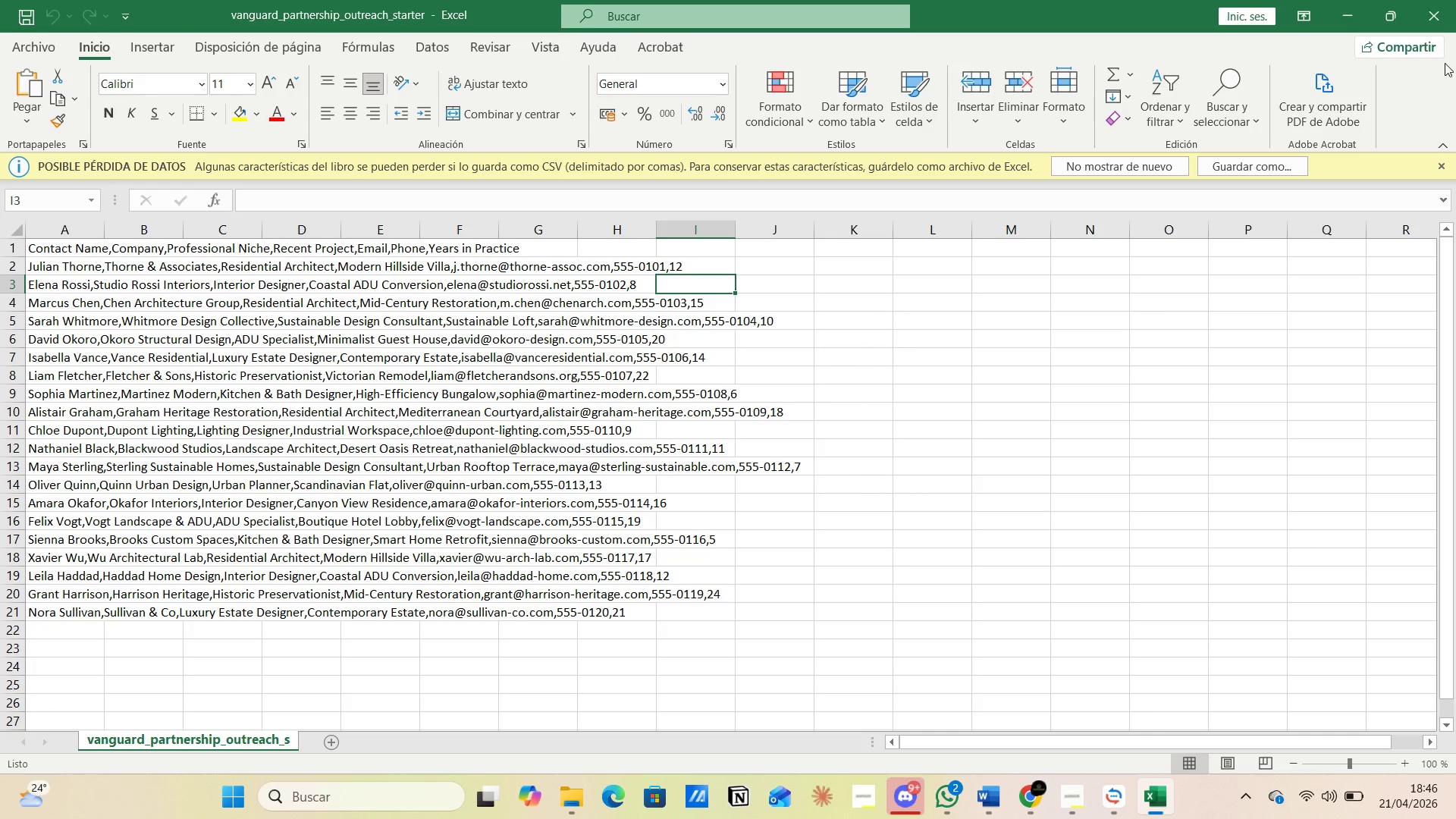 
left_click([1442, 11])
 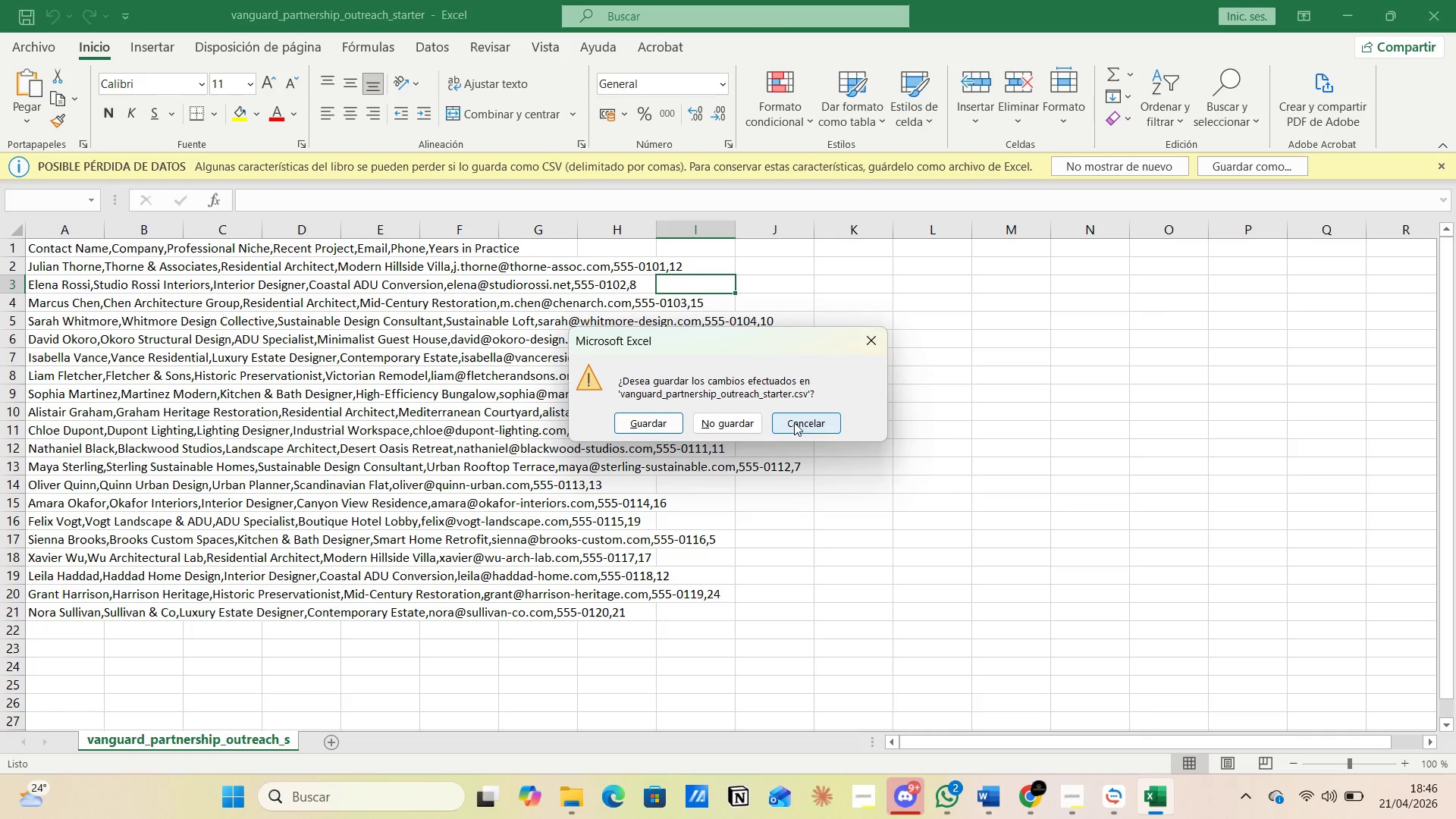 
left_click([738, 428])
 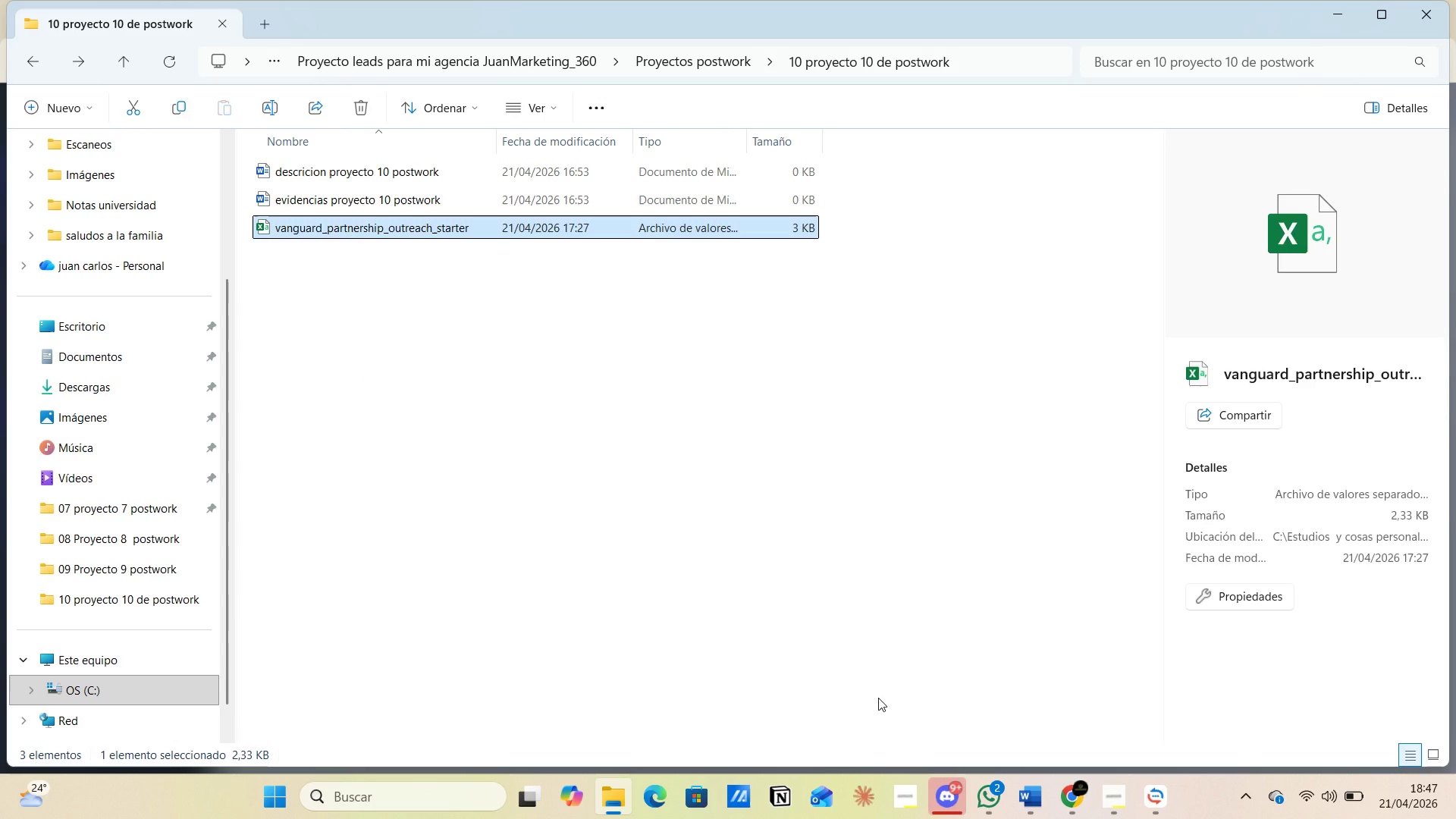 
wait(17.06)
 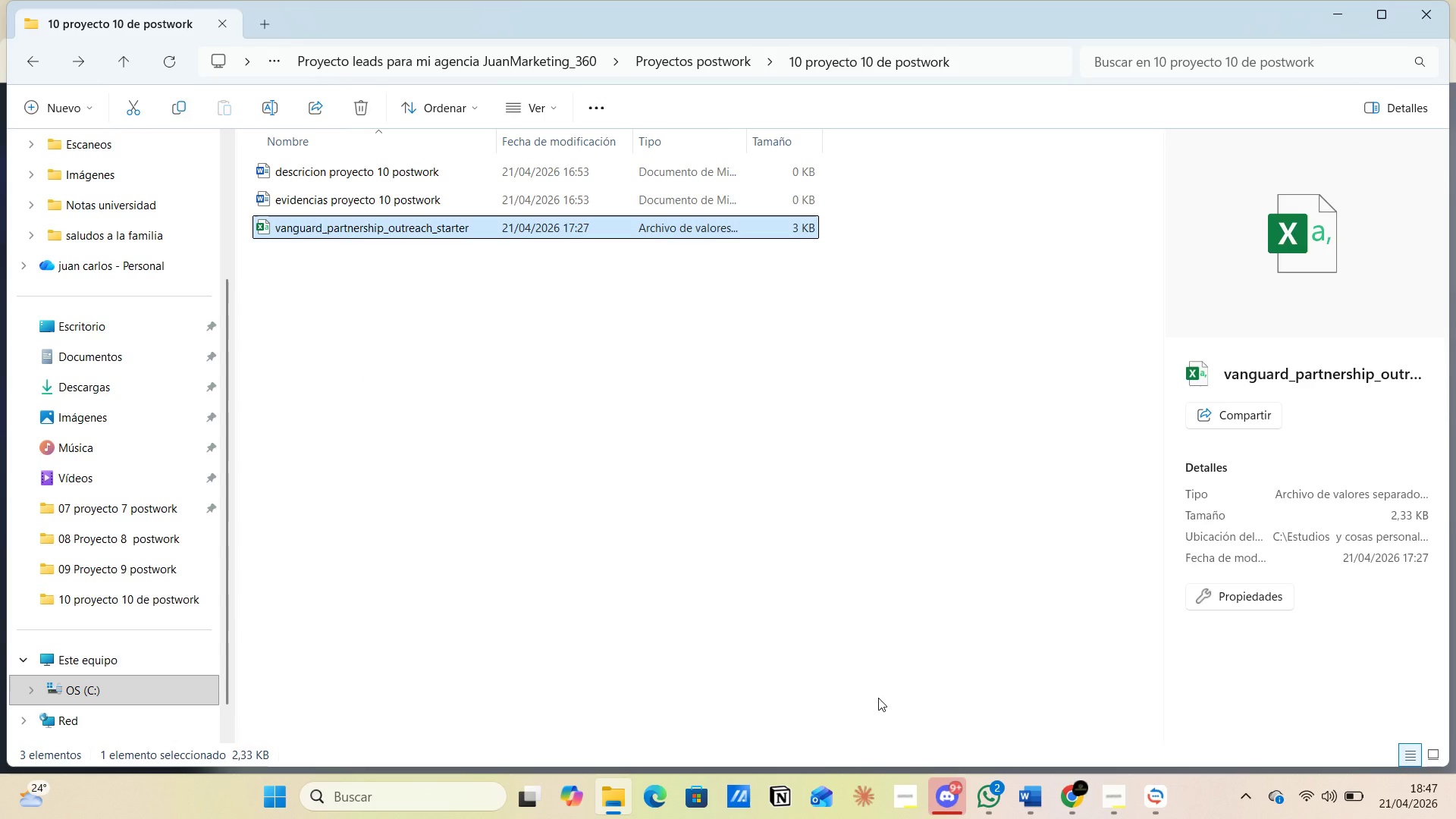 
double_click([866, 795])
 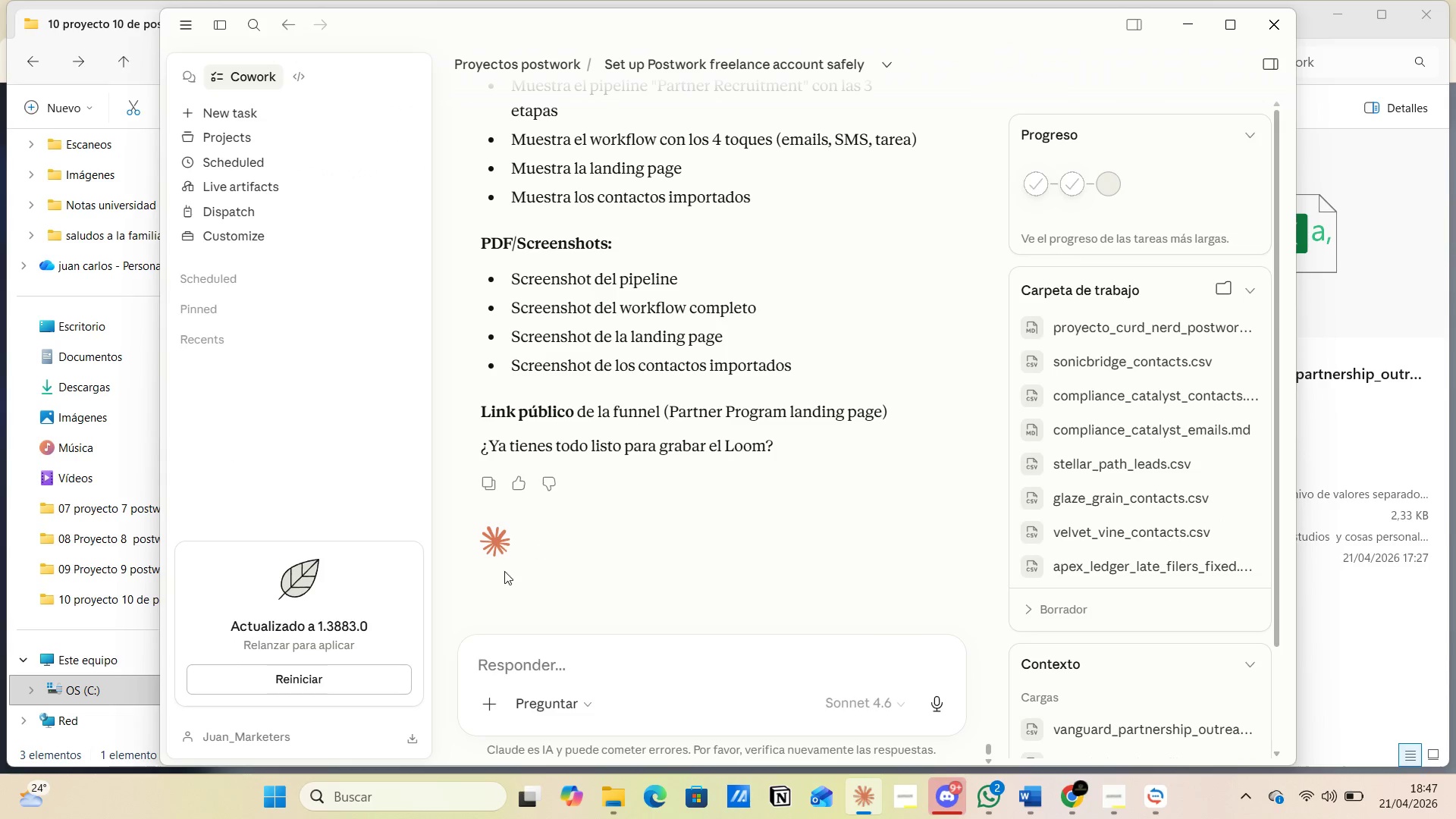 
left_click([491, 708])
 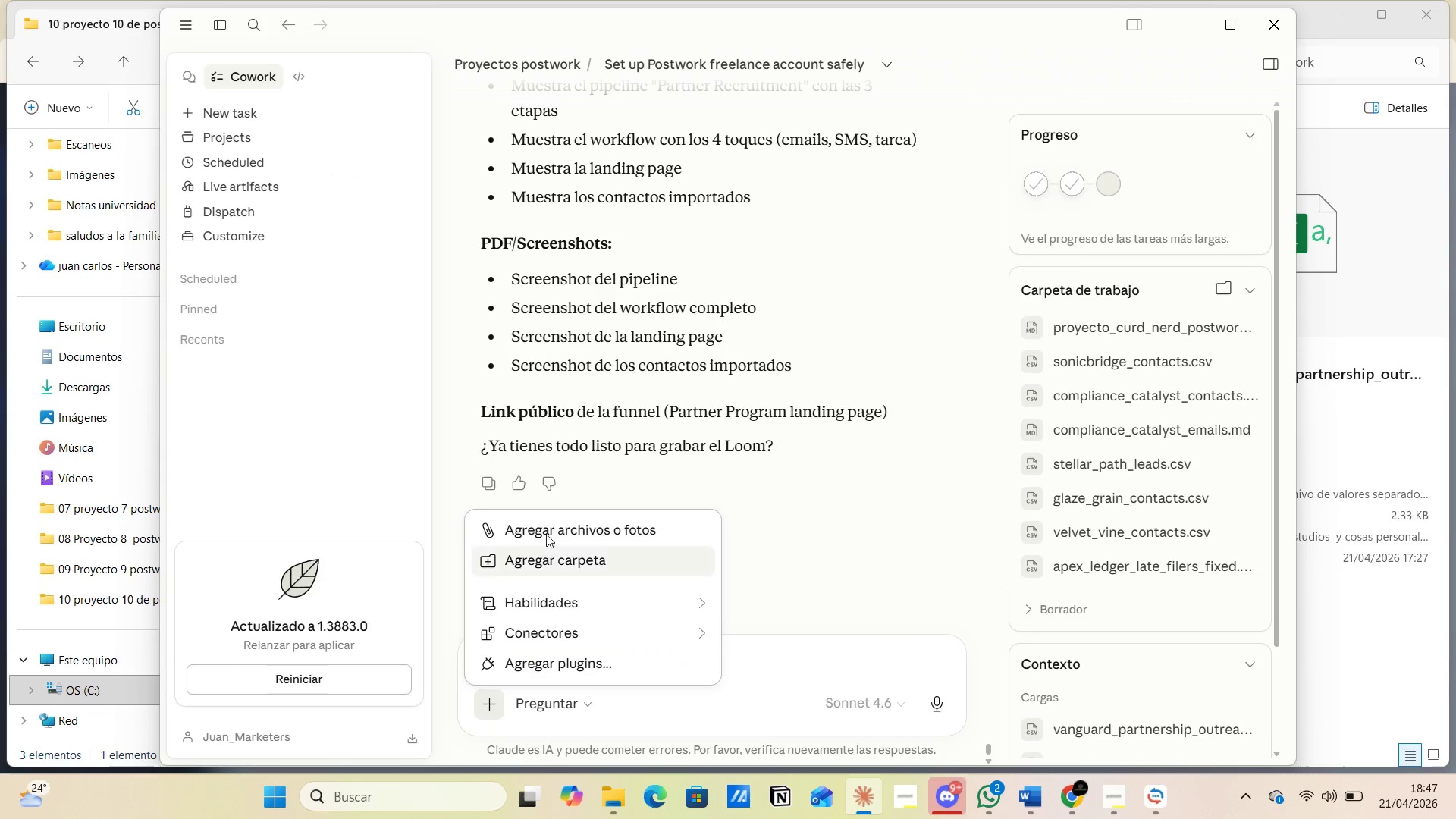 
left_click([551, 527])
 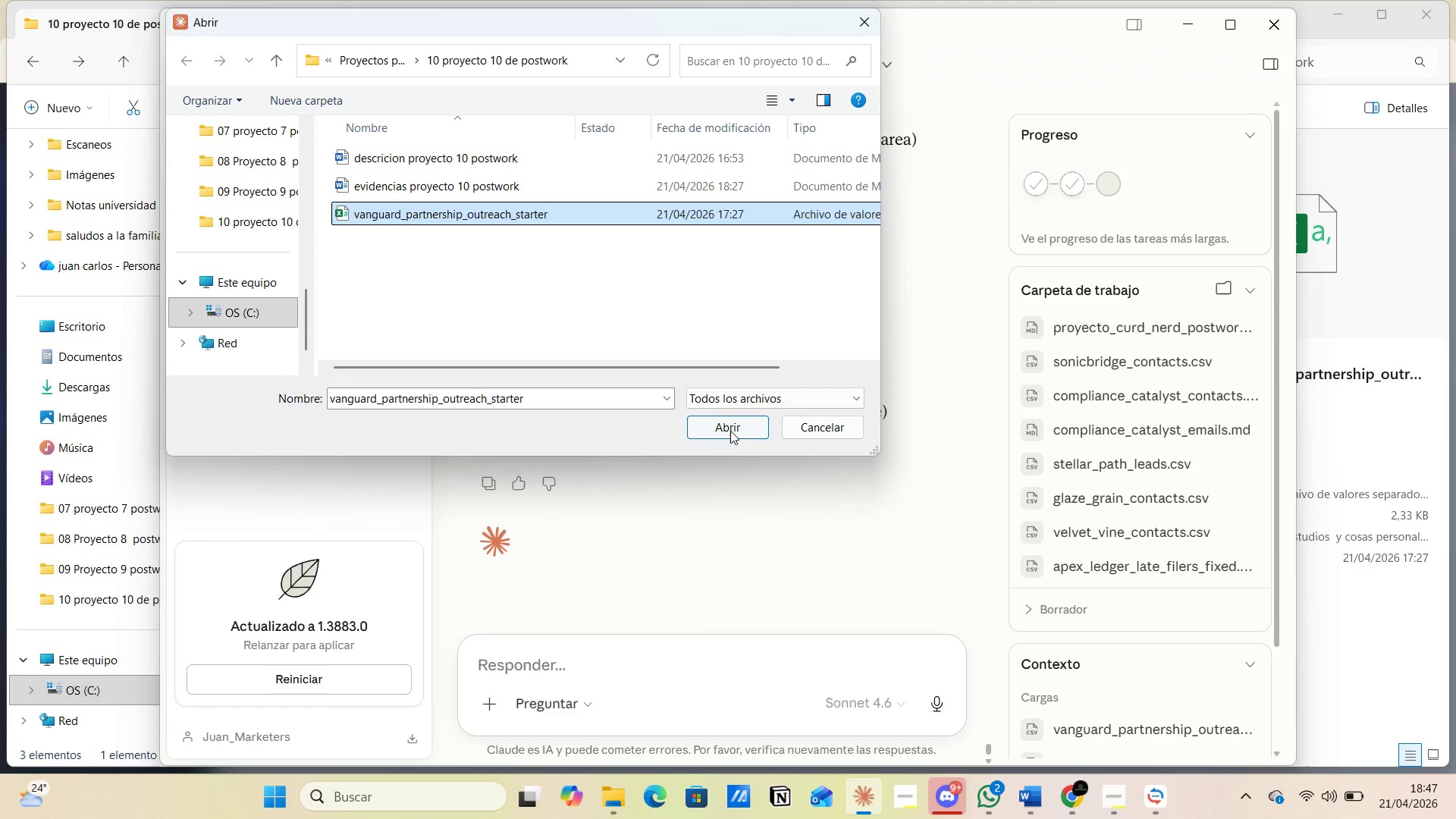 
left_click([727, 428])
 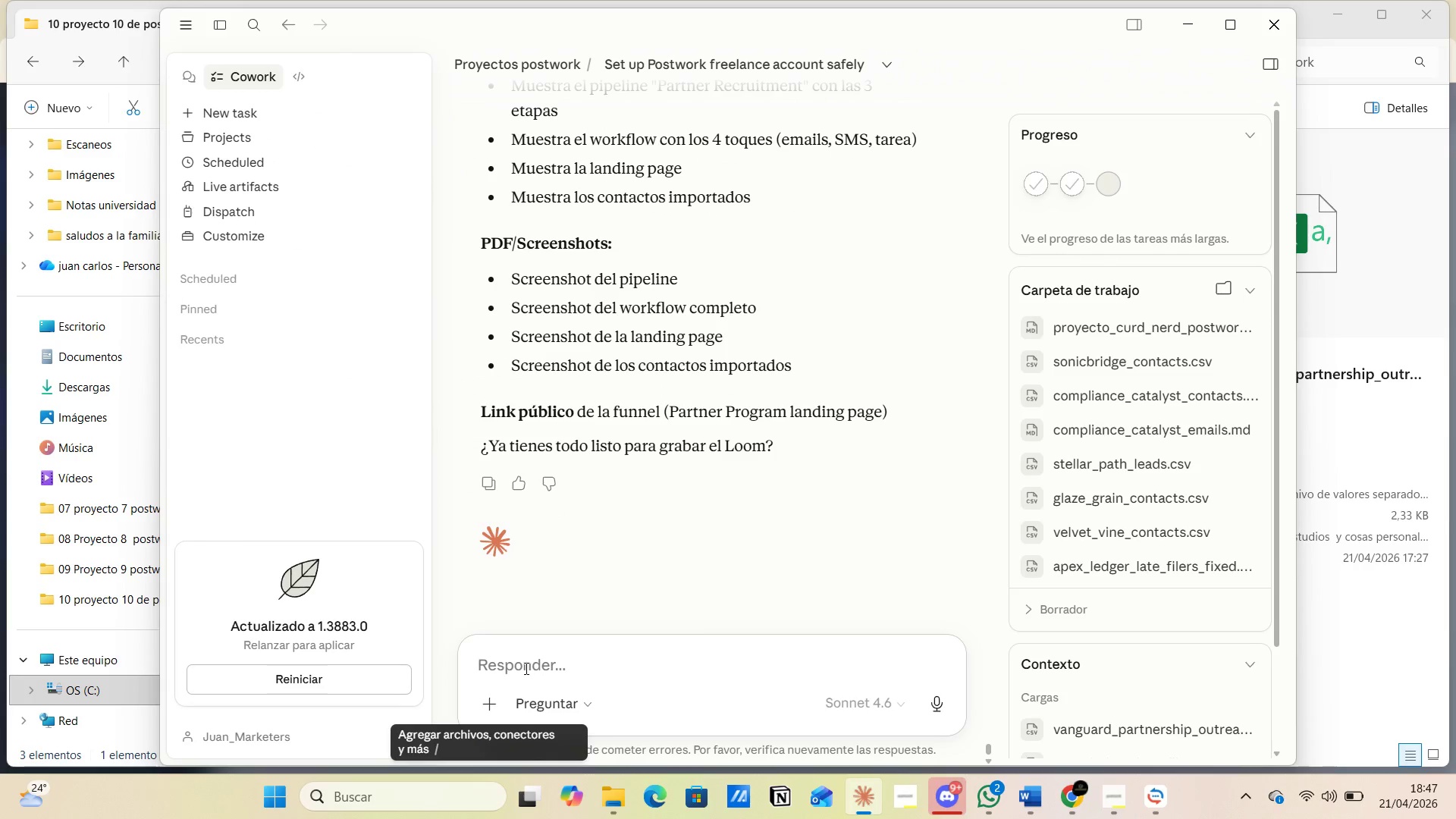 
left_click([523, 663])
 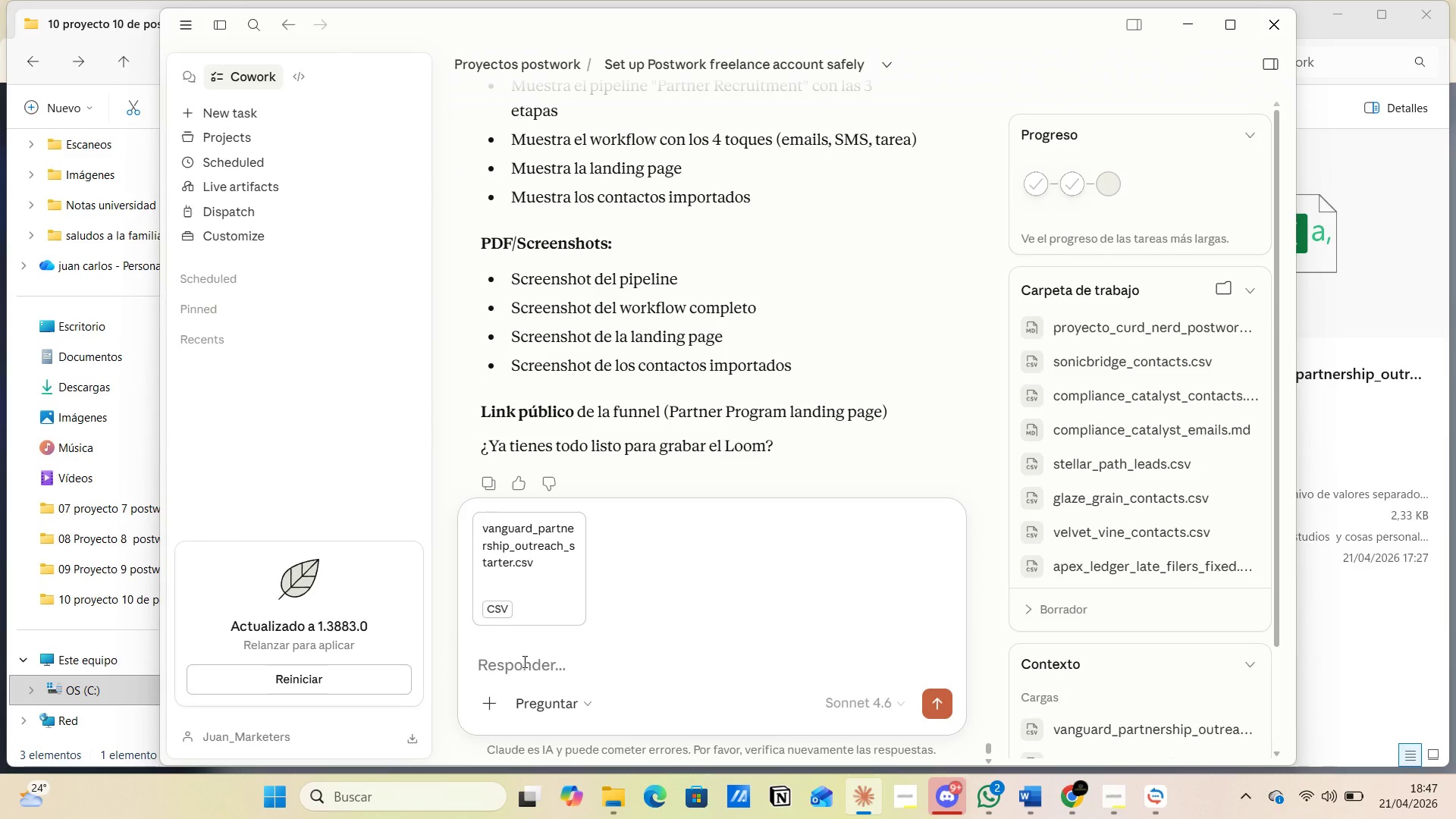 
type(cambniame le tipo e telefono  me dice qeu es =1 10 digitos asi es ejeplo)
key(Backspace)
key(Backspace)
key(Backspace)
key(Backspace)
key(Backspace)
key(Backspace)
type(el ejemplo )
 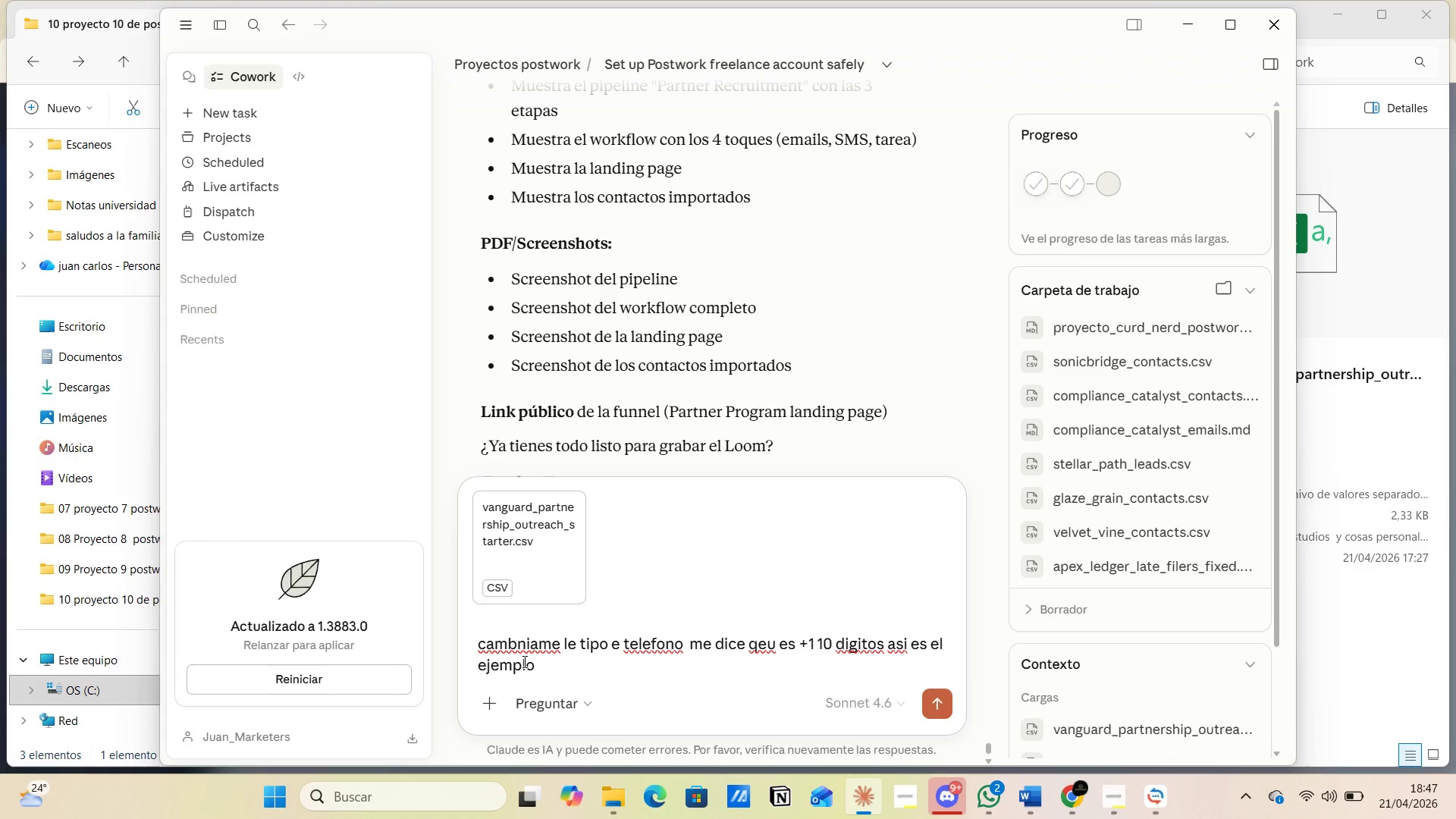 
key(Enter)
 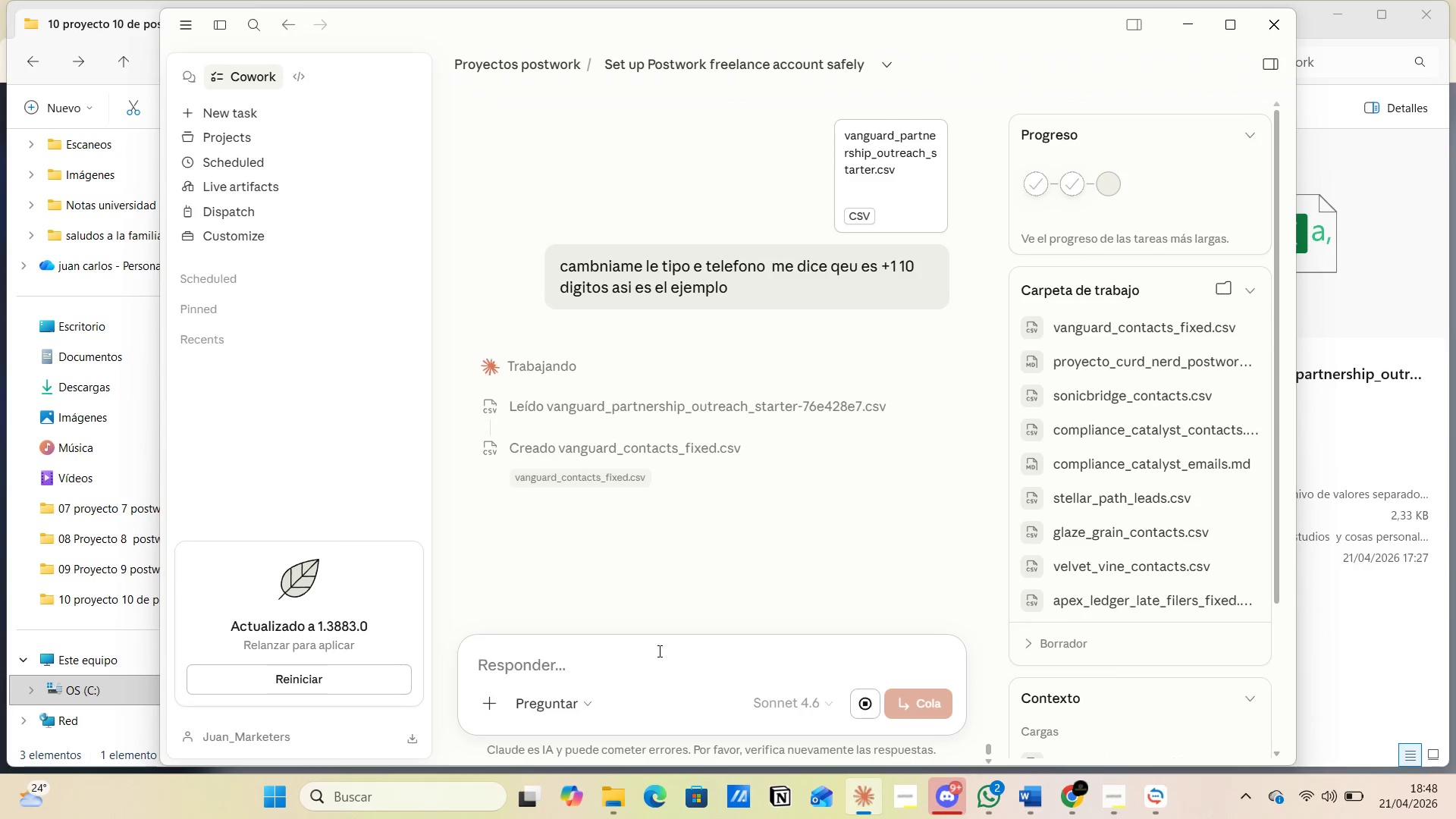 
wait(35.22)
 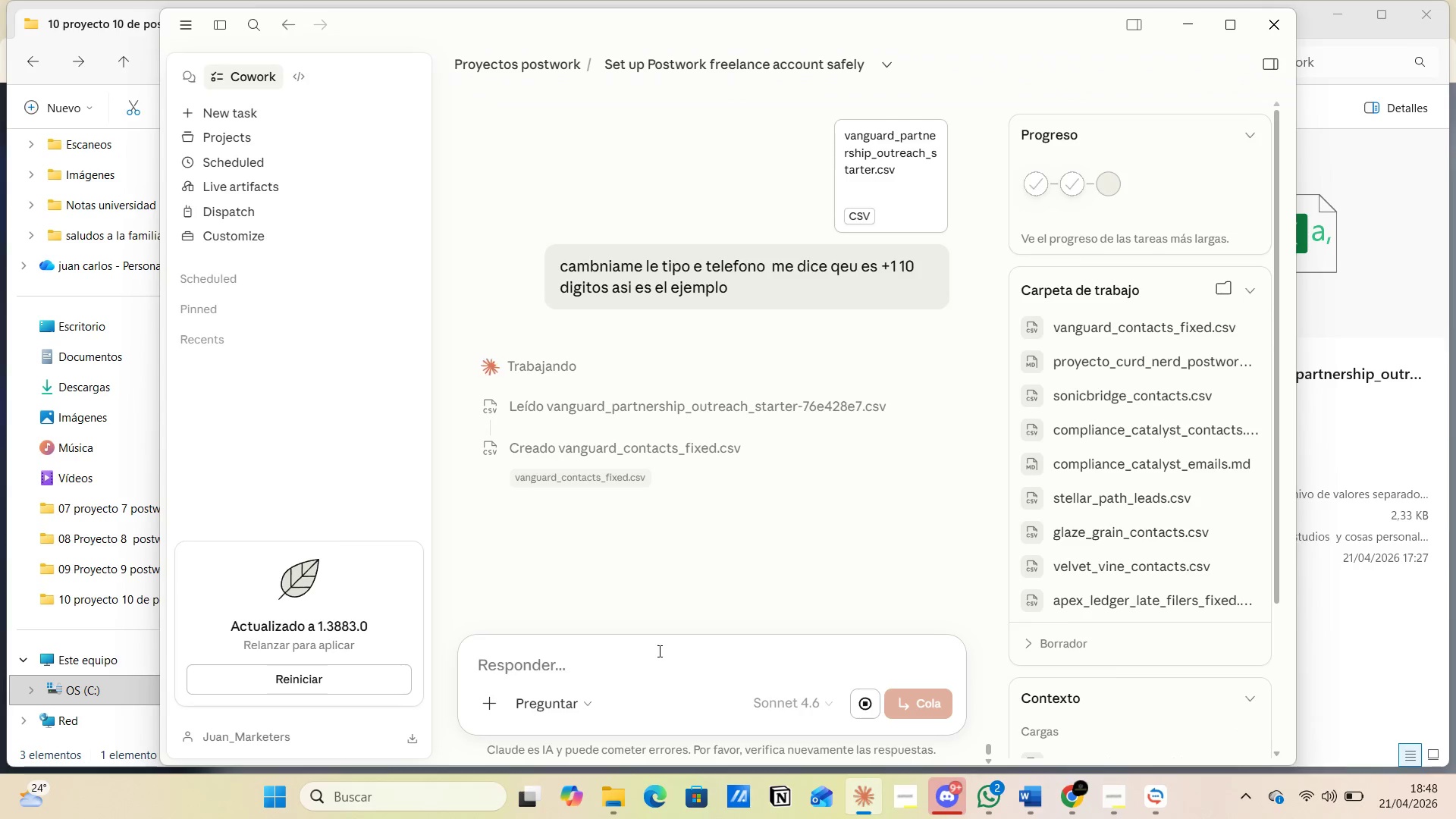 
left_click([1078, 795])
 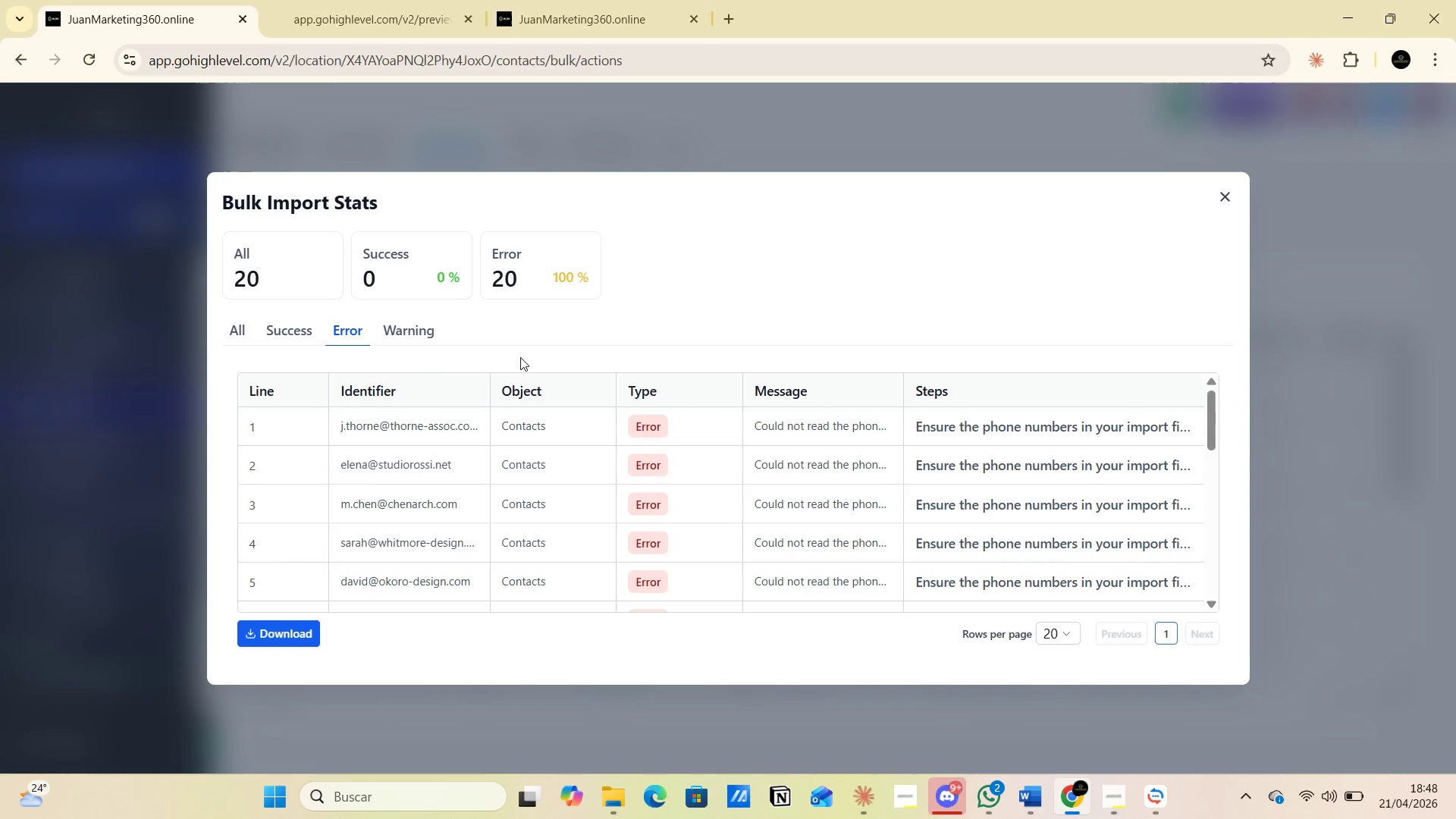 
wait(5.03)
 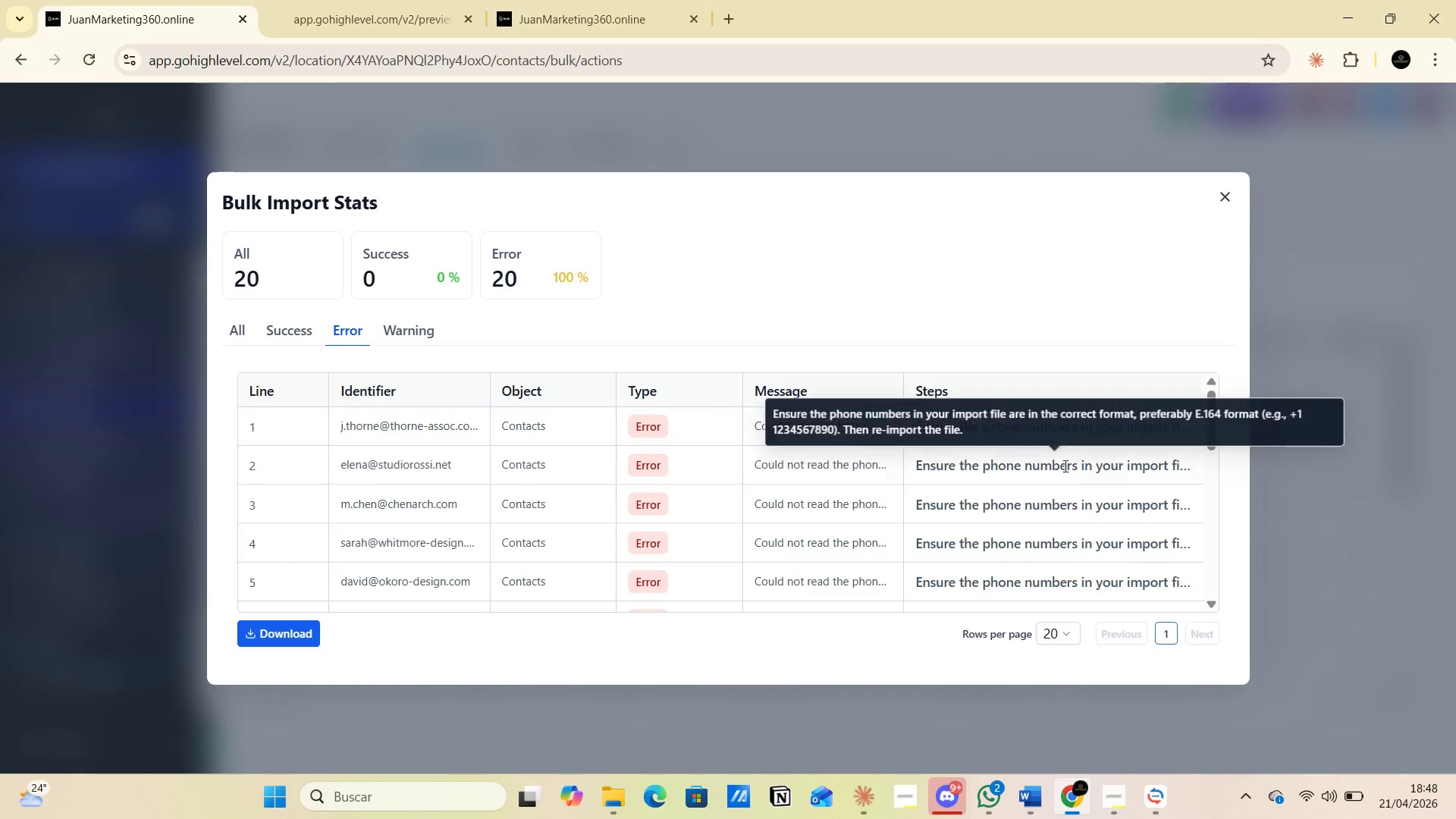 
left_click([404, 334])
 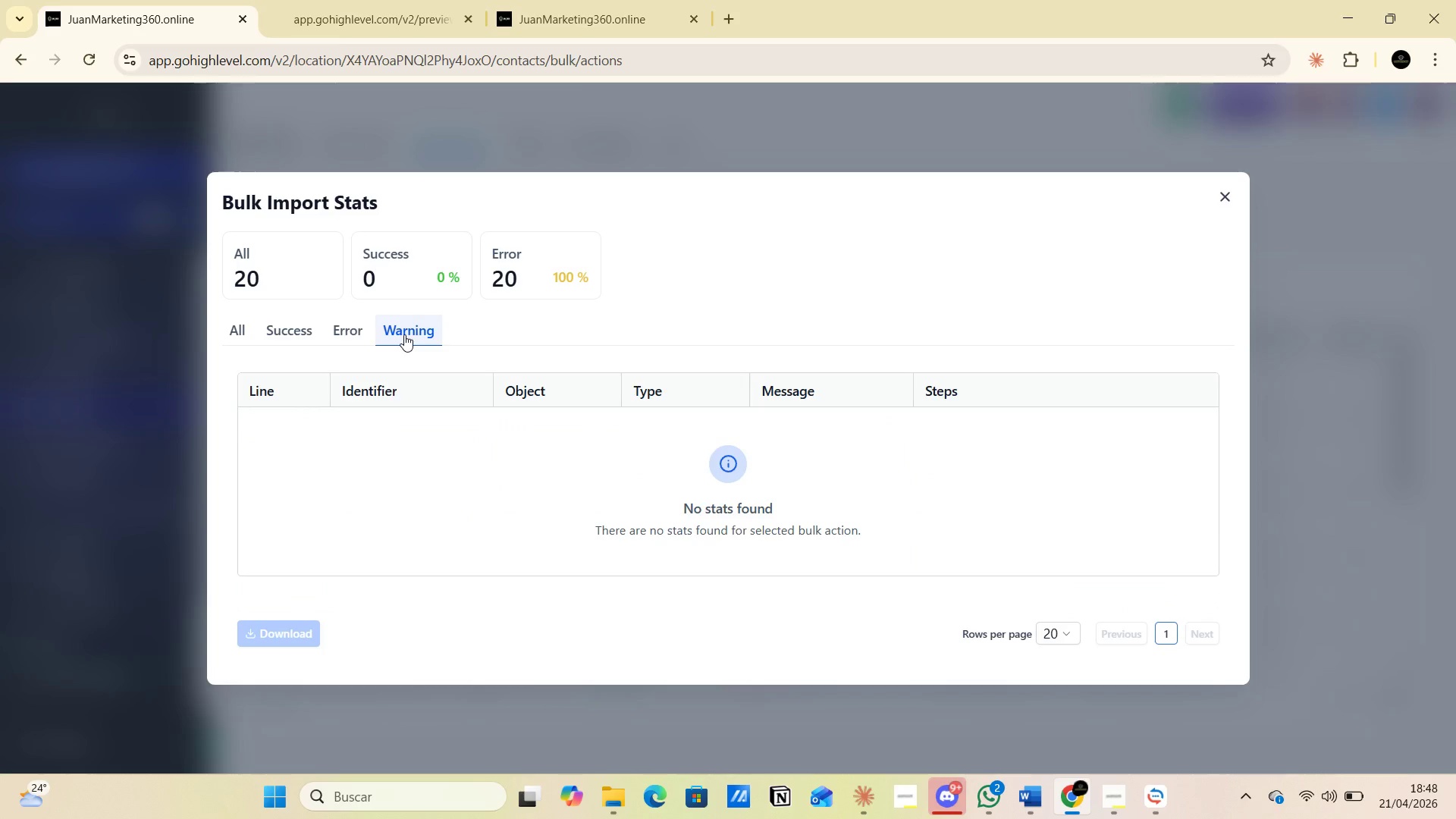 
left_click([355, 331])
 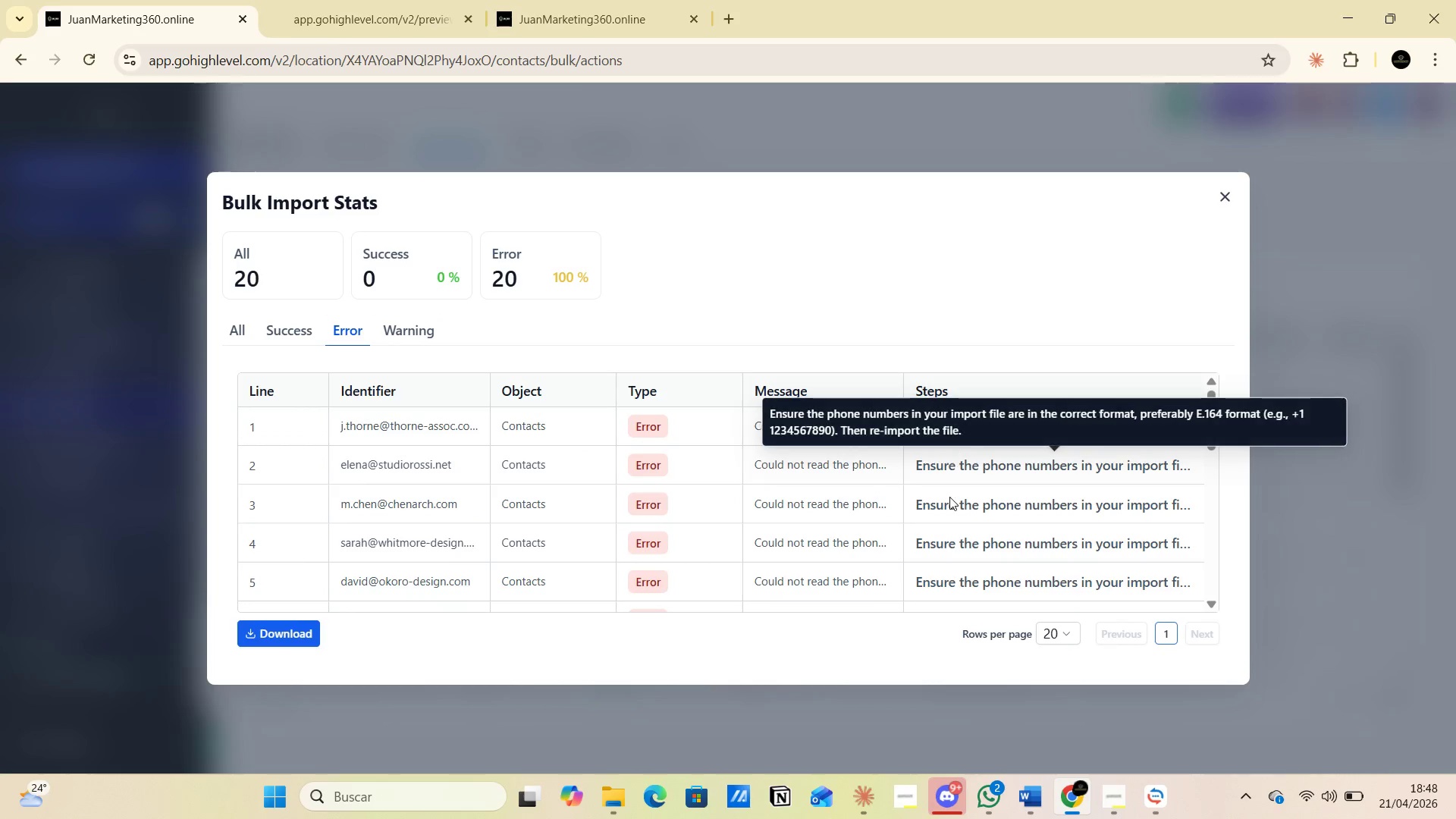 
mouse_move([899, 767])
 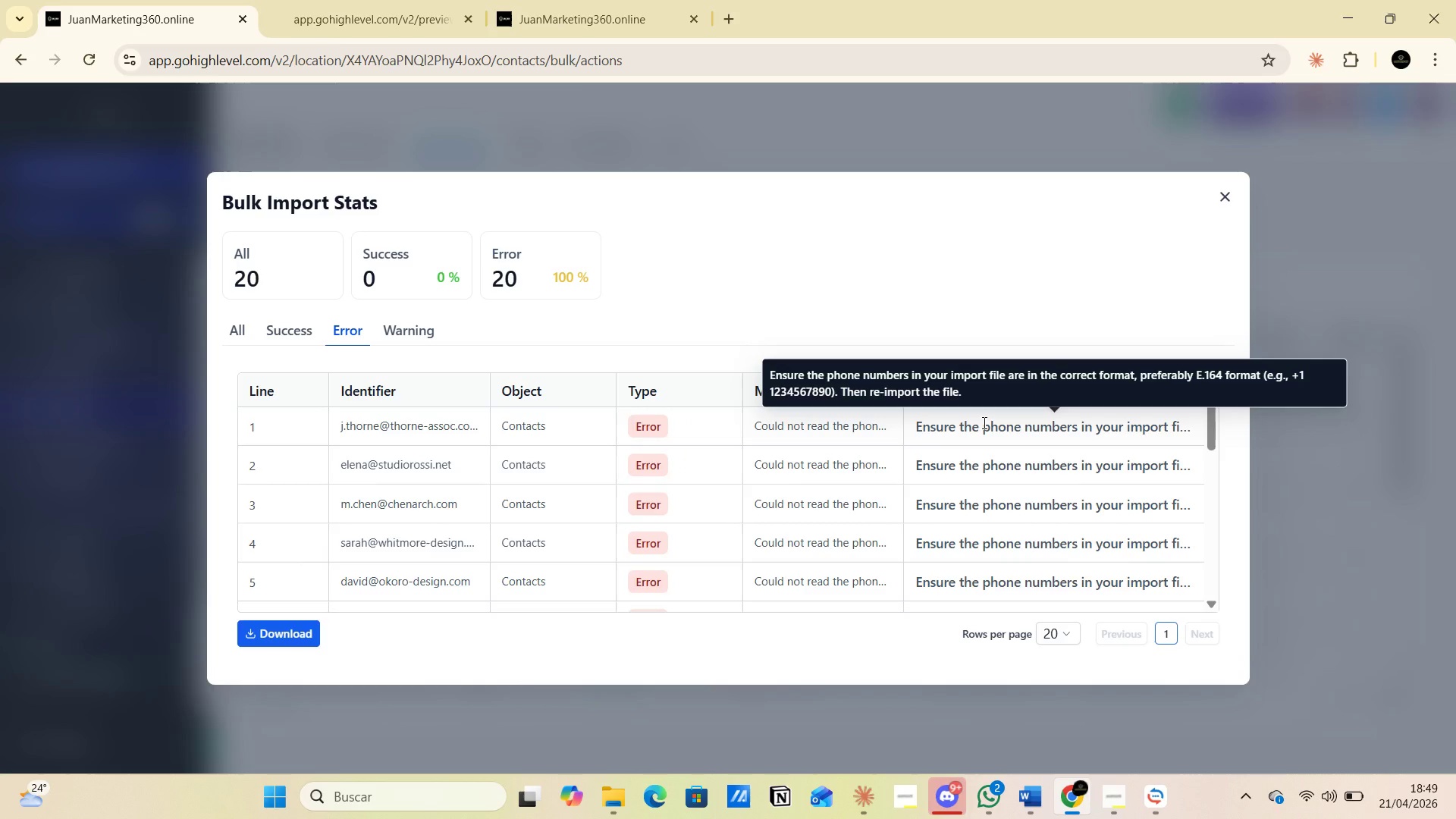 
wait(30.03)
 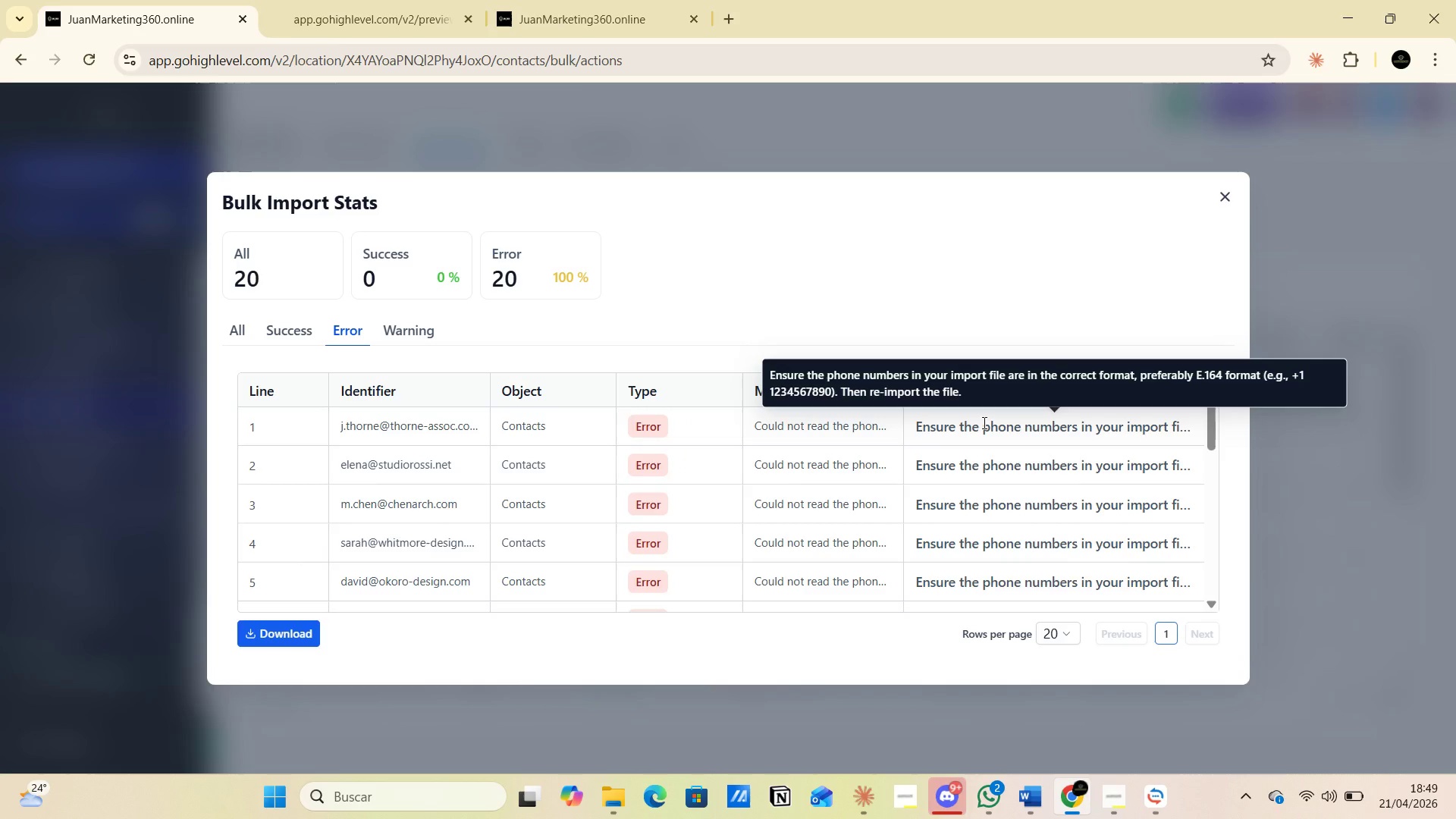 
key(PrintScreen)
 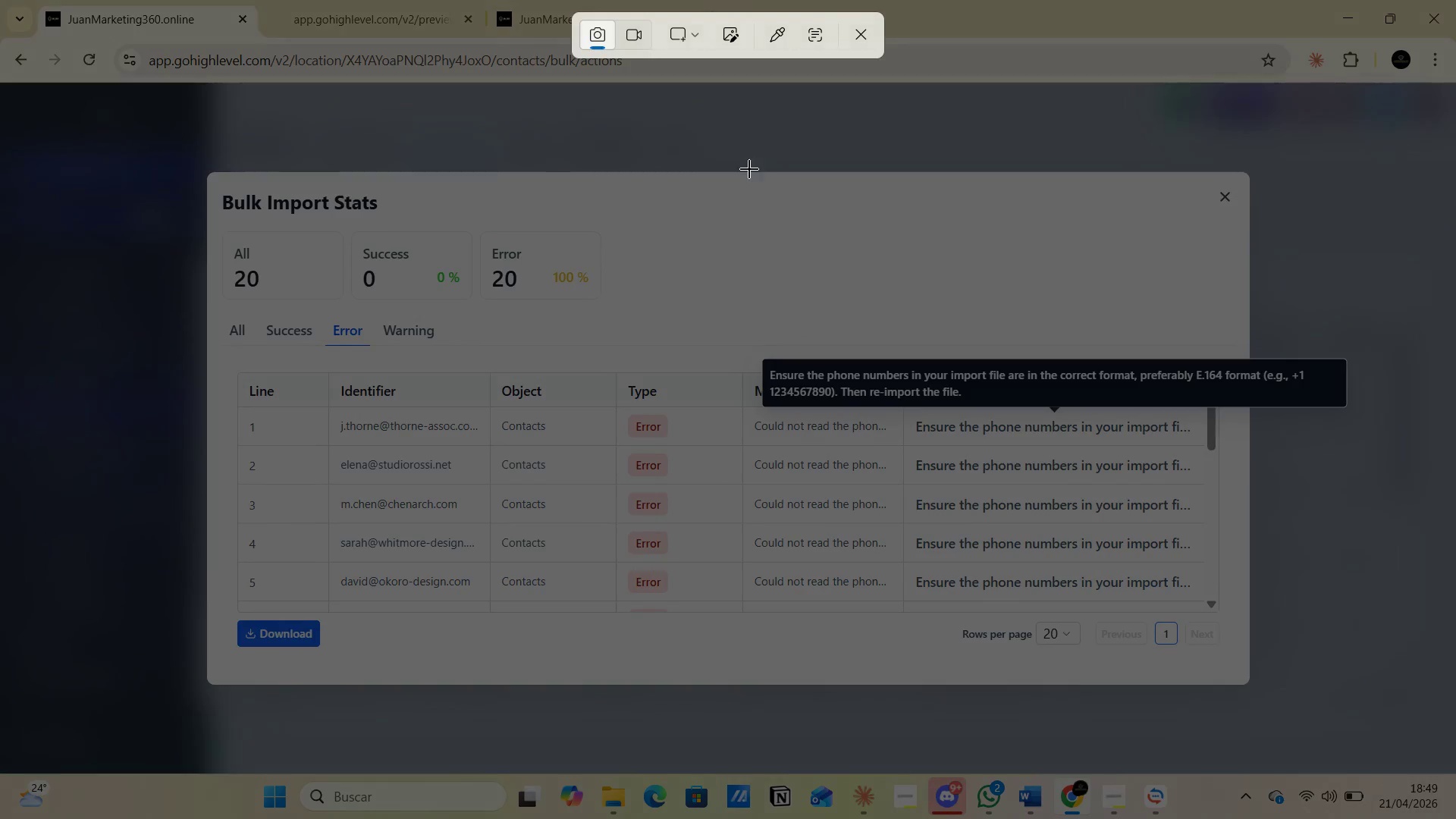 
left_click([697, 33])
 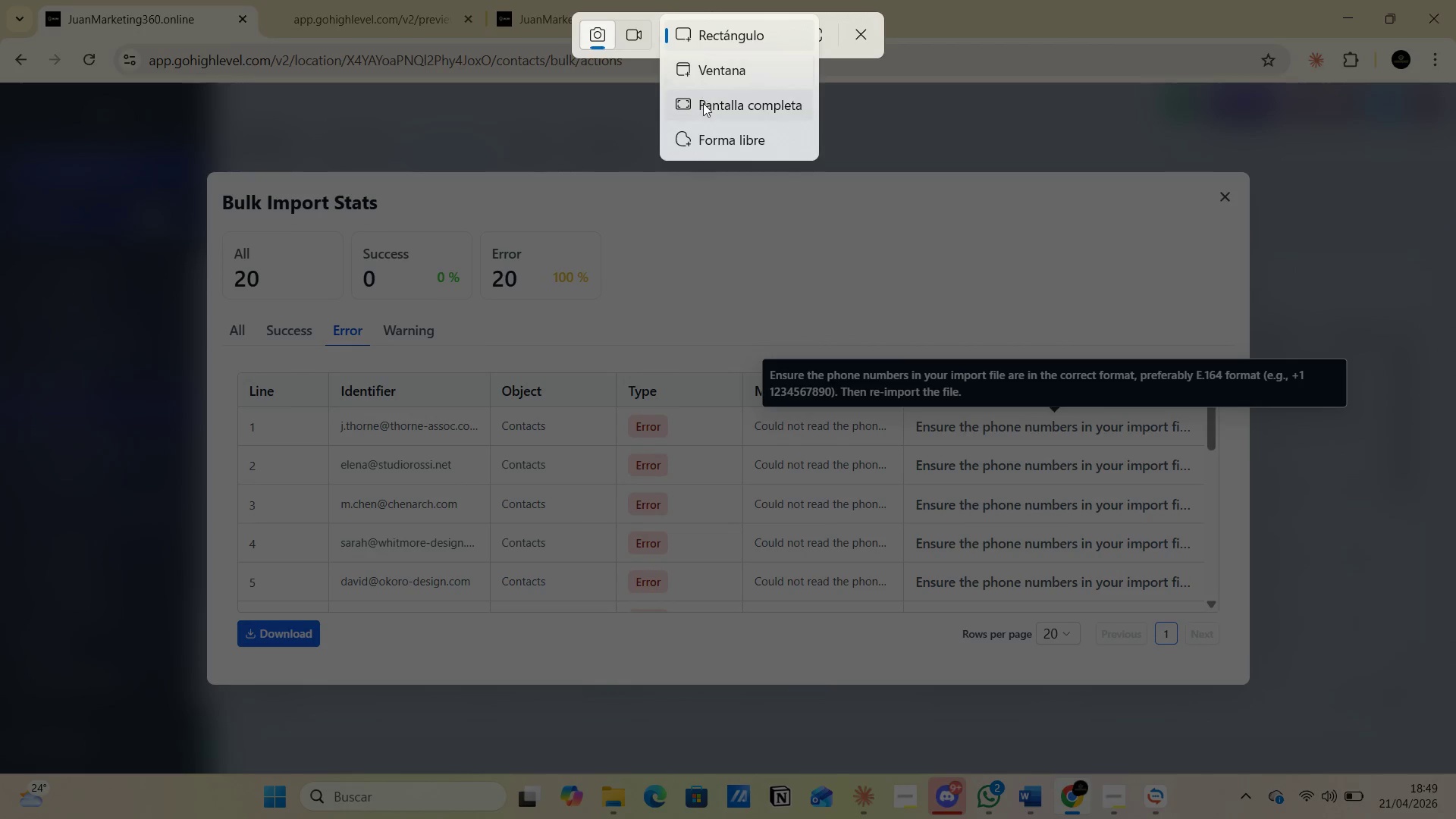 
left_click([703, 103])
 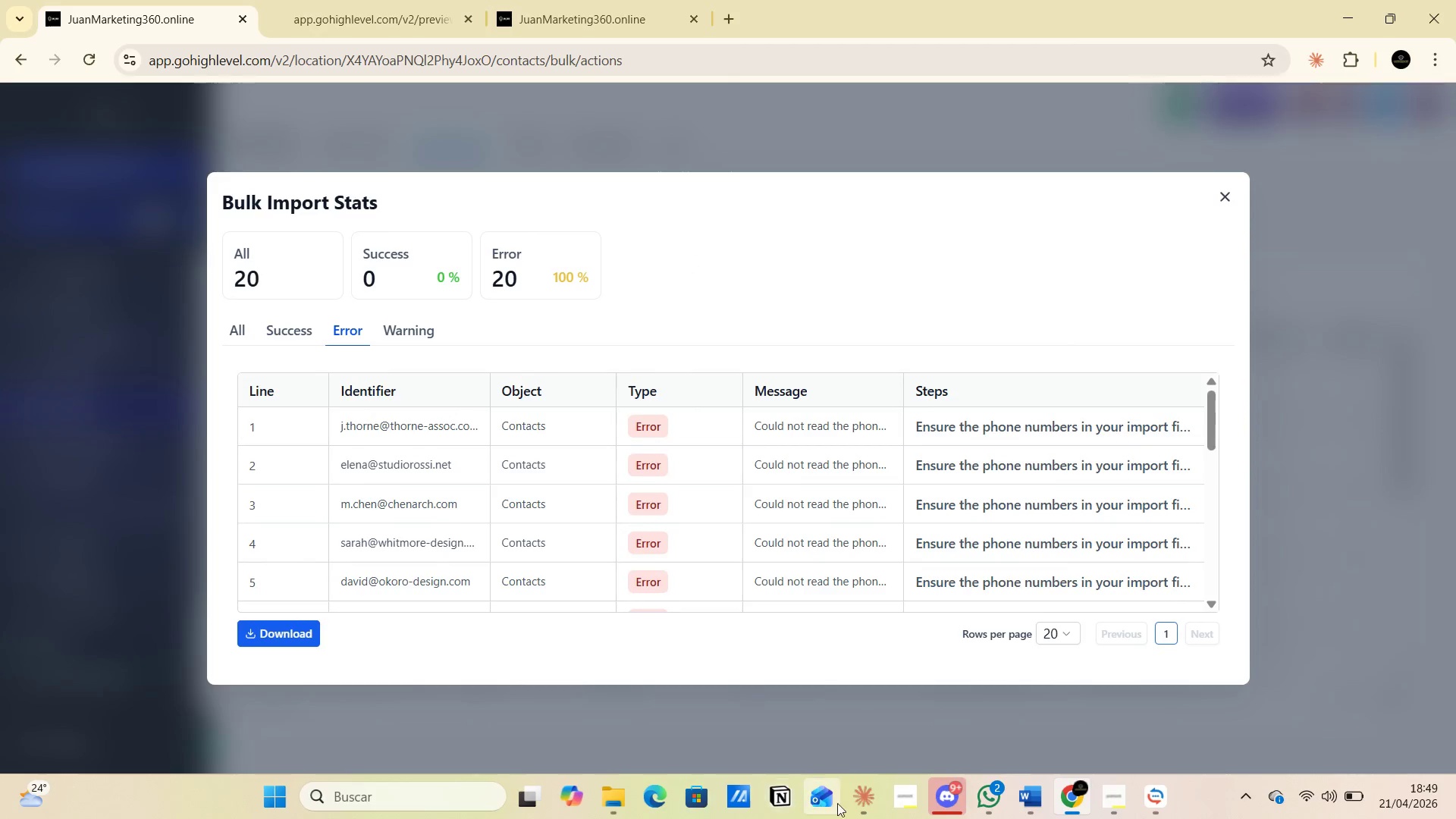 
left_click([853, 802])
 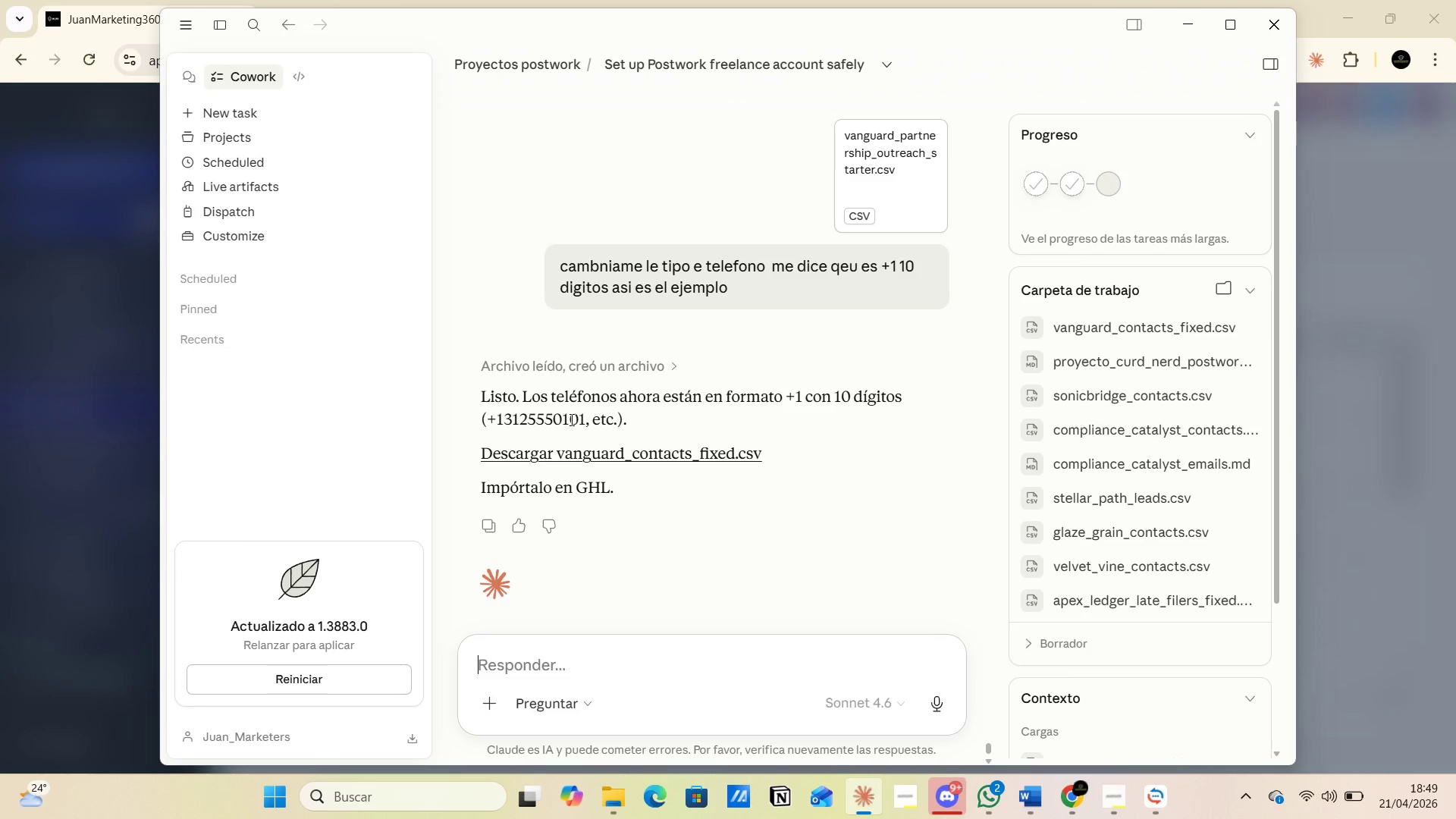 
wait(7.86)
 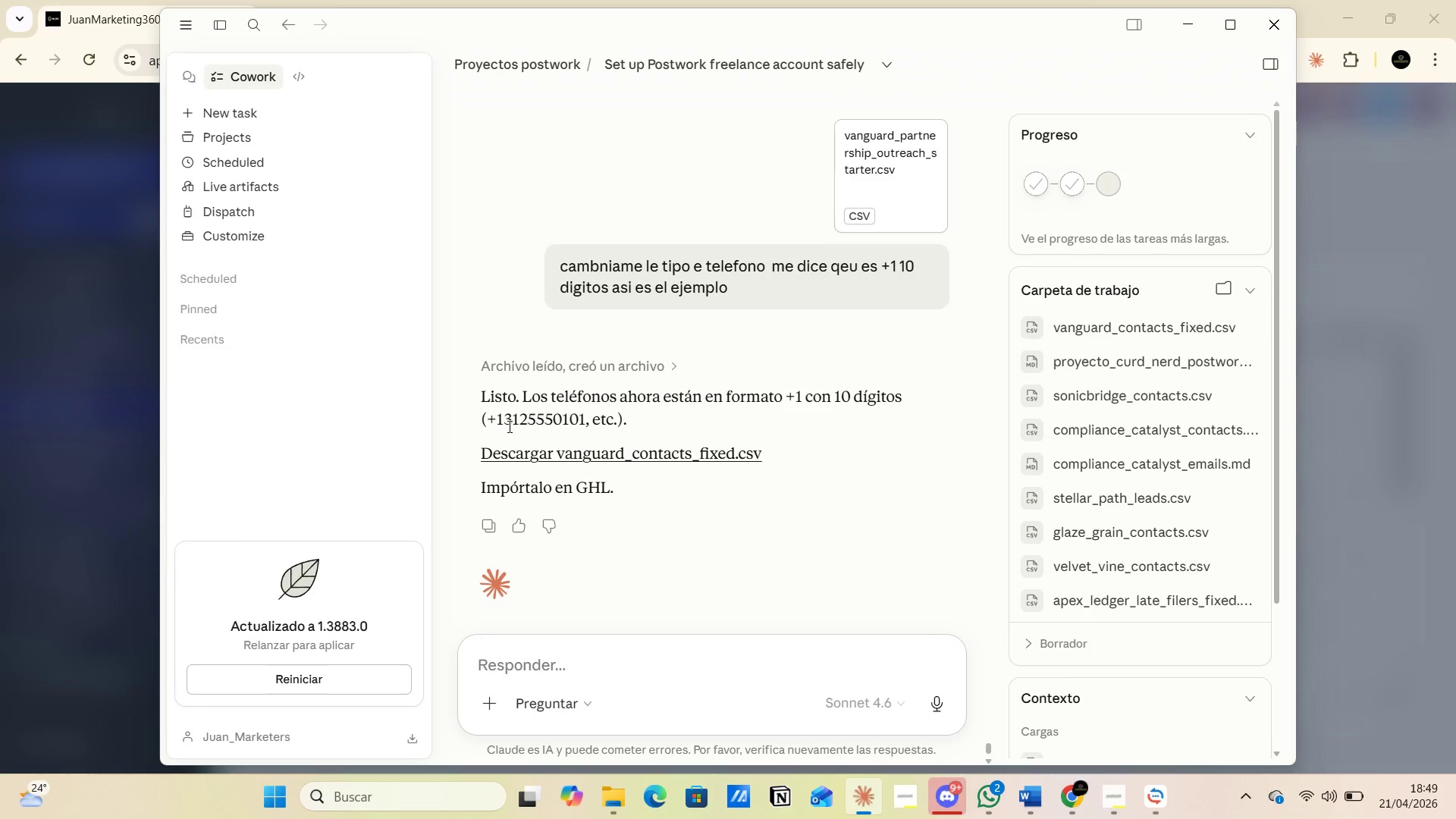 
left_click([598, 458])
 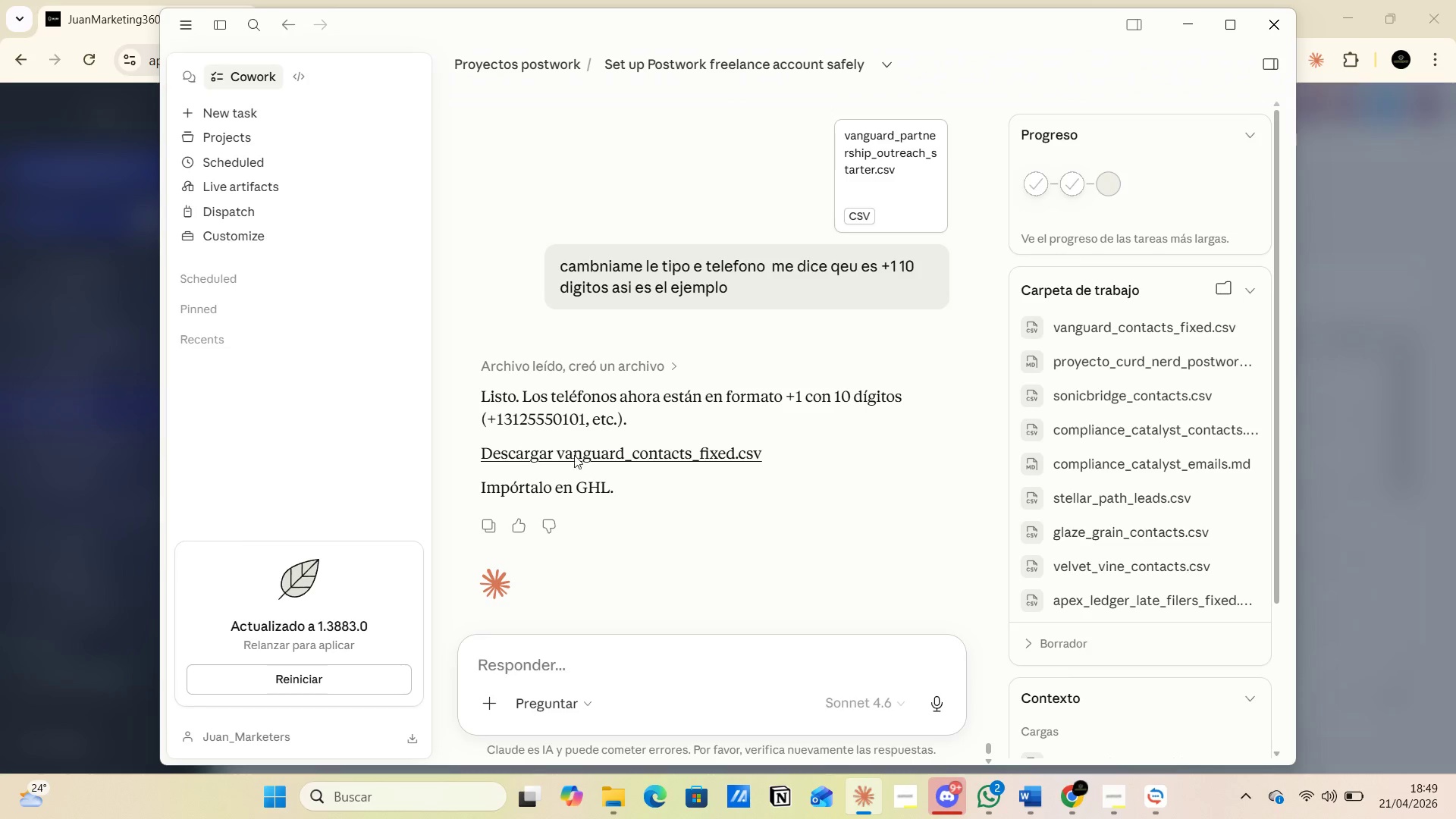 
left_click([566, 454])
 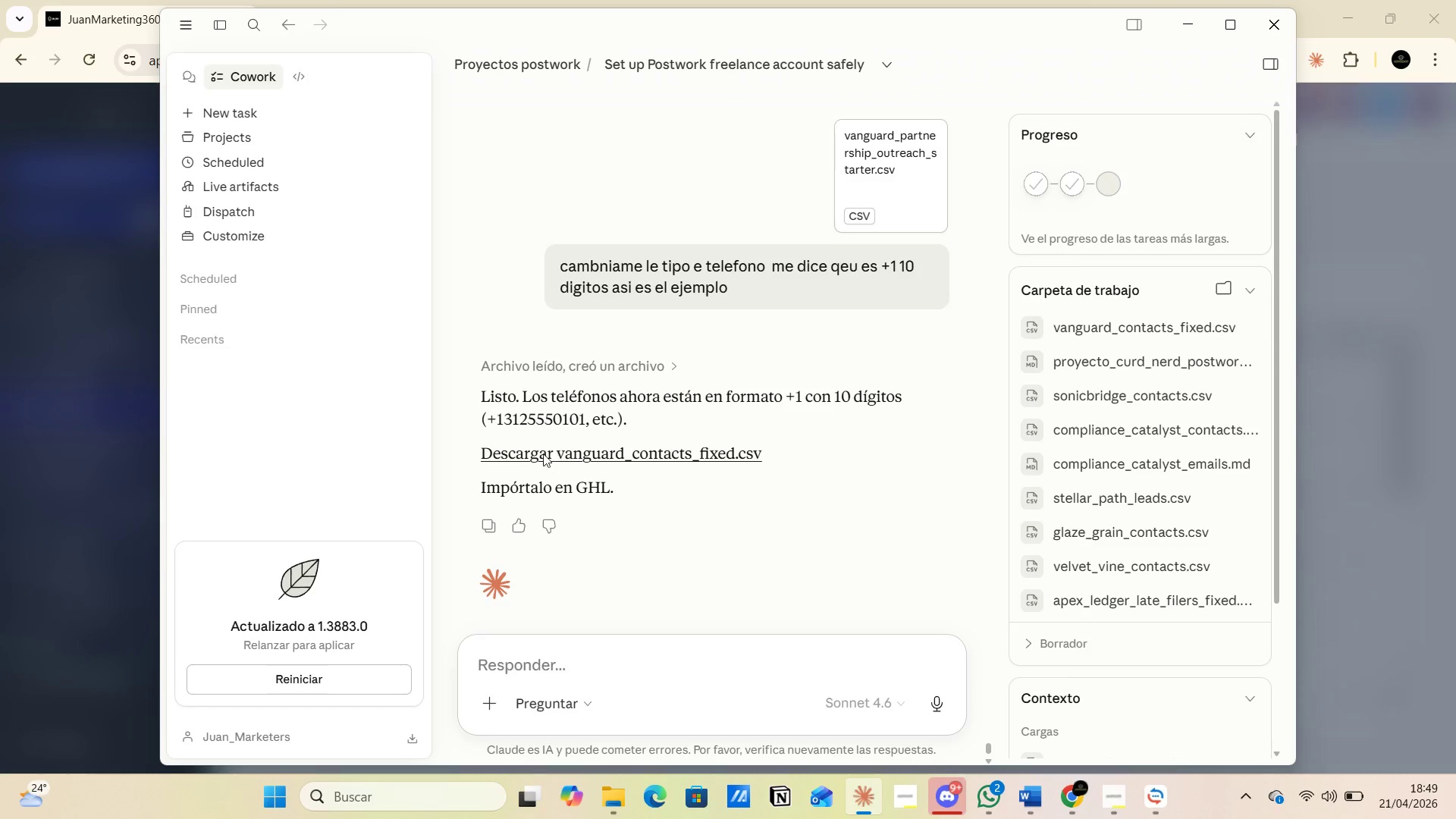 
left_click([537, 450])
 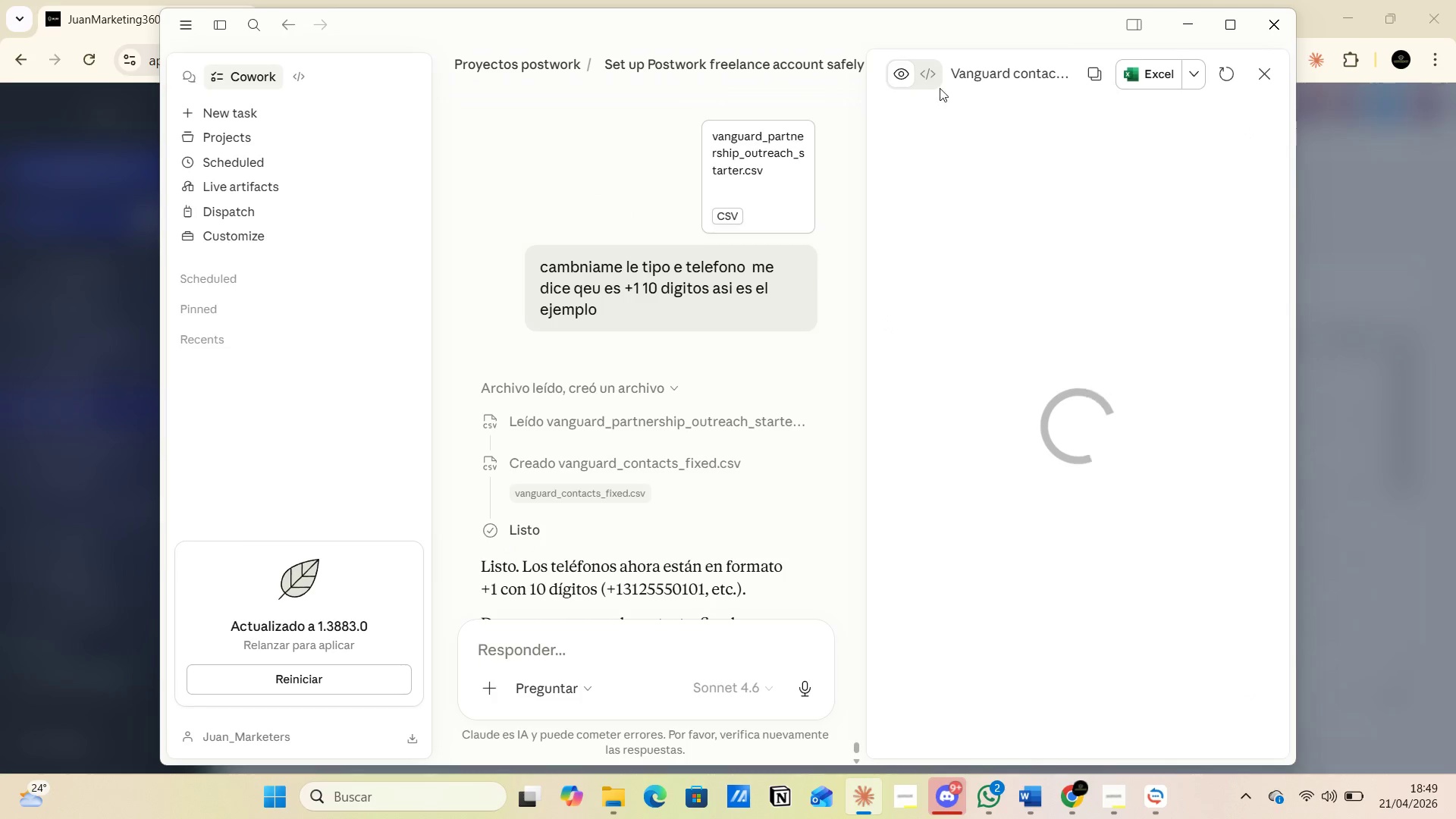 
left_click([921, 83])
 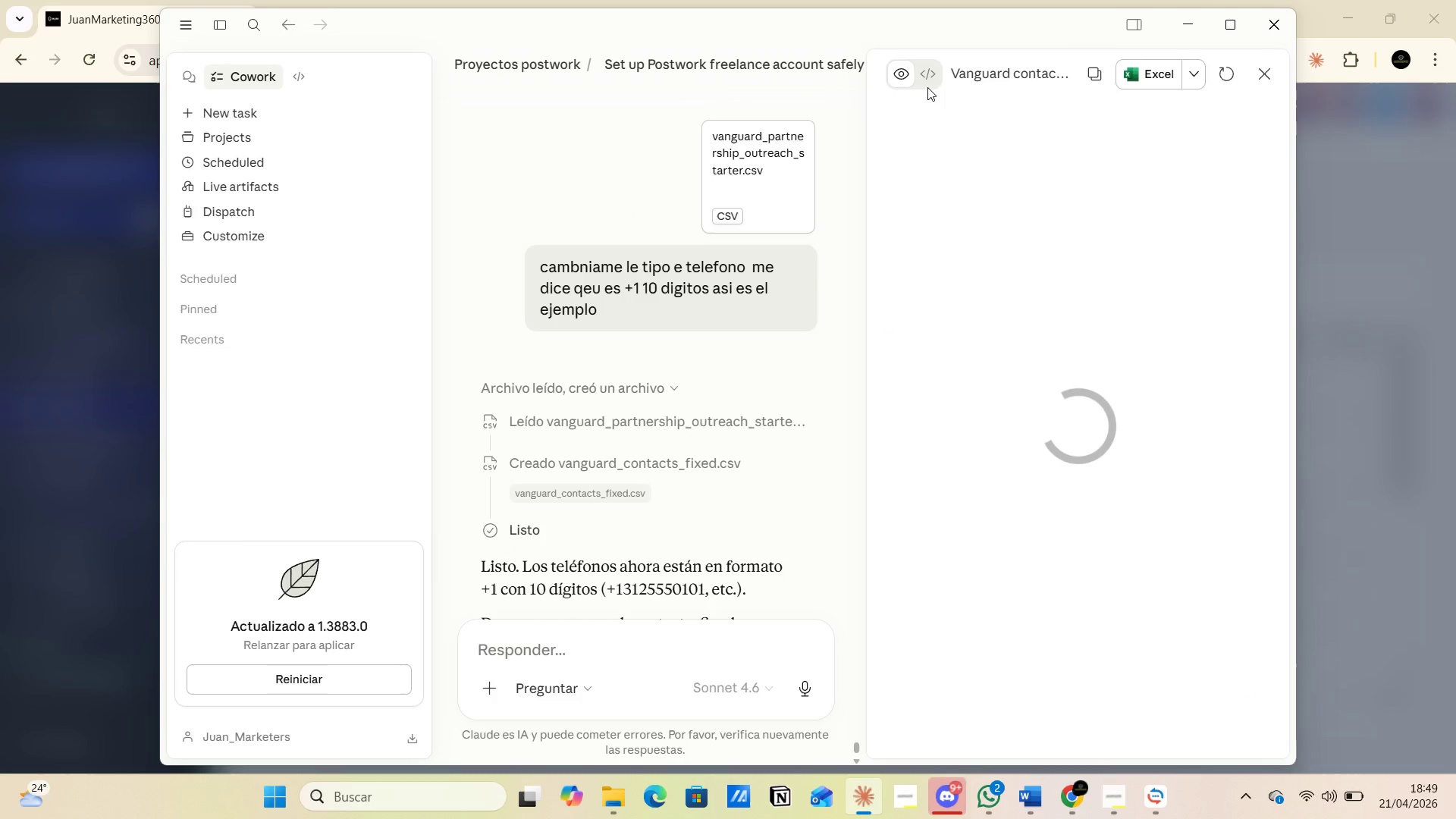 
left_click([926, 77])
 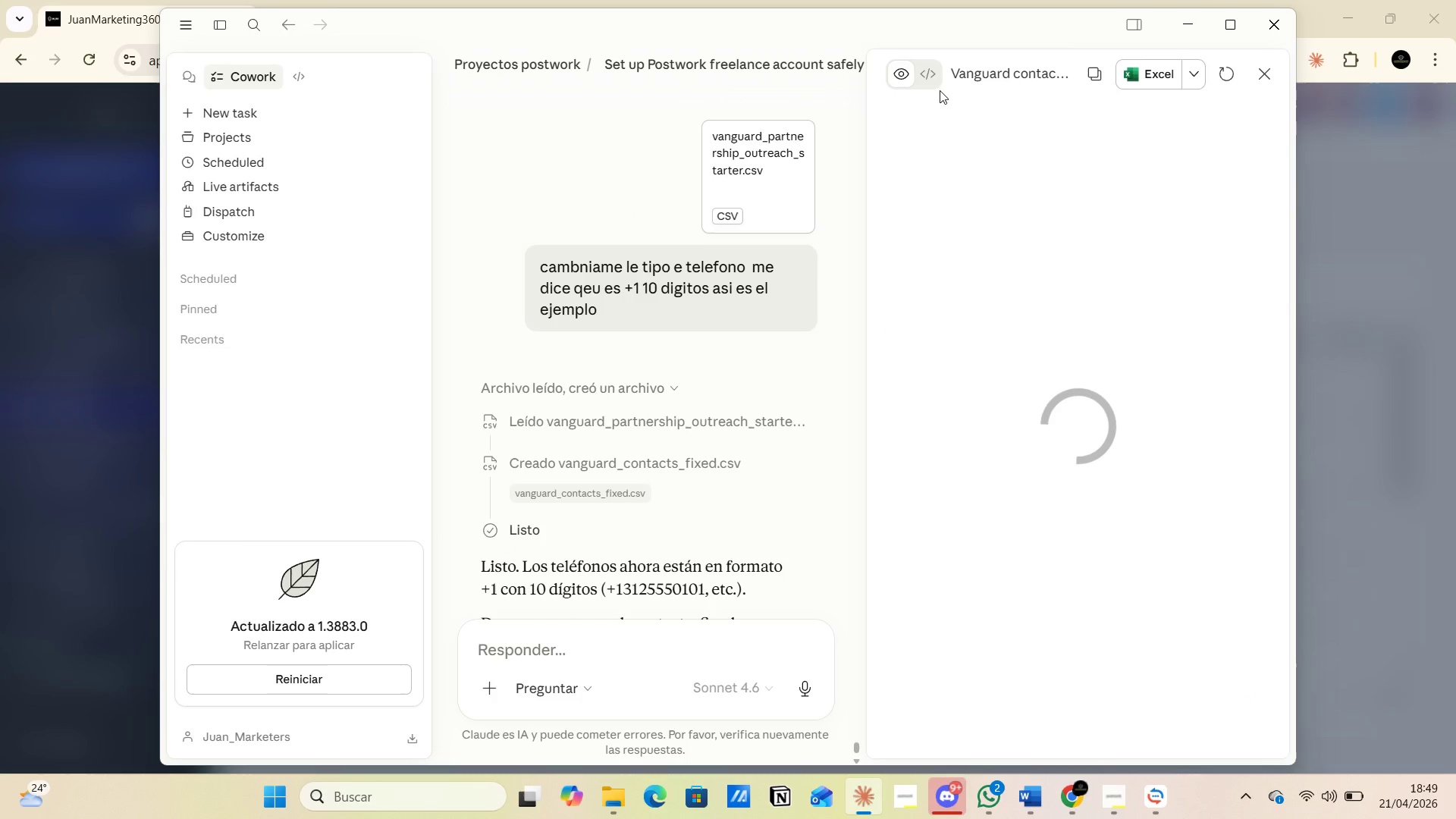 
wait(7.45)
 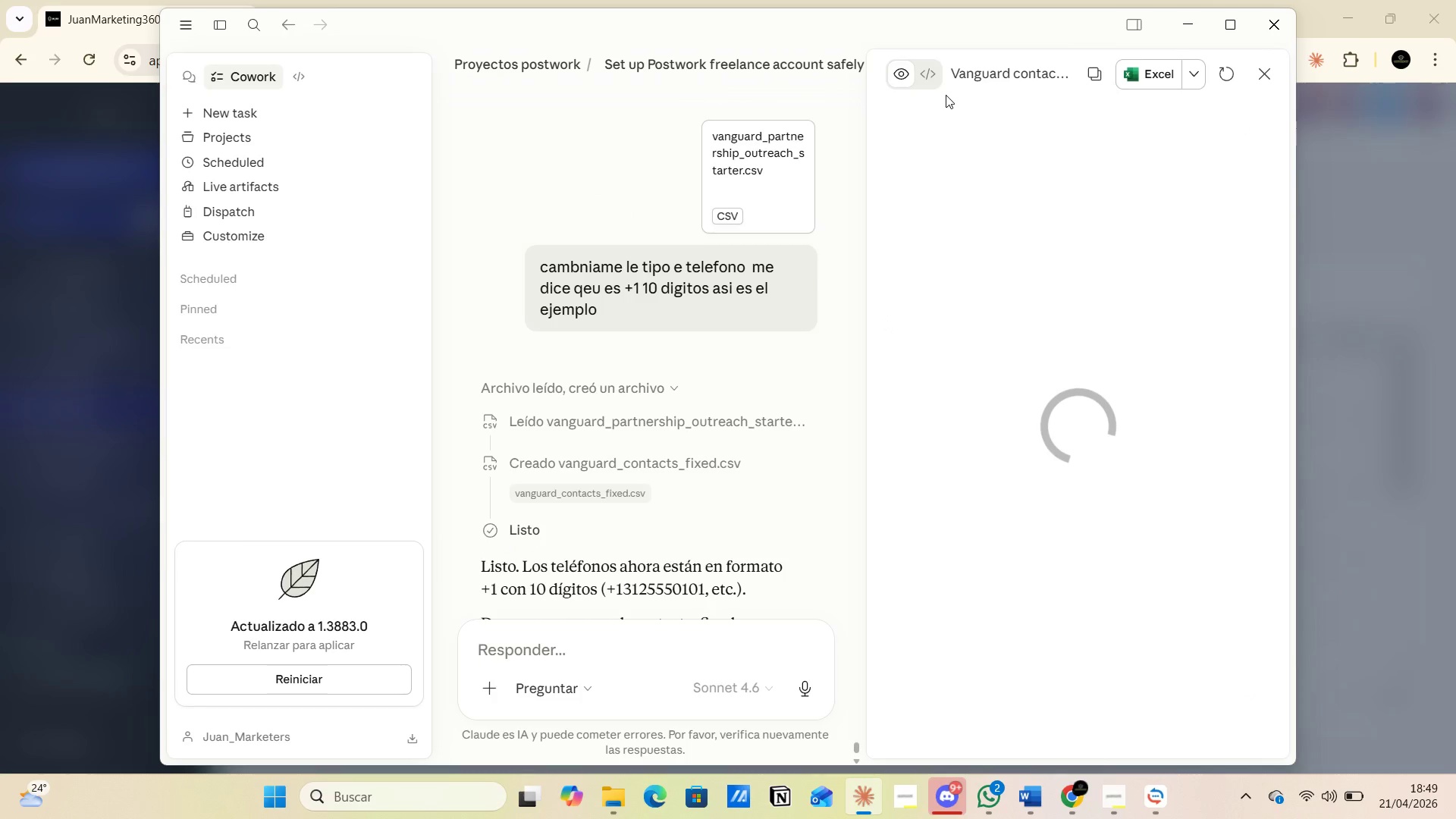 
key(Alt+AltLeft)
 